 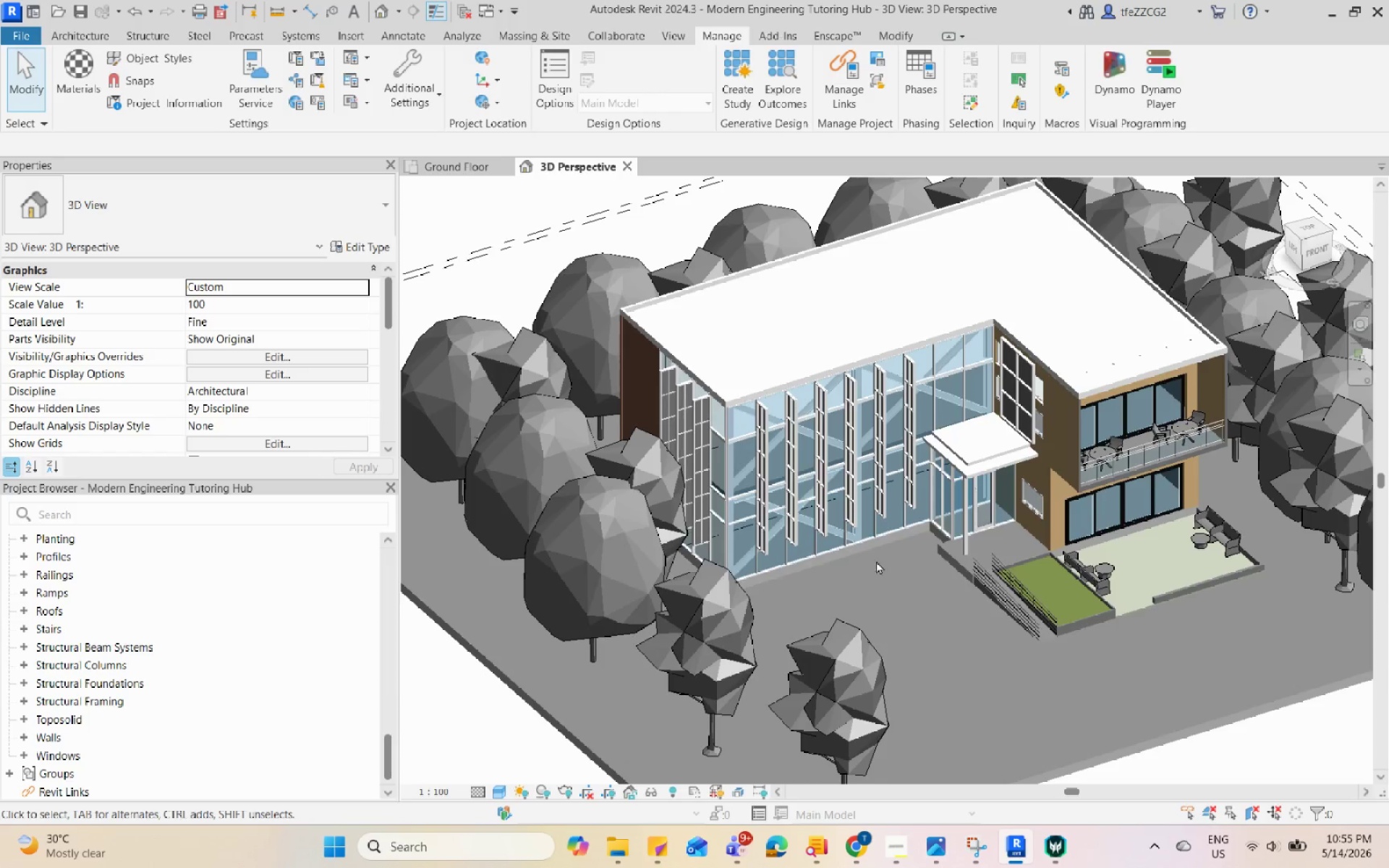 
left_click([847, 556])
 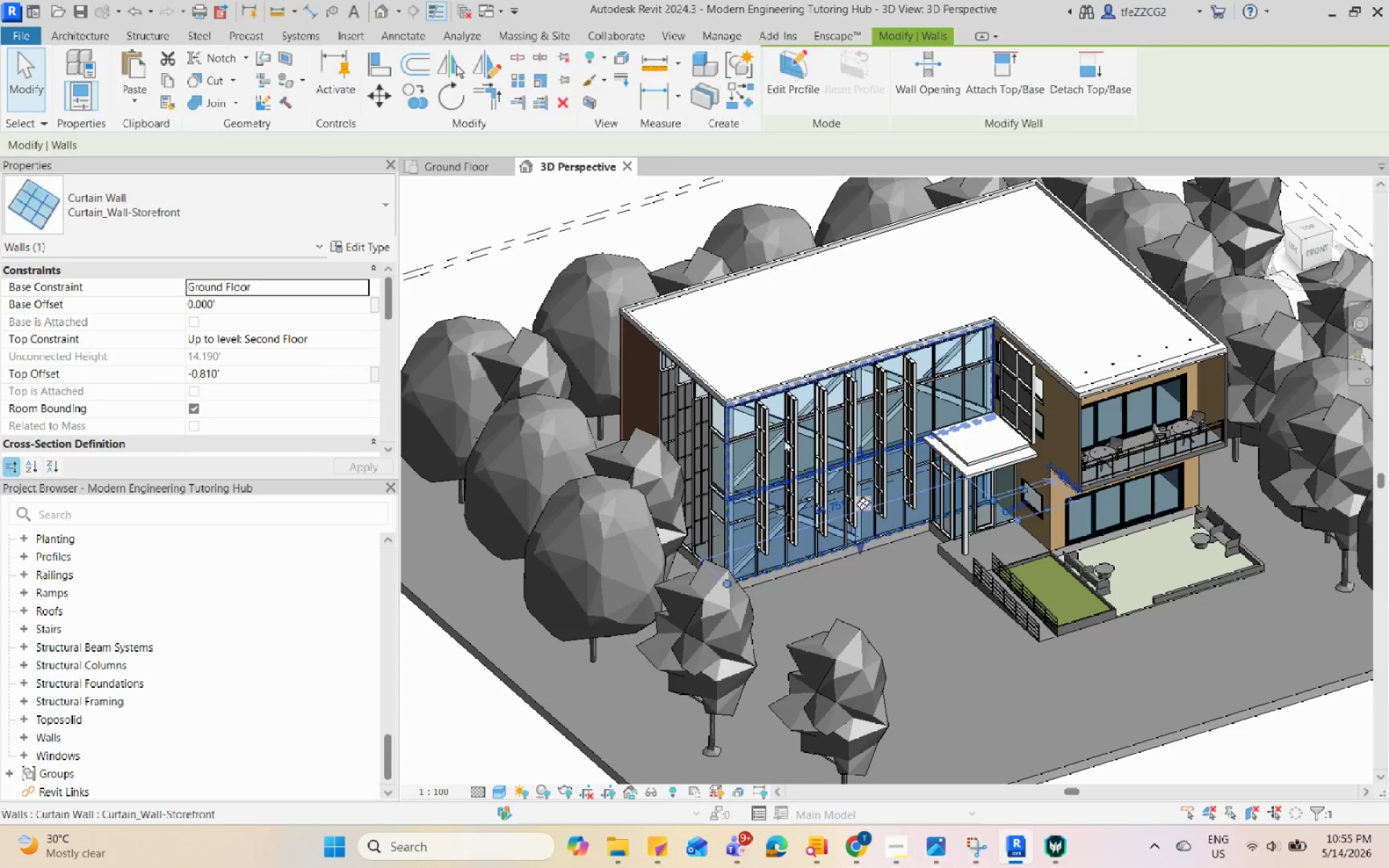 
scroll: coordinate [888, 553], scroll_direction: down, amount: 4.0
 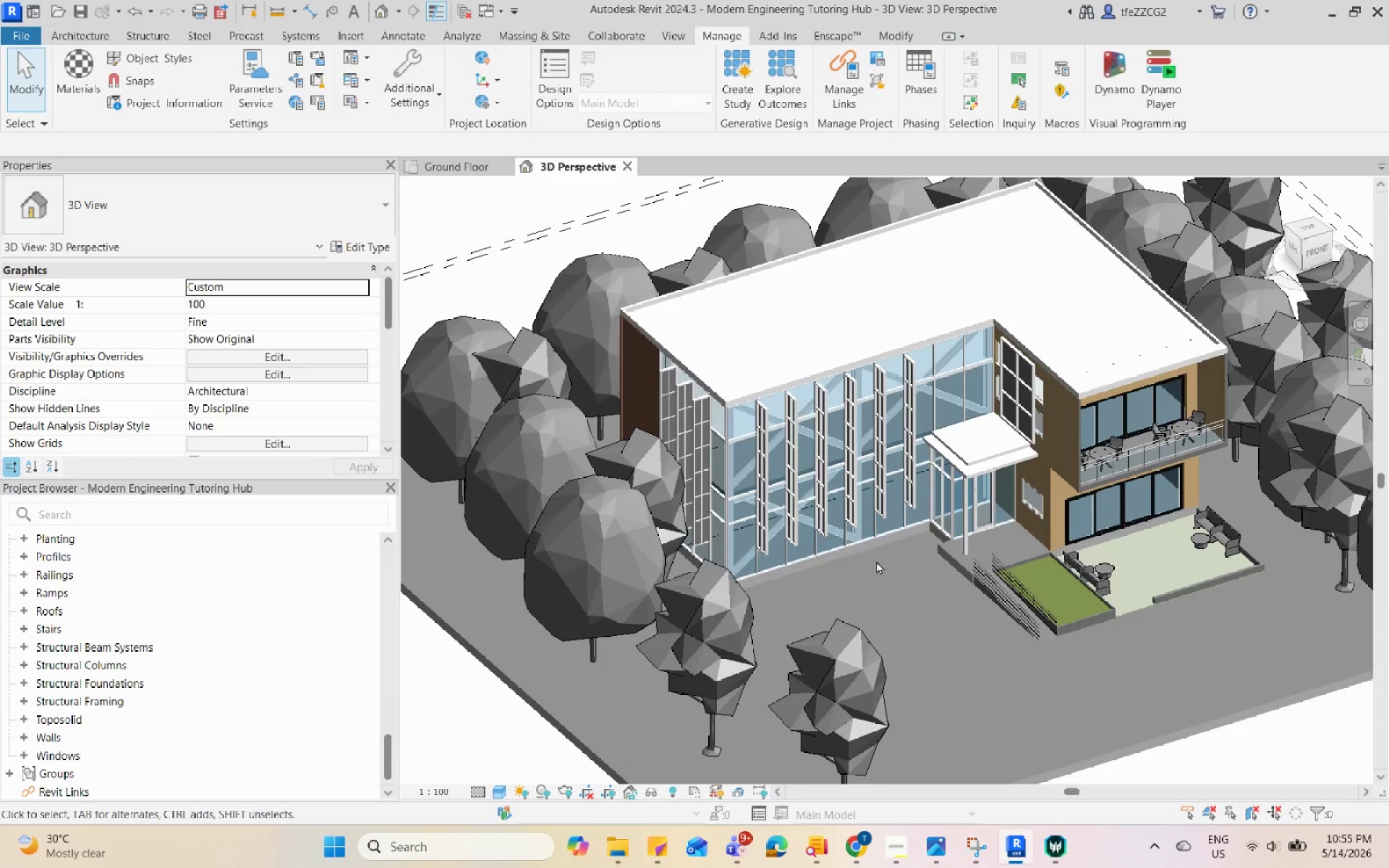 
double_click([548, 311])
 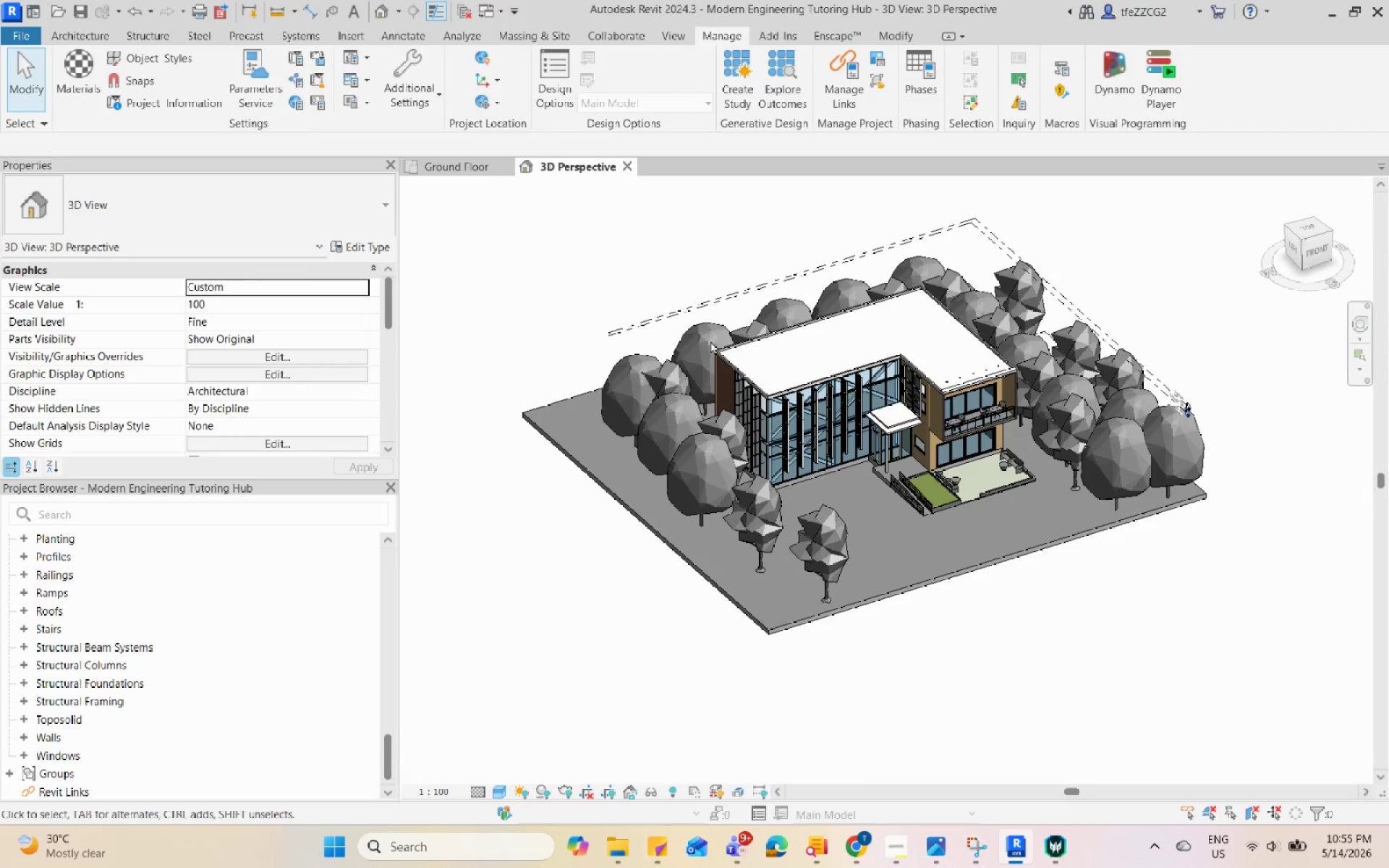 
scroll: coordinate [809, 391], scroll_direction: down, amount: 4.0
 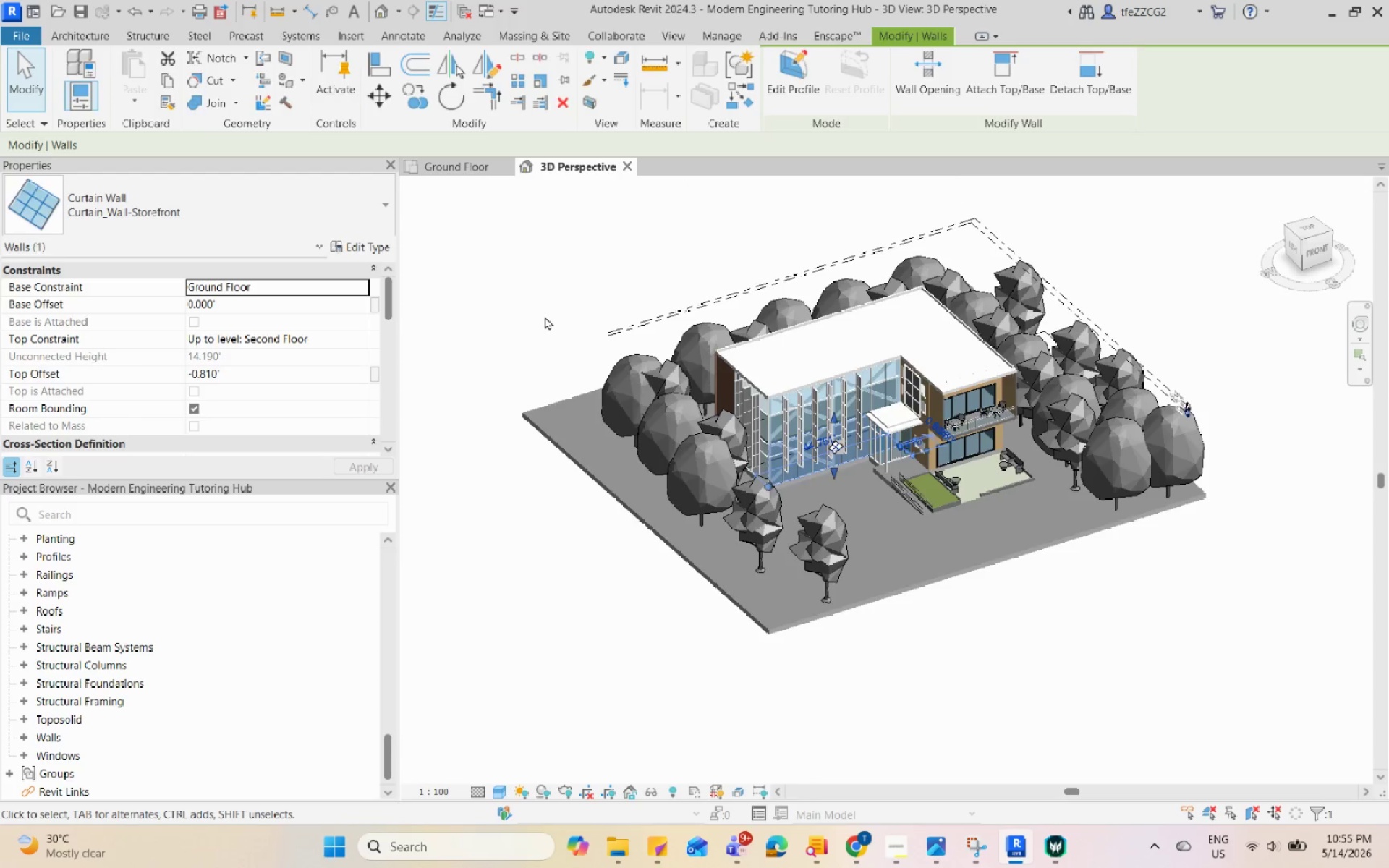 
triple_click([720, 341])
 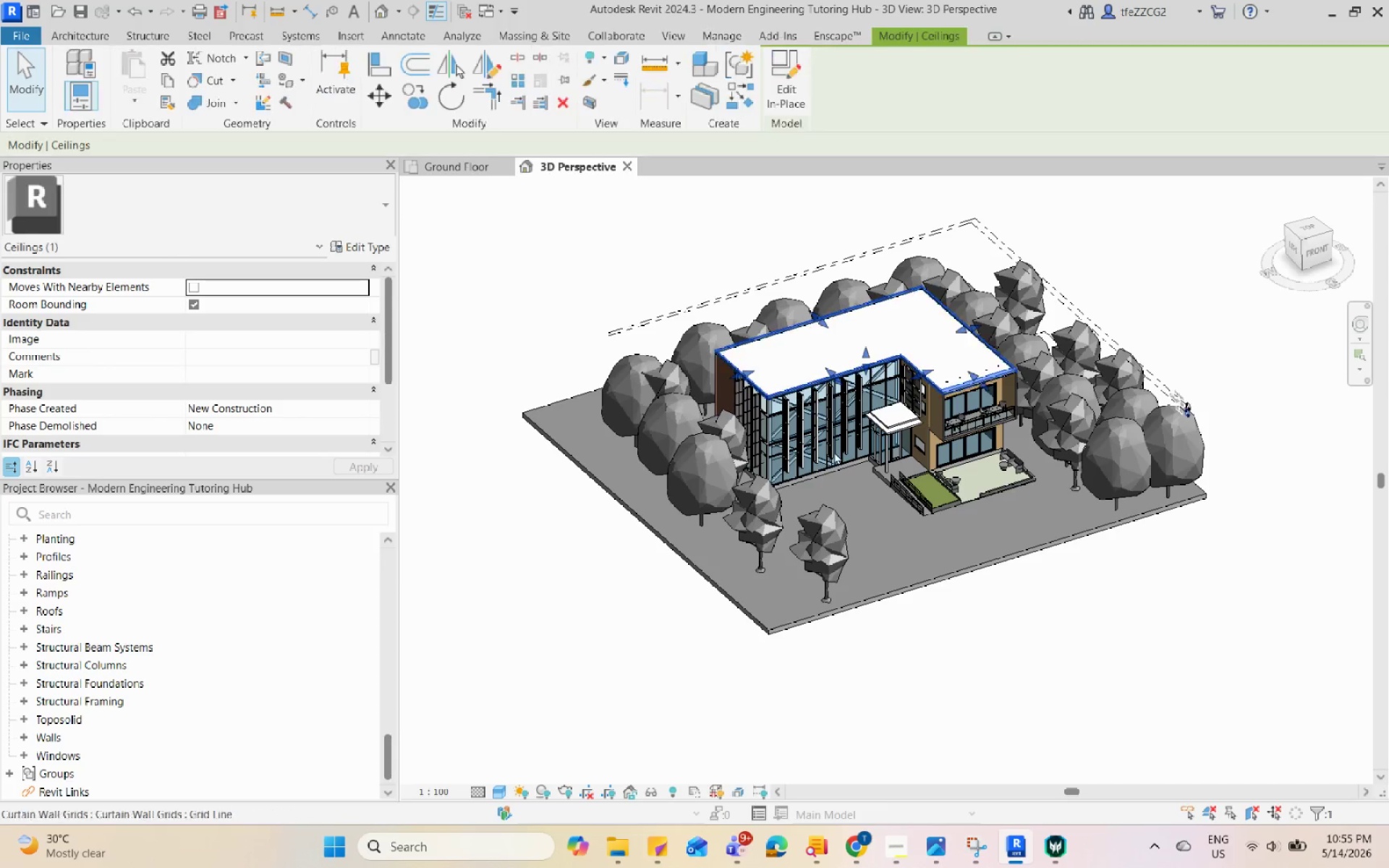 
triple_click([862, 494])
 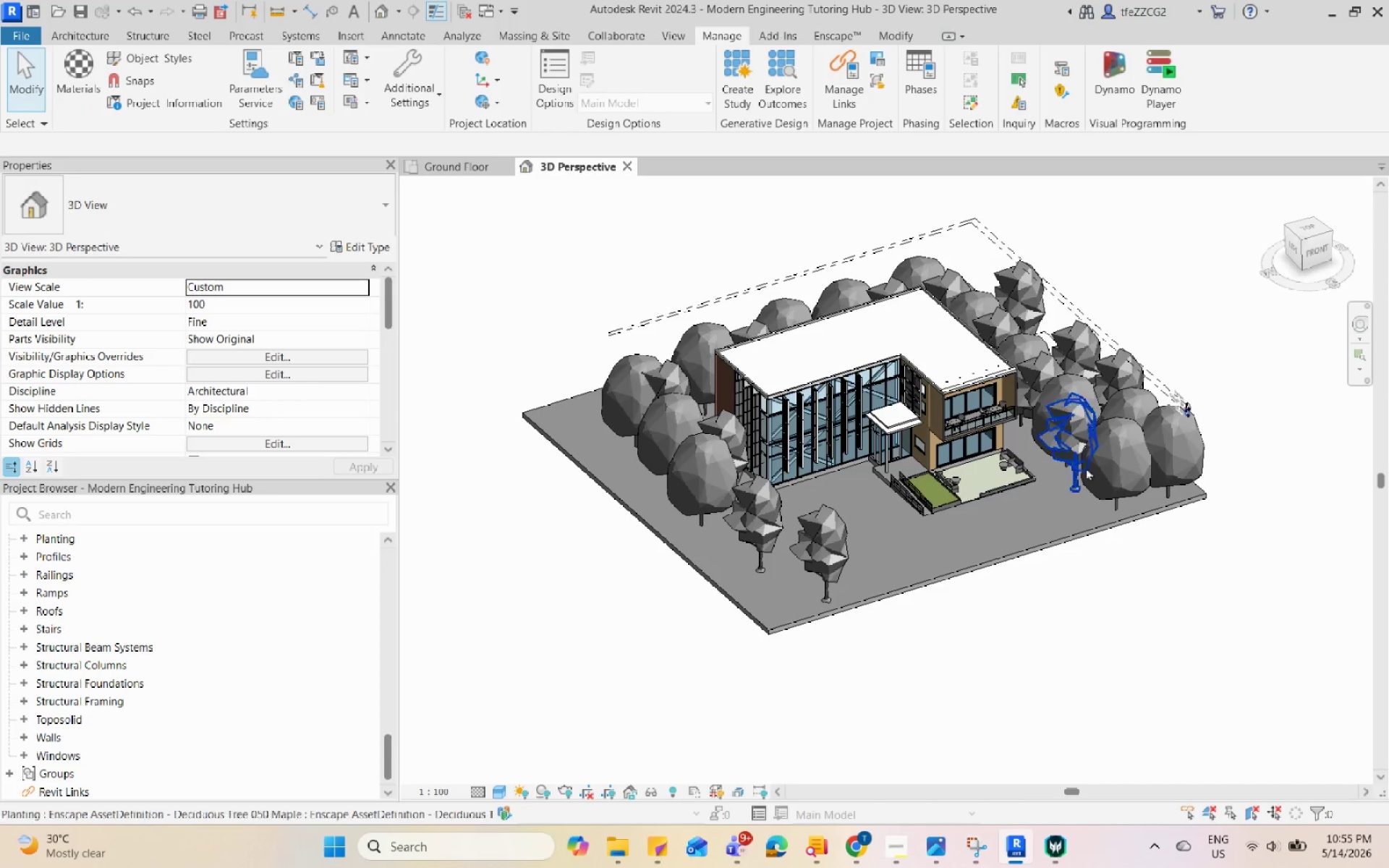 
triple_click([1119, 421])
 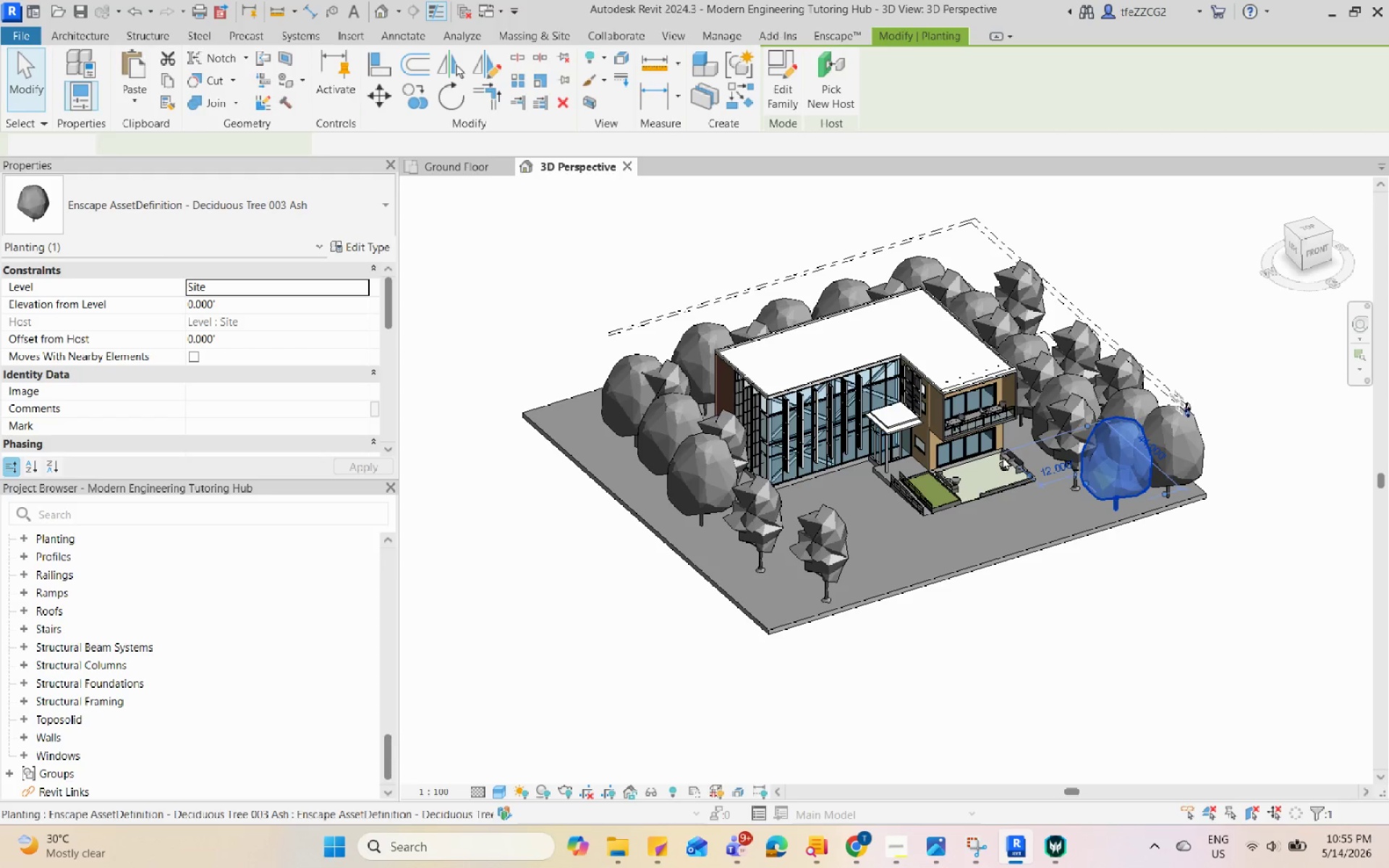 
triple_click([885, 488])
 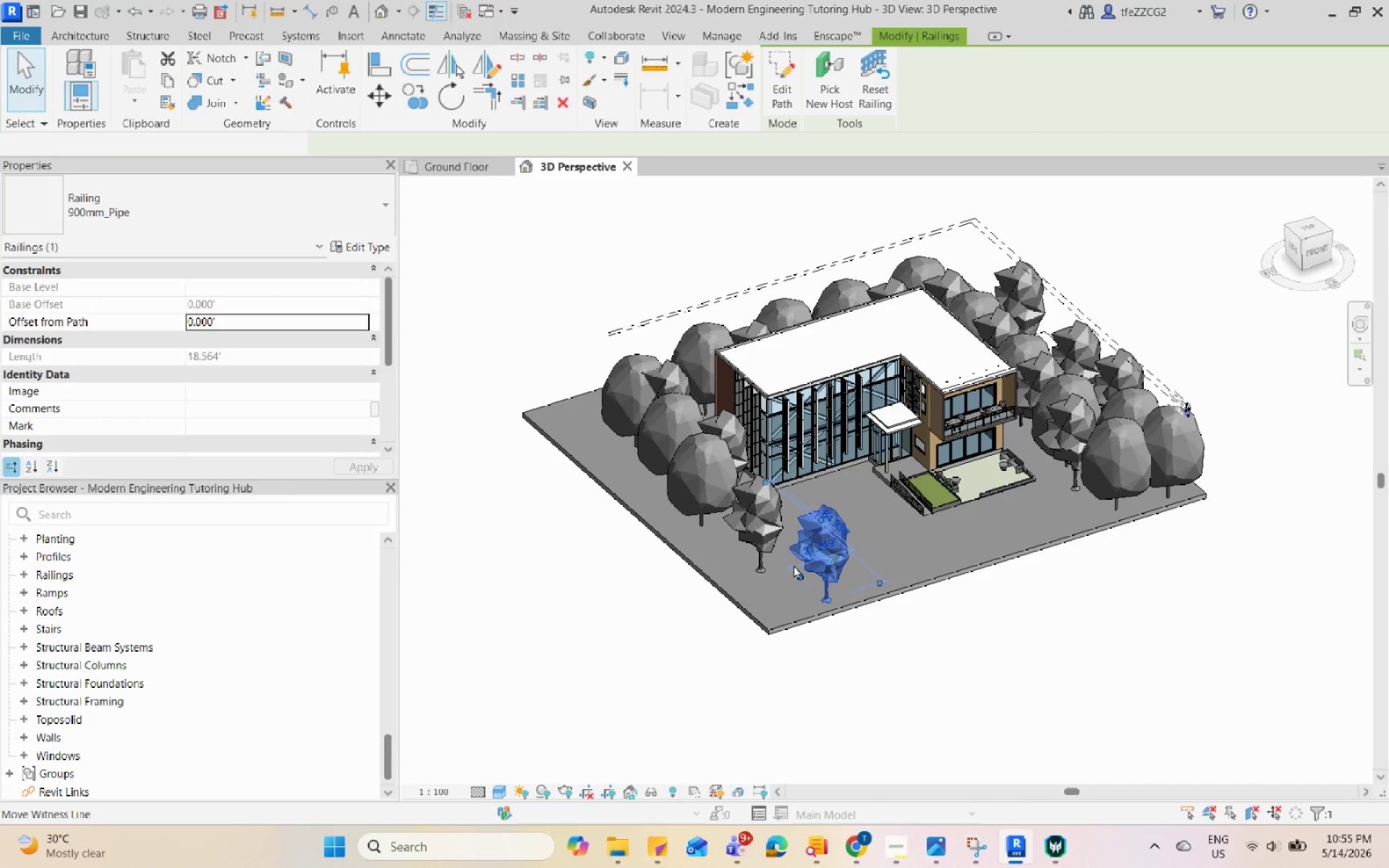 
triple_click([675, 553])
 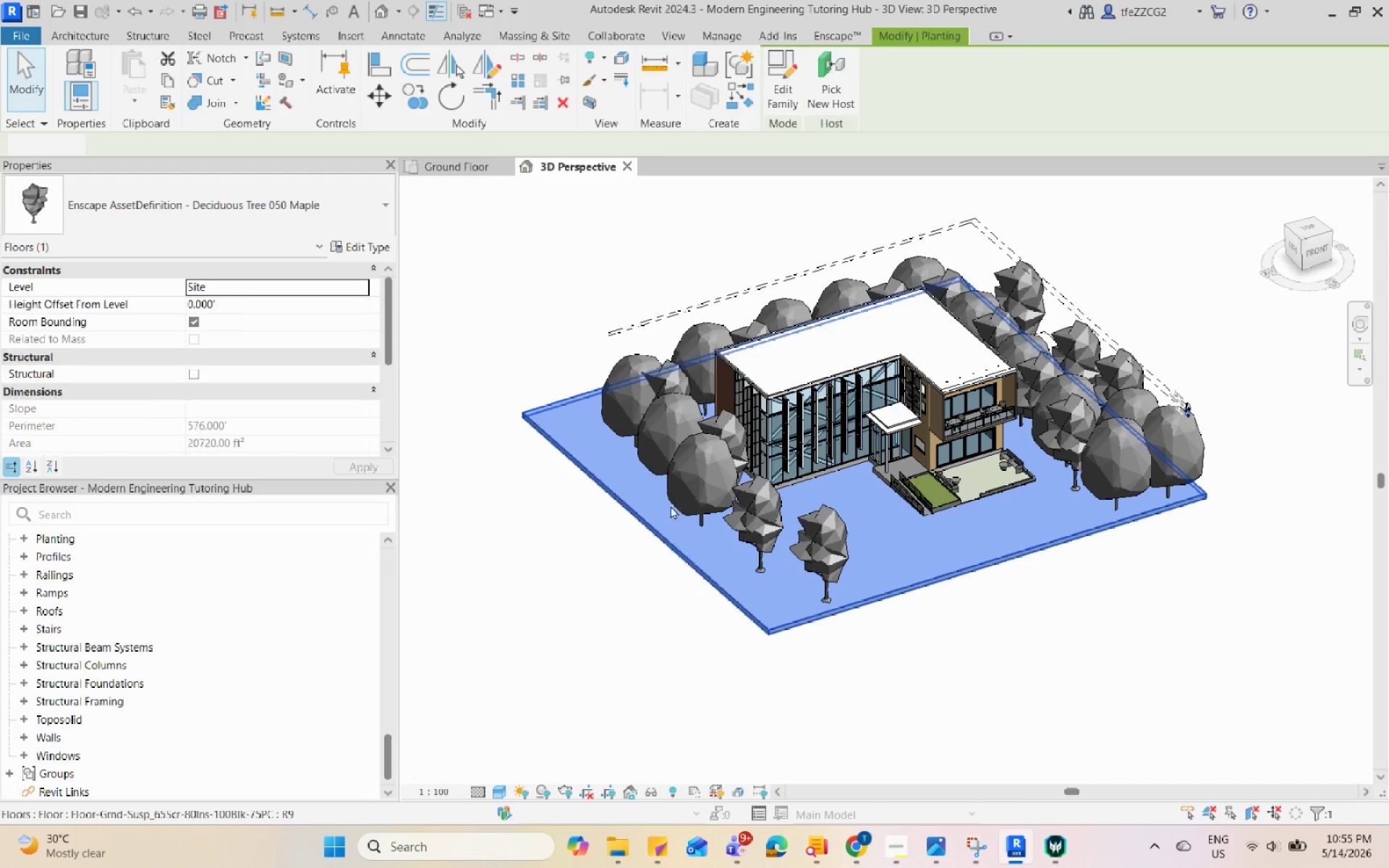 
triple_click([647, 464])
 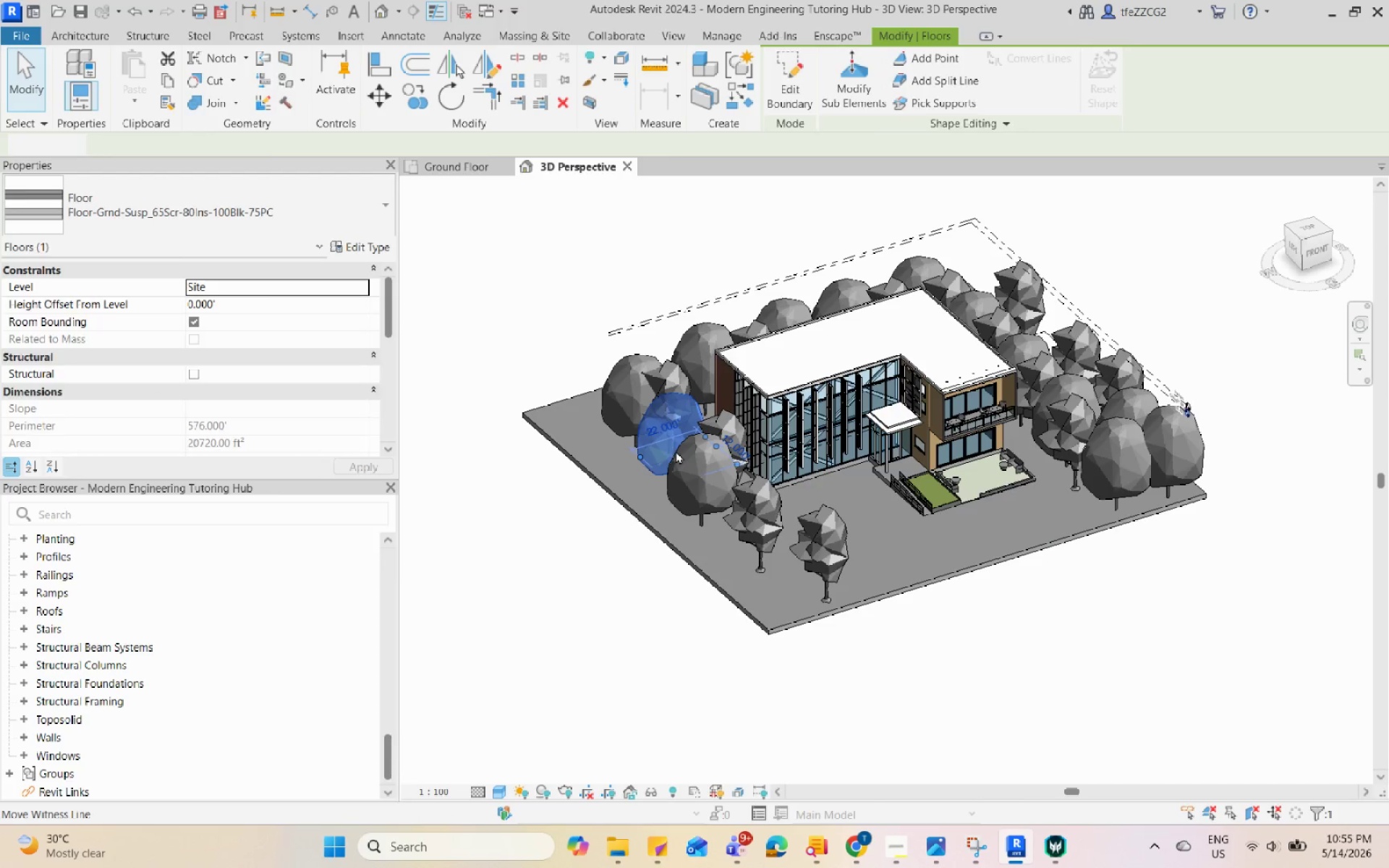 
triple_click([795, 425])
 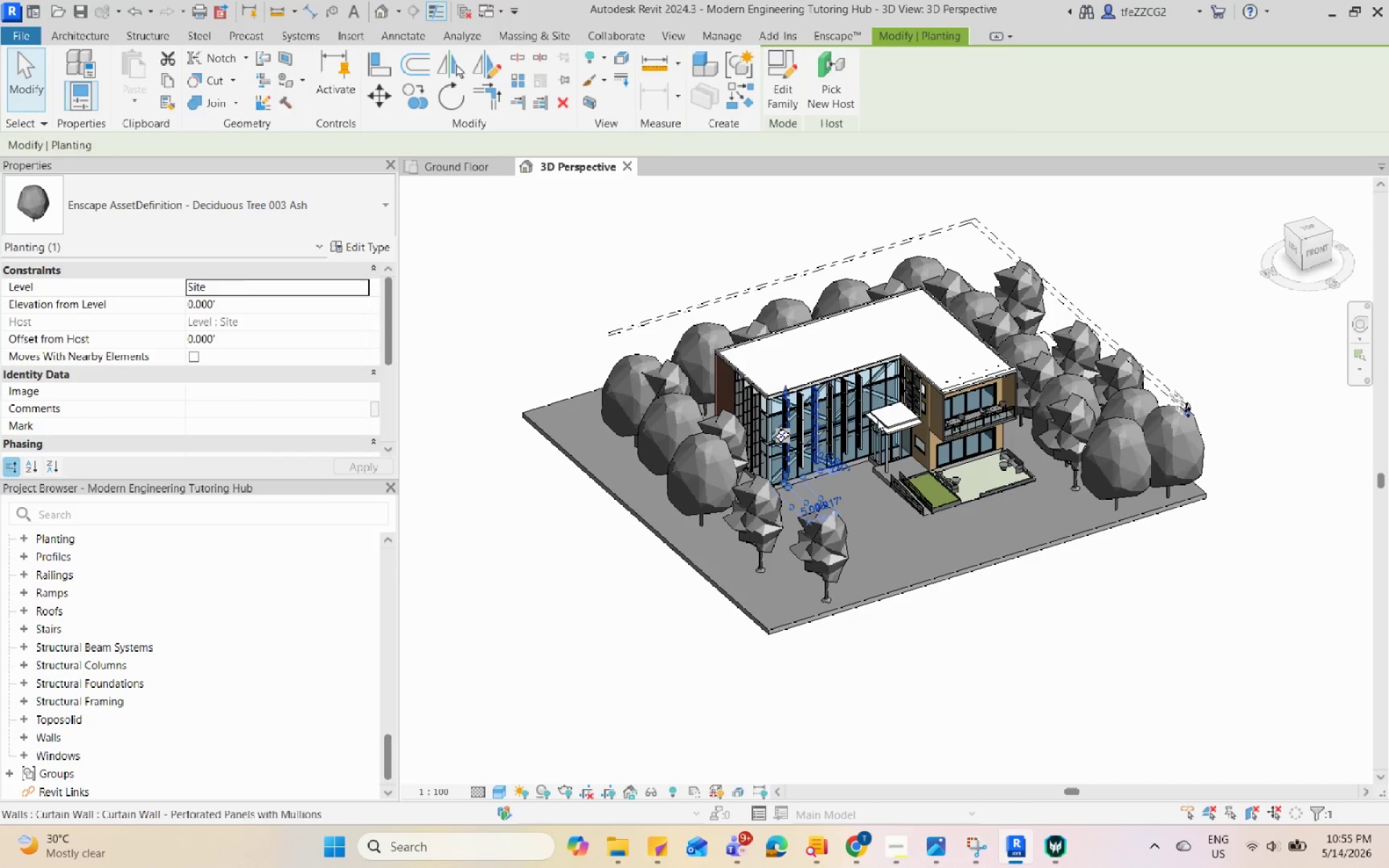 
left_click_drag(start_coordinate=[878, 418], to_coordinate=[990, 564])
 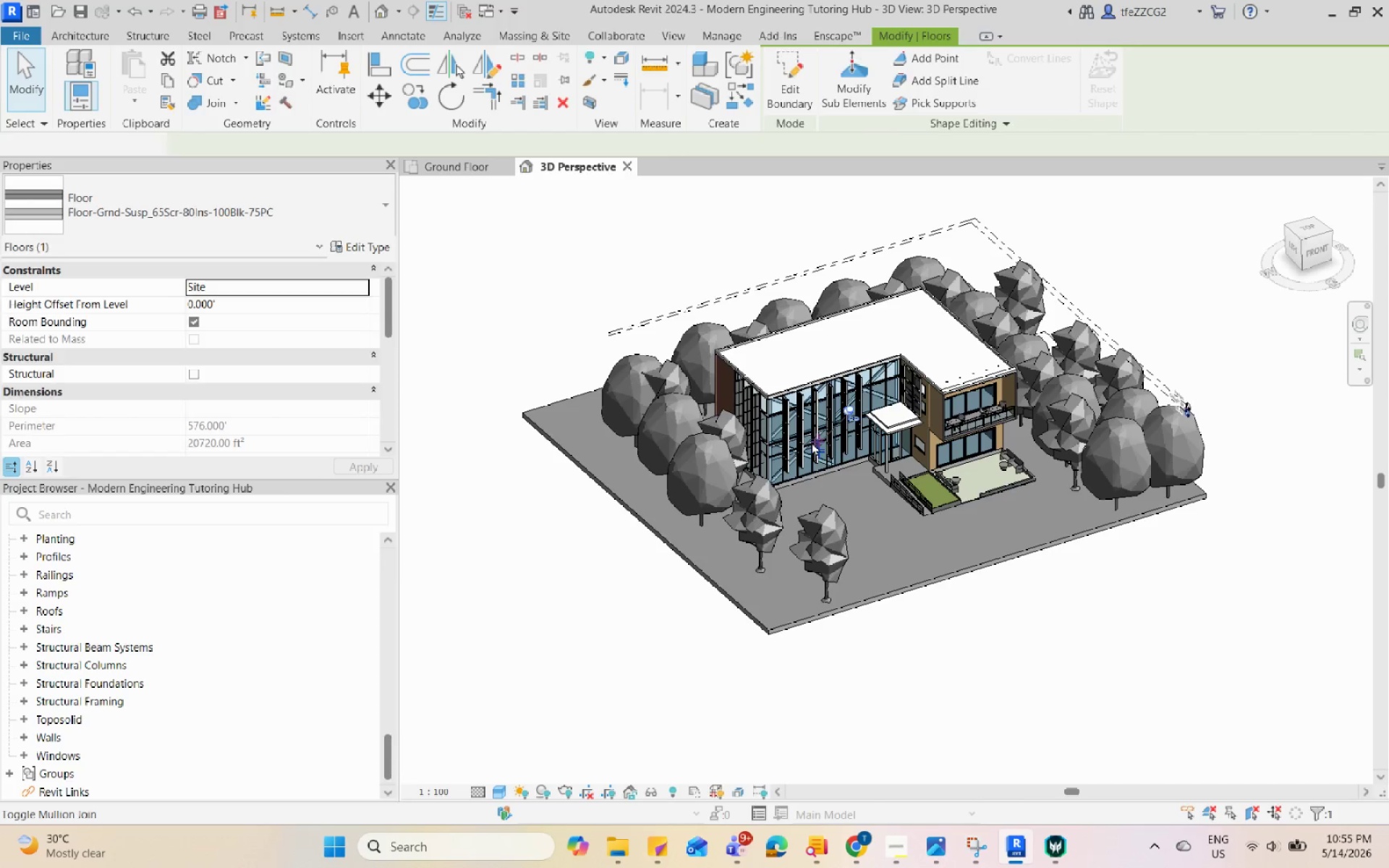 
triple_click([990, 564])
 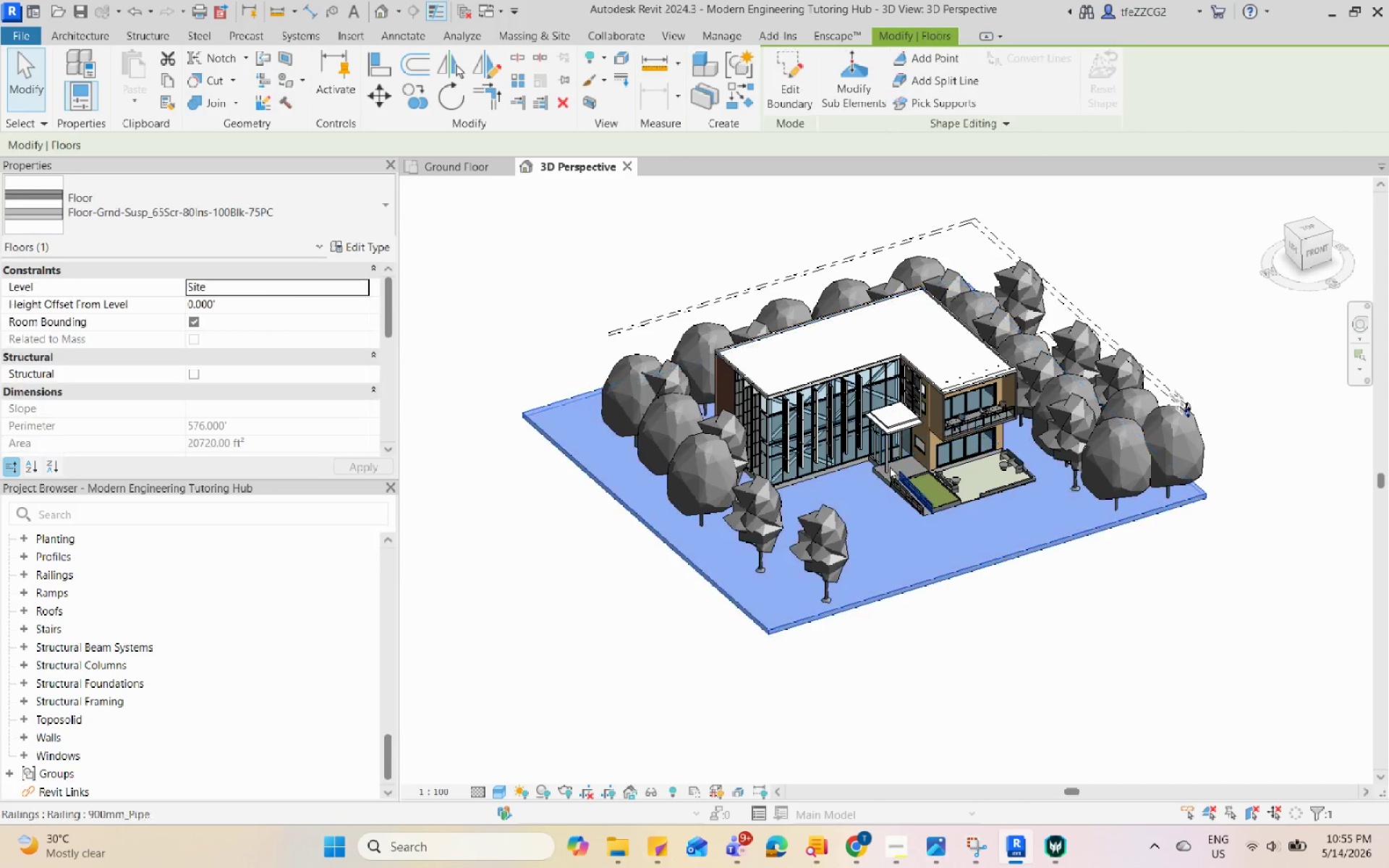 
triple_click([817, 440])
 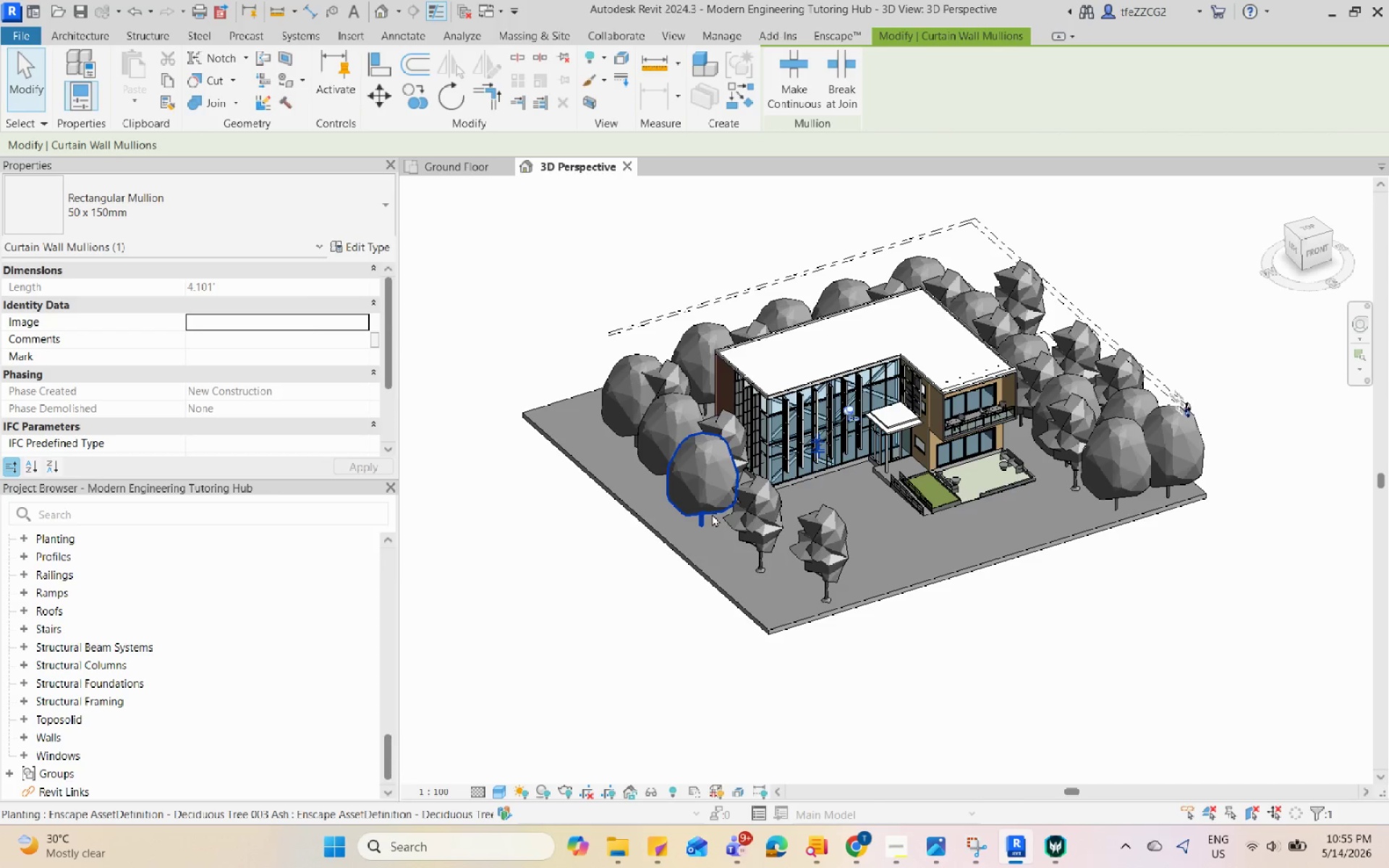 
triple_click([560, 550])
 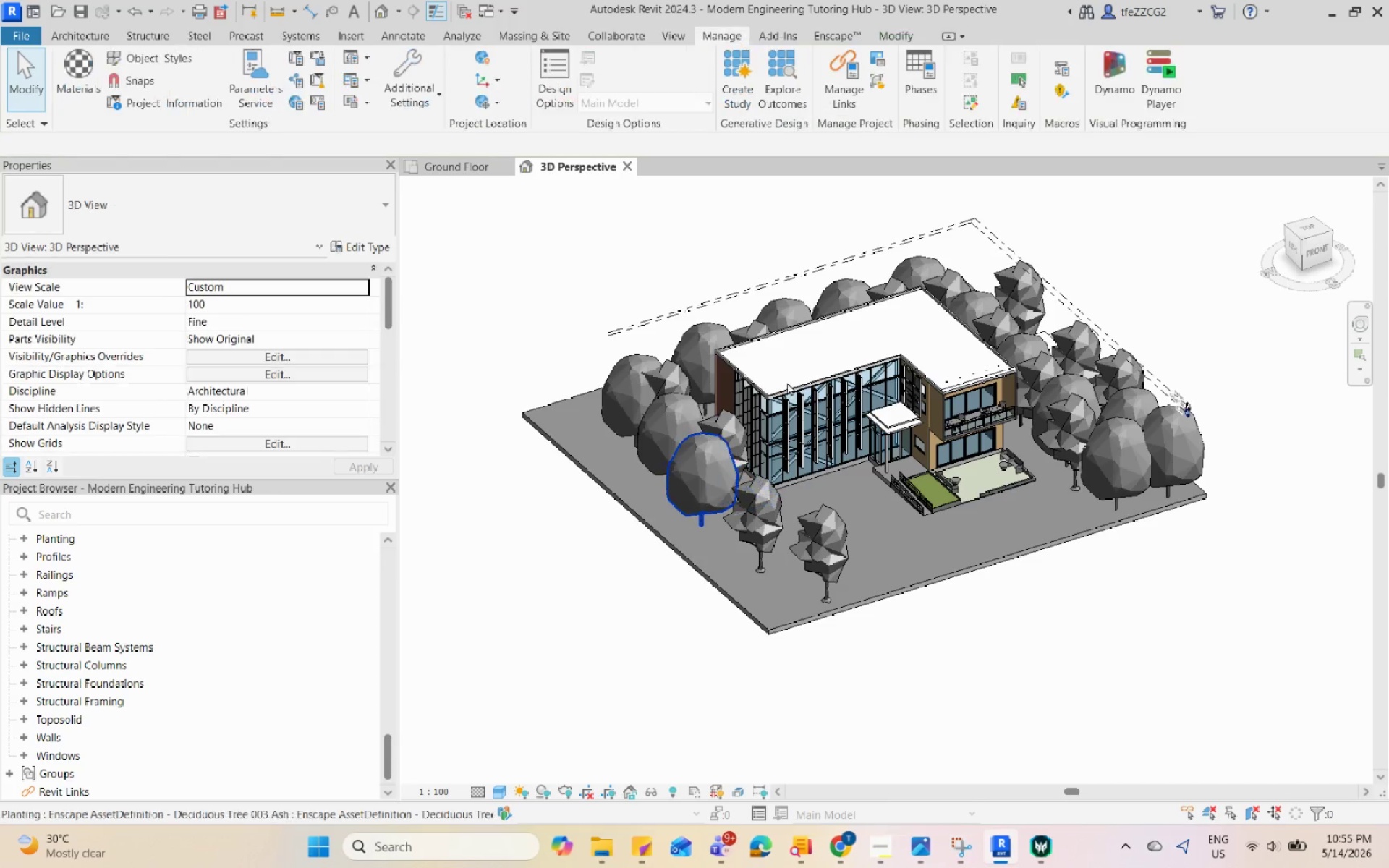 
triple_click([793, 379])
 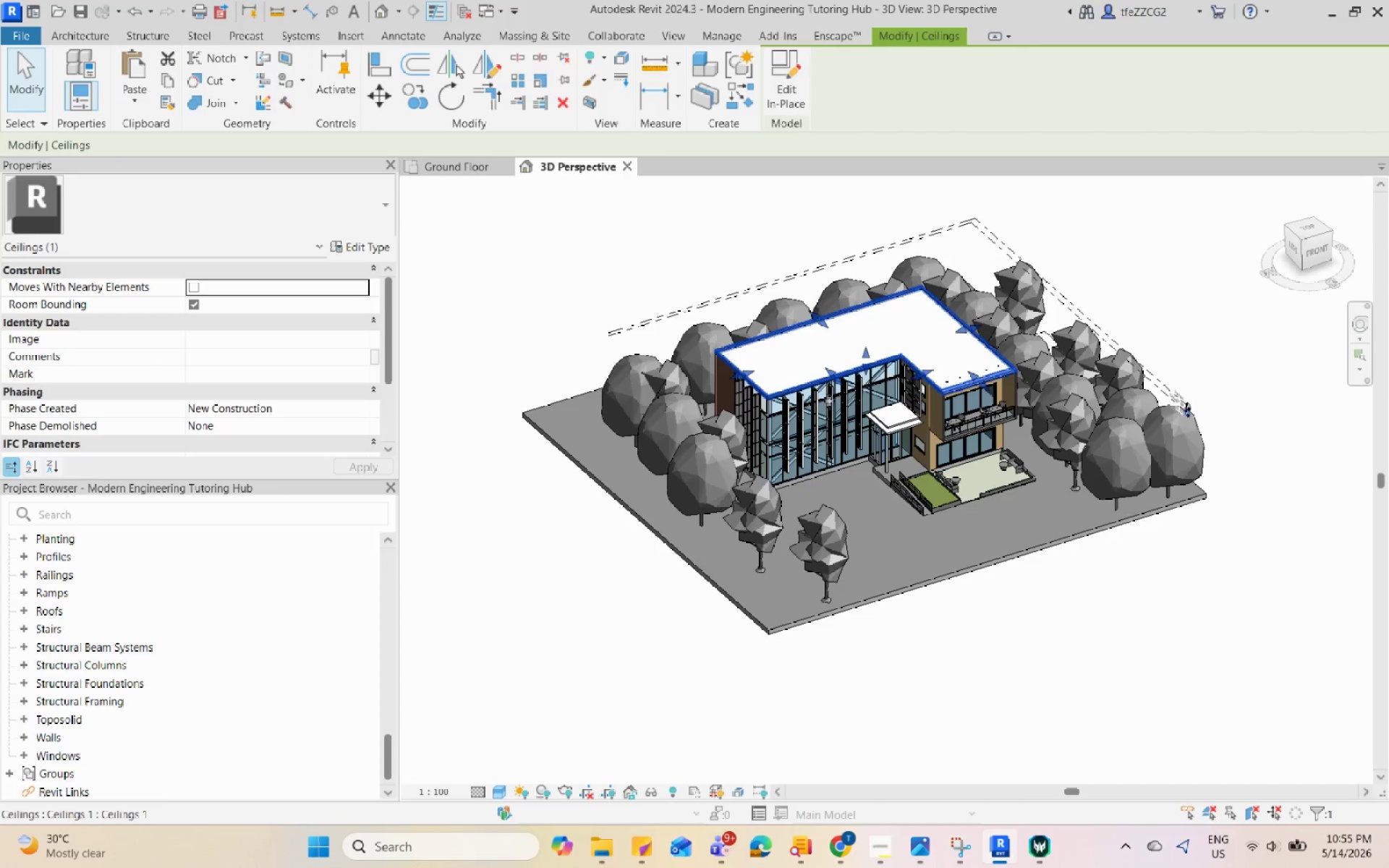 
triple_click([1019, 475])
 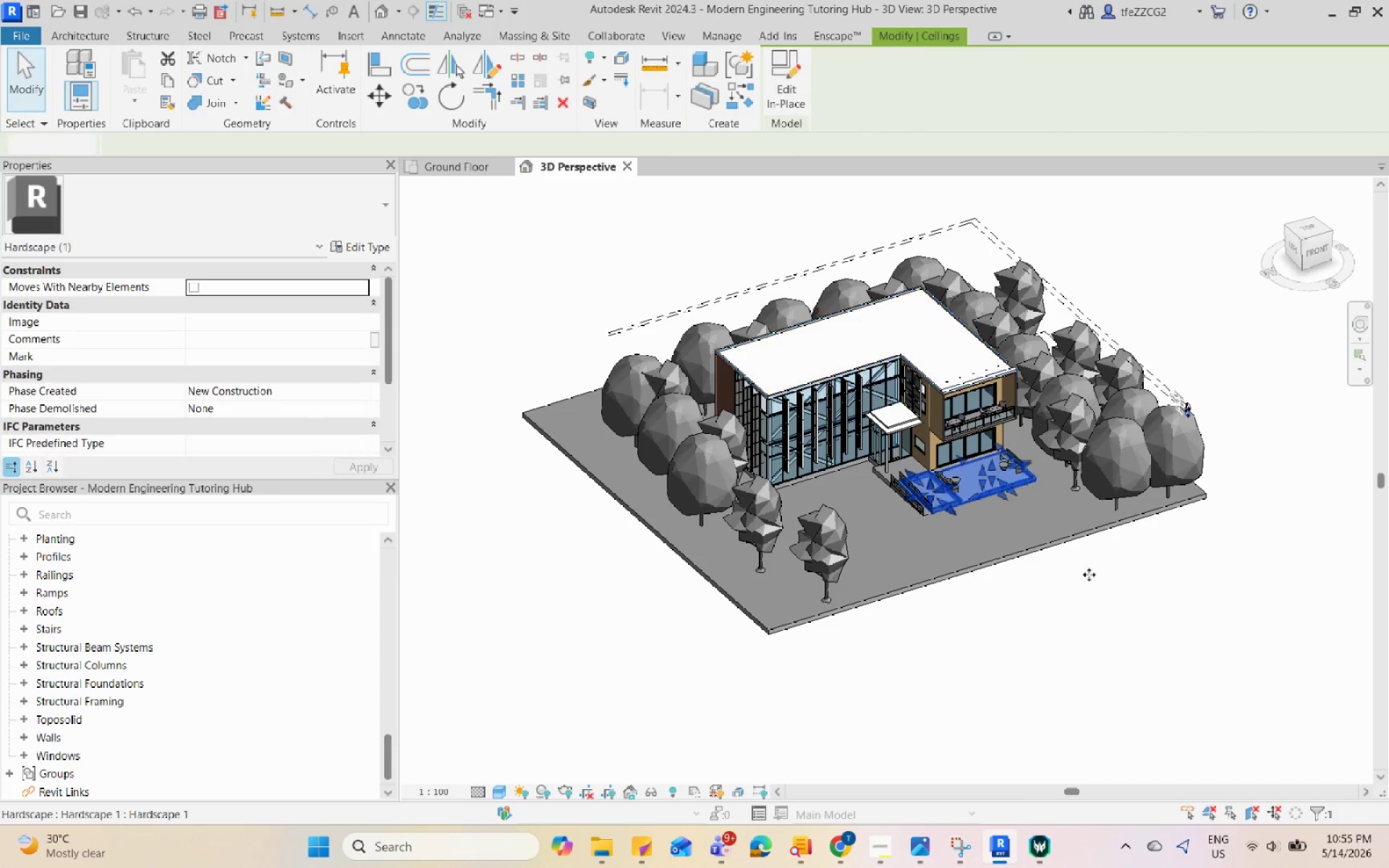 
triple_click([1146, 637])
 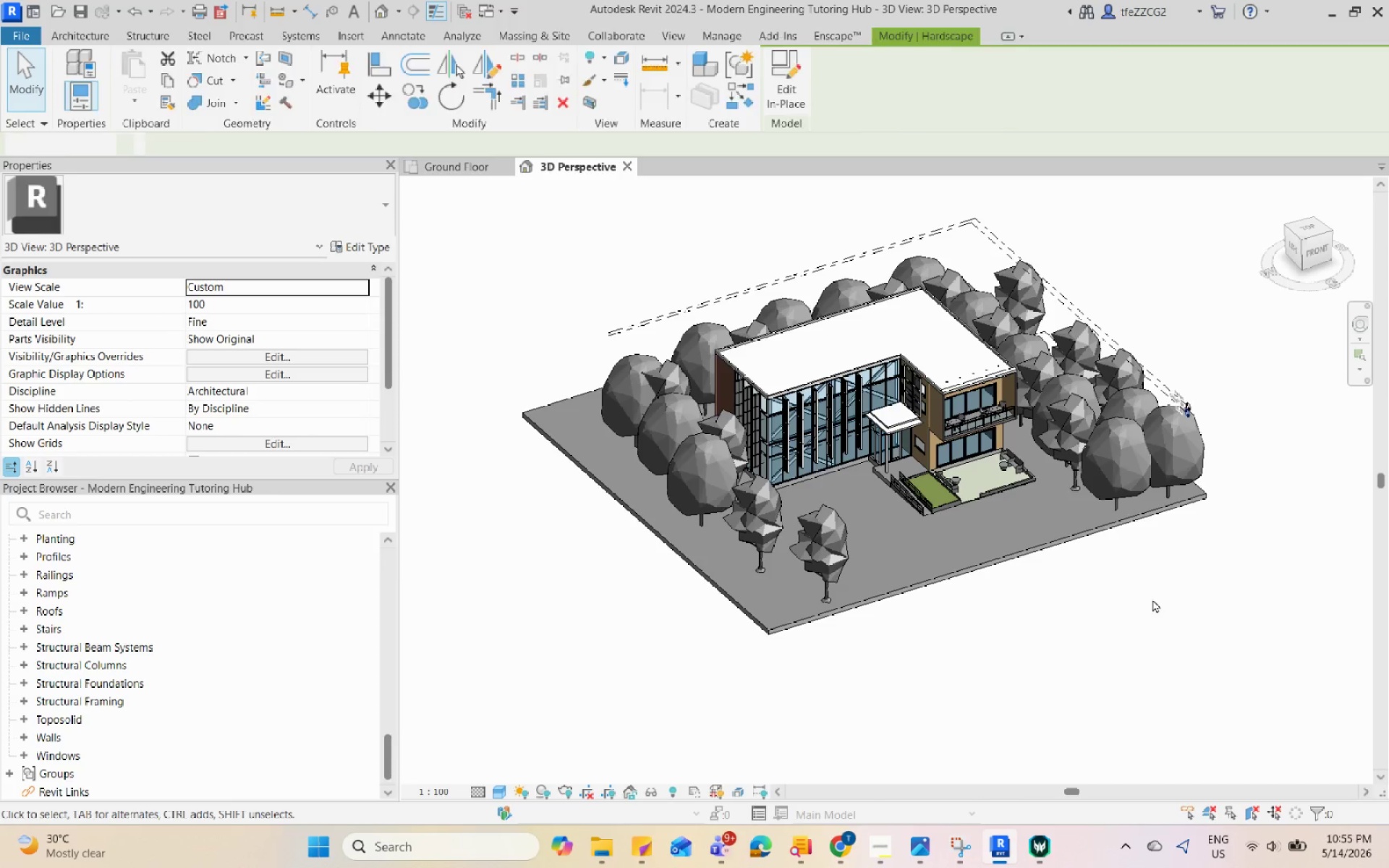 
triple_click([1161, 491])
 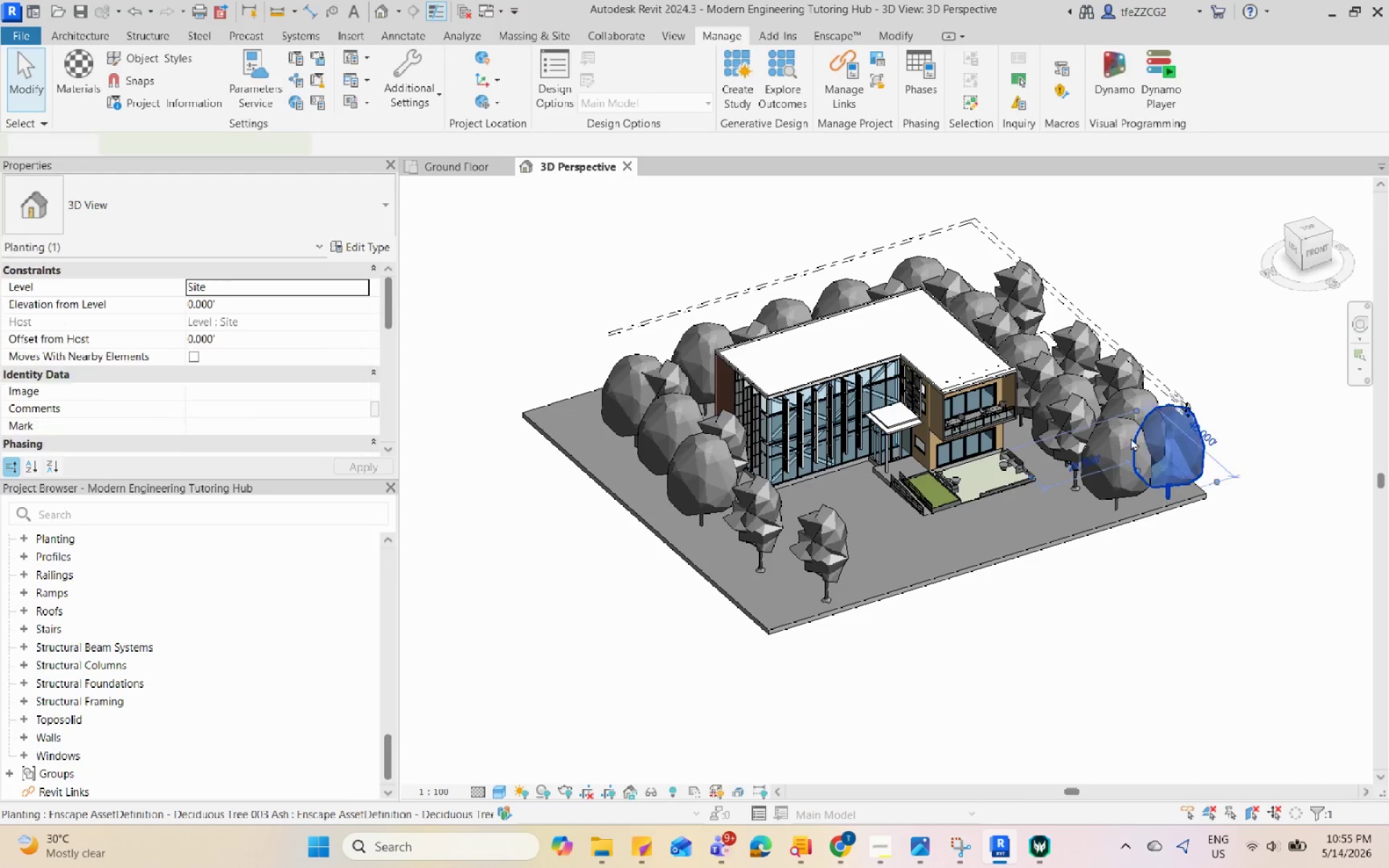 
triple_click([1084, 365])
 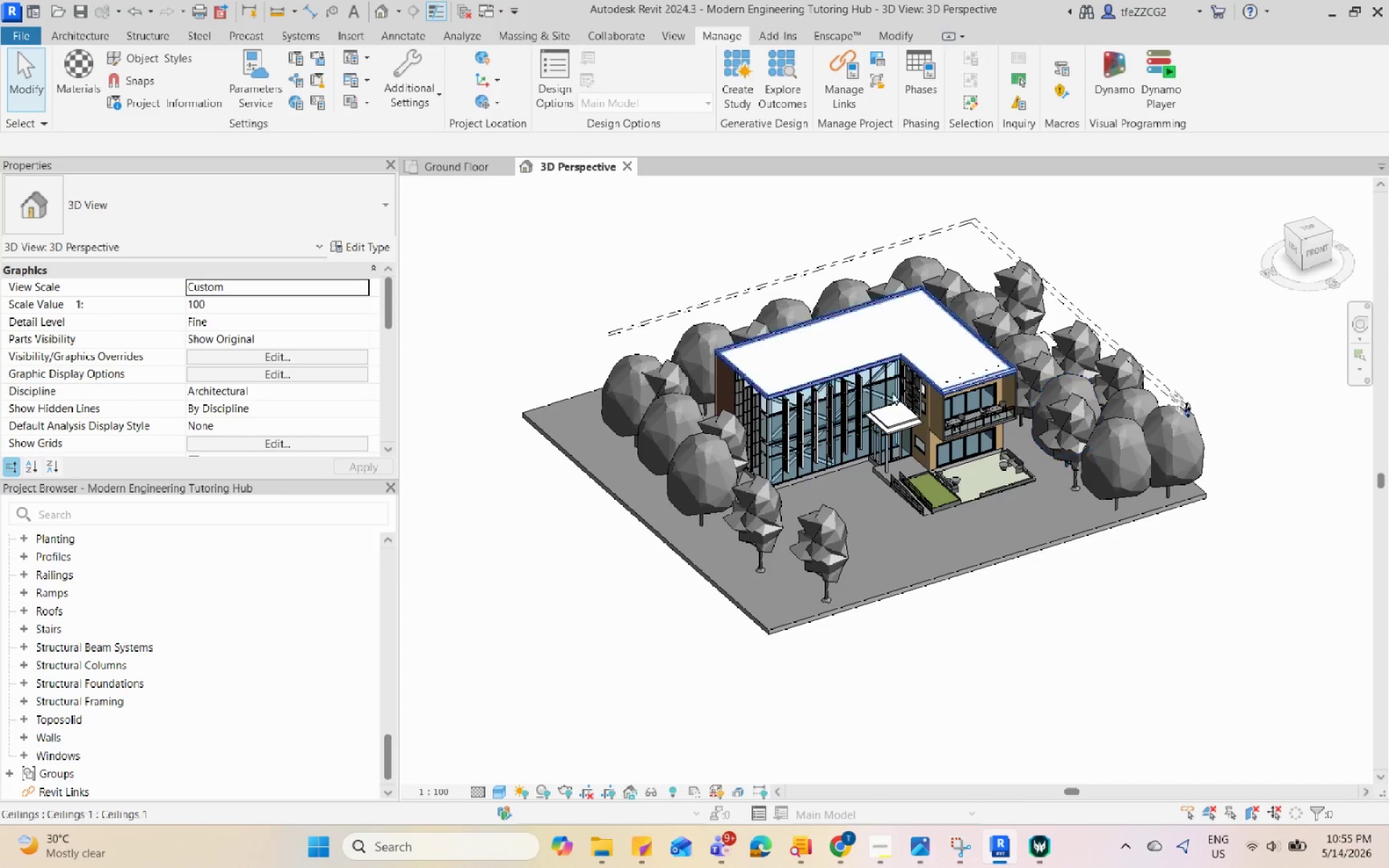 
triple_click([805, 383])
 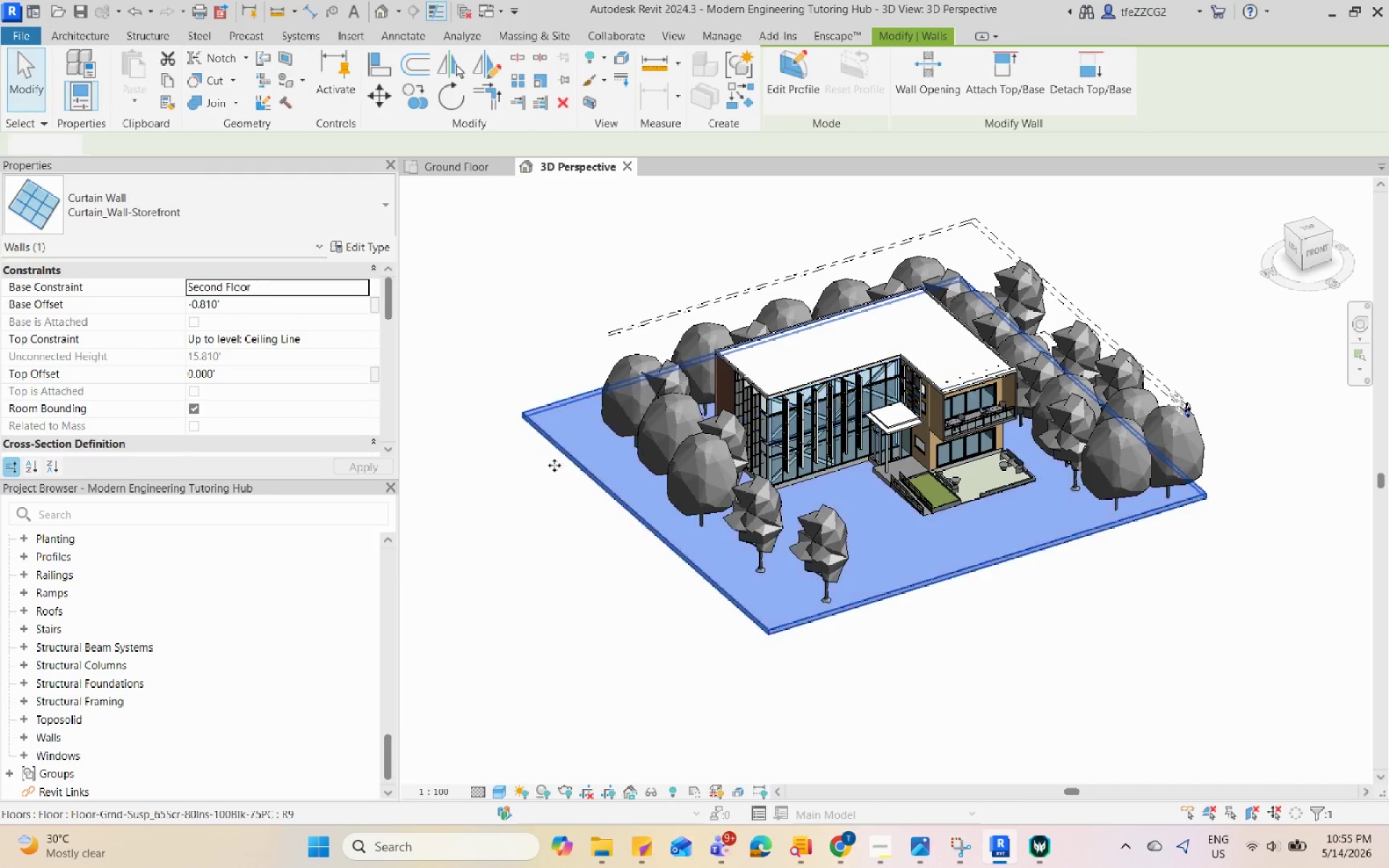 
triple_click([380, 542])
 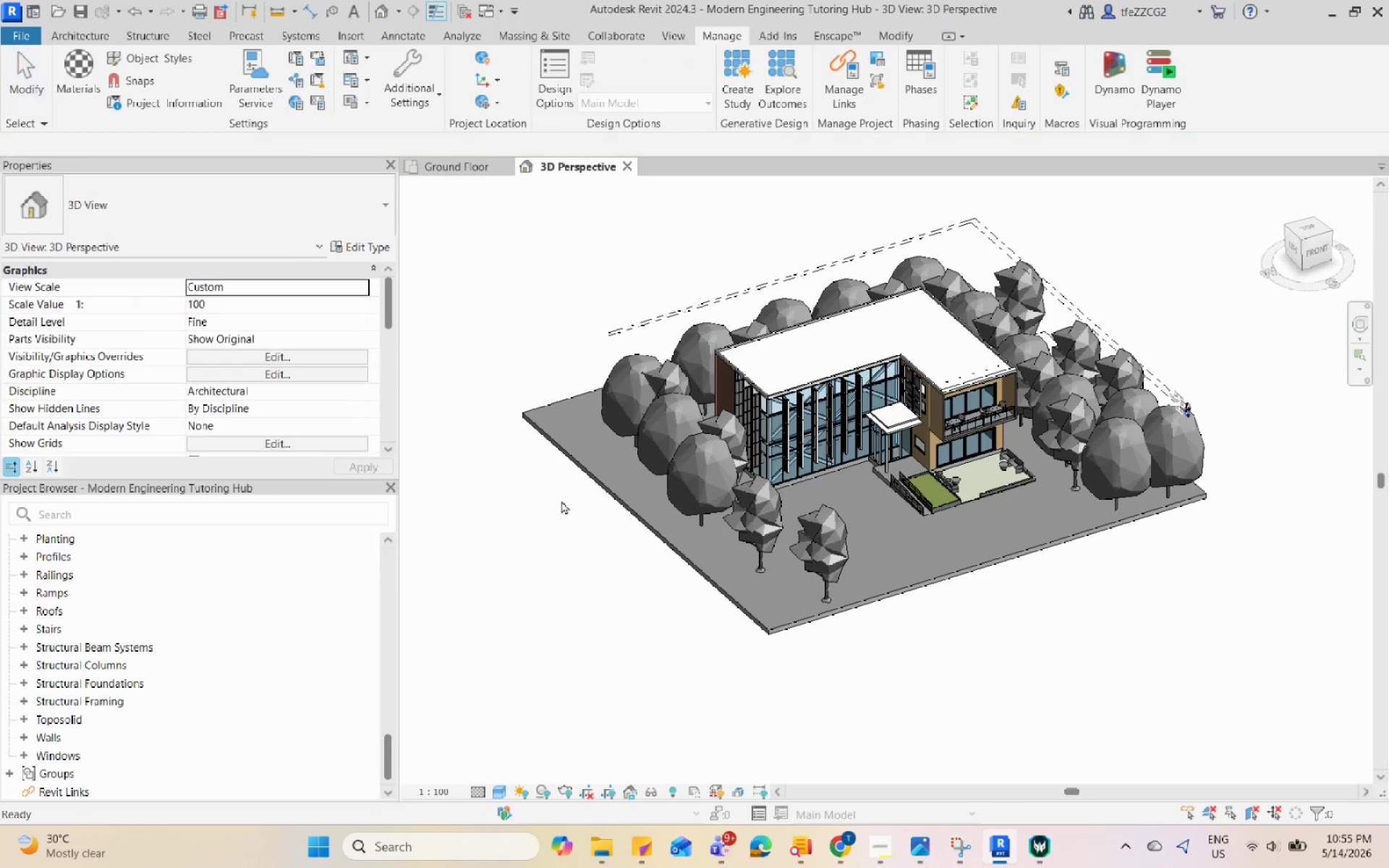 
triple_click([776, 446])
 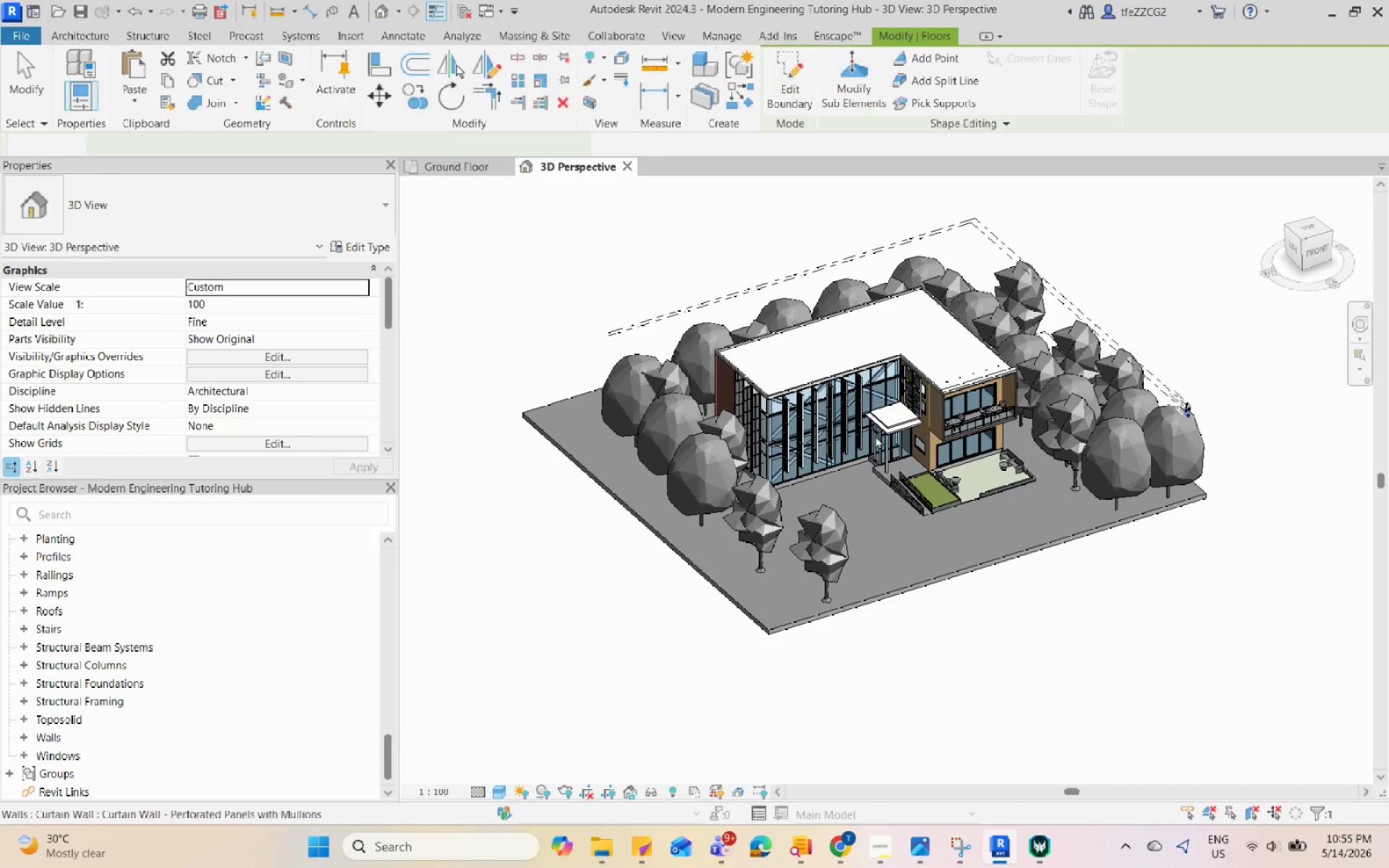 
triple_click([909, 434])
 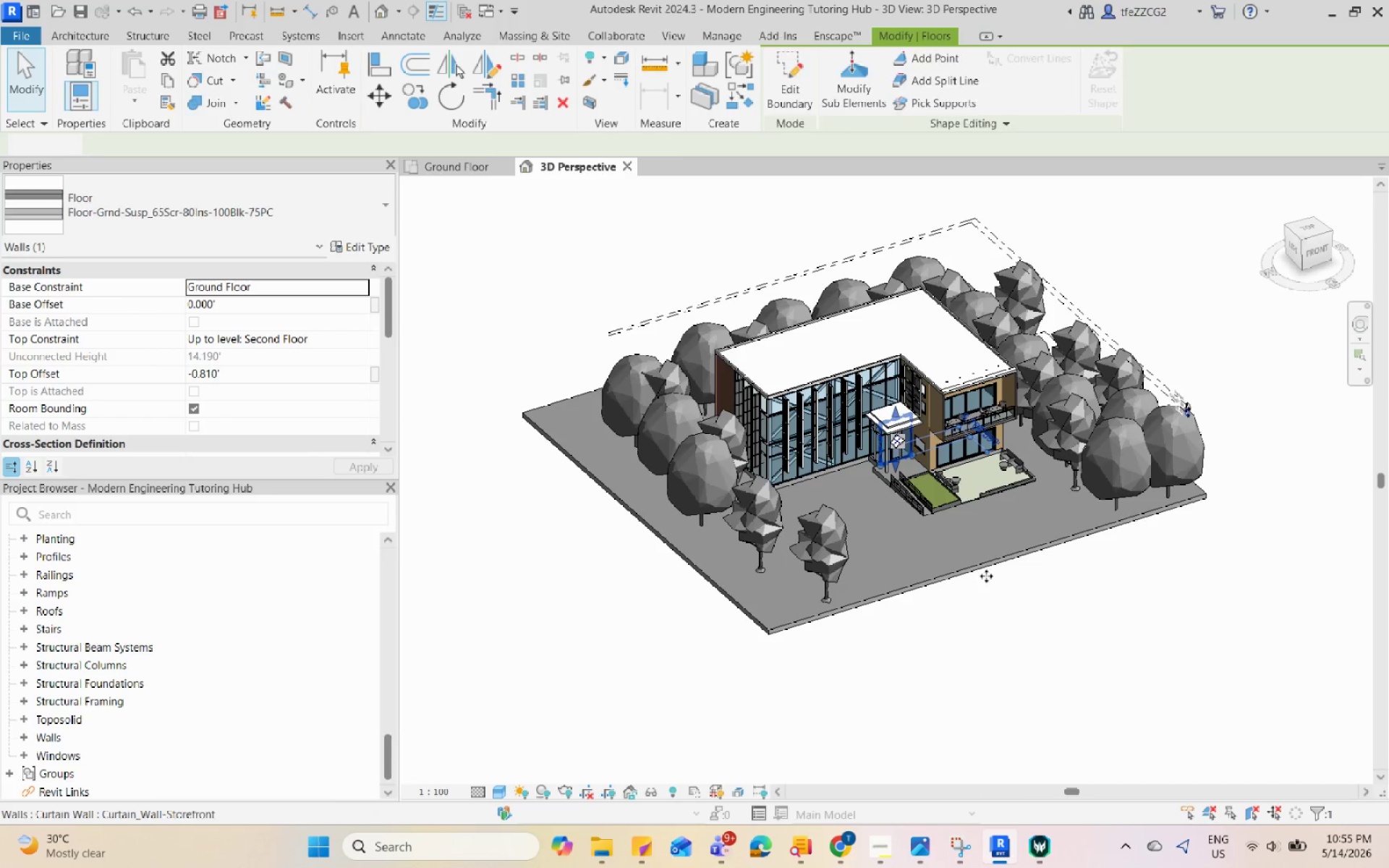 
triple_click([1021, 618])
 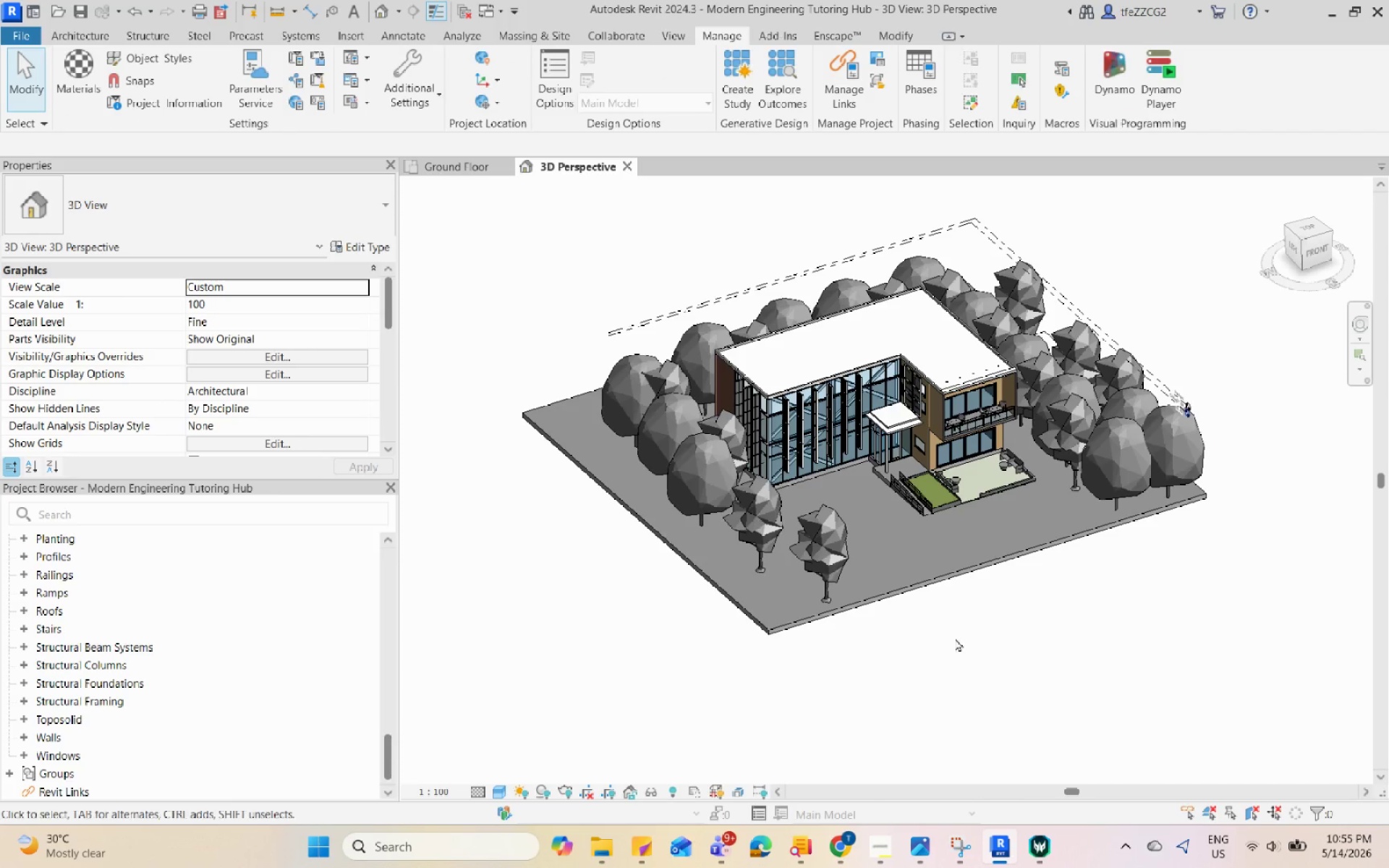 
triple_click([692, 495])
 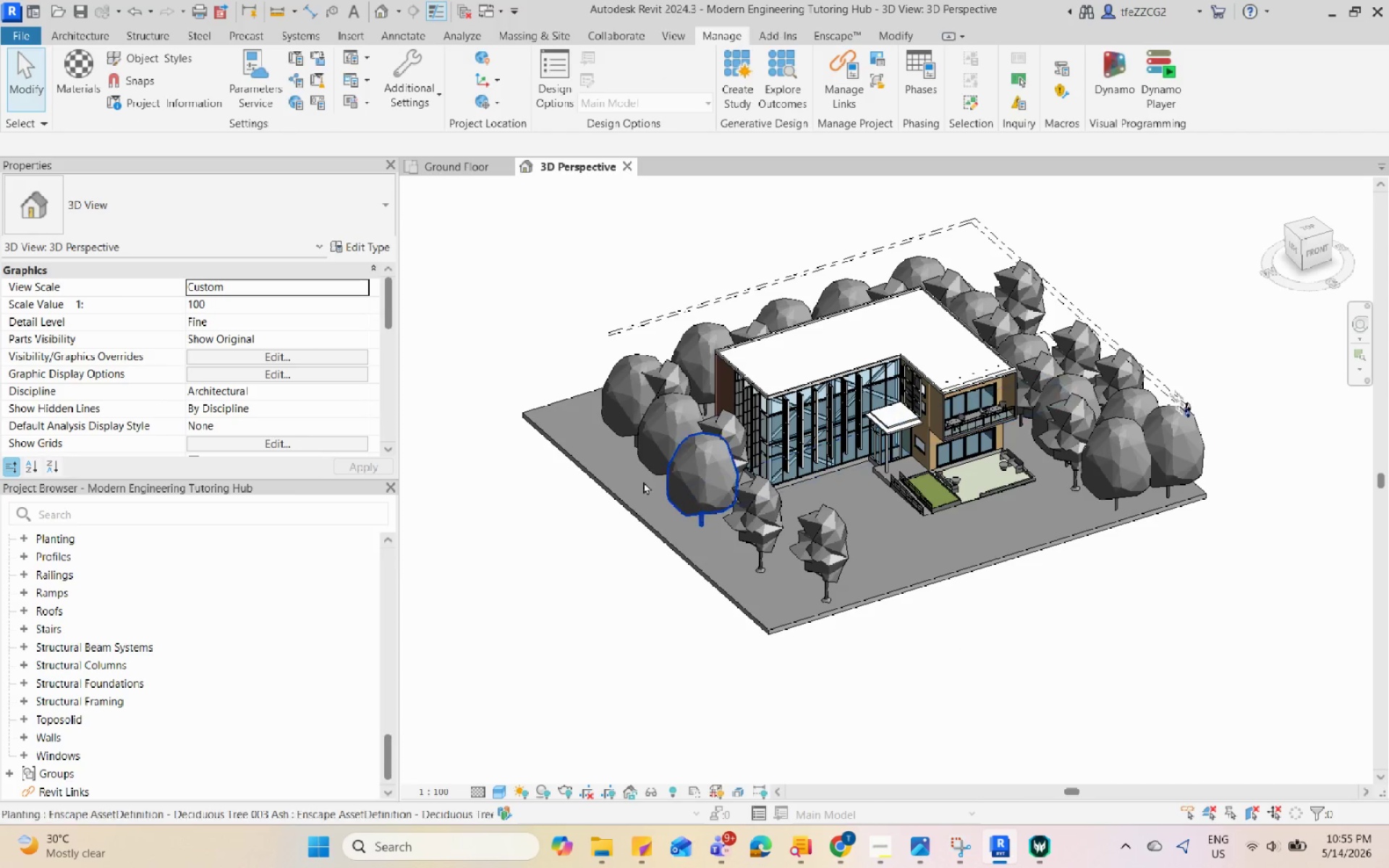 
triple_click([573, 455])
 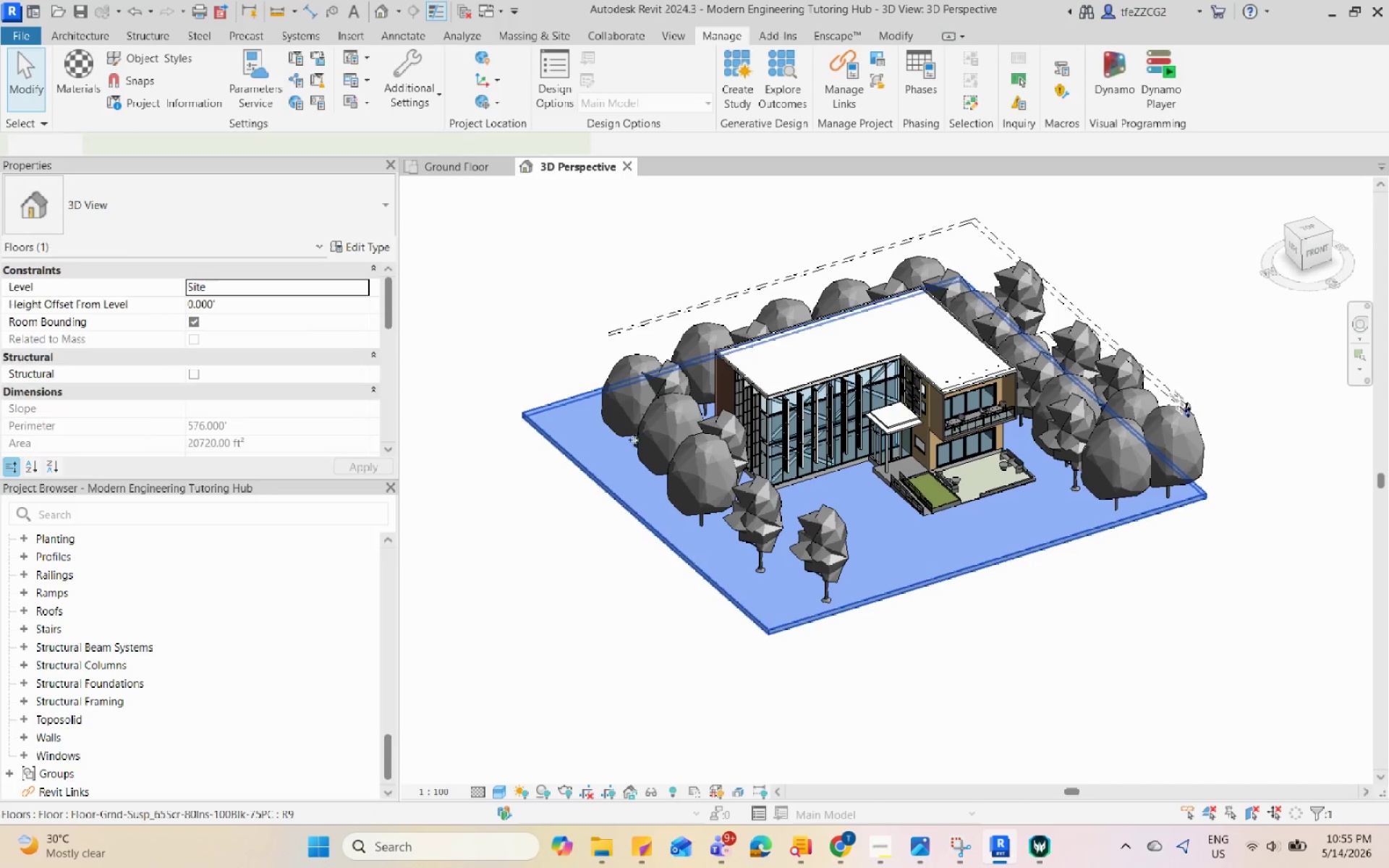 
triple_click([810, 427])
 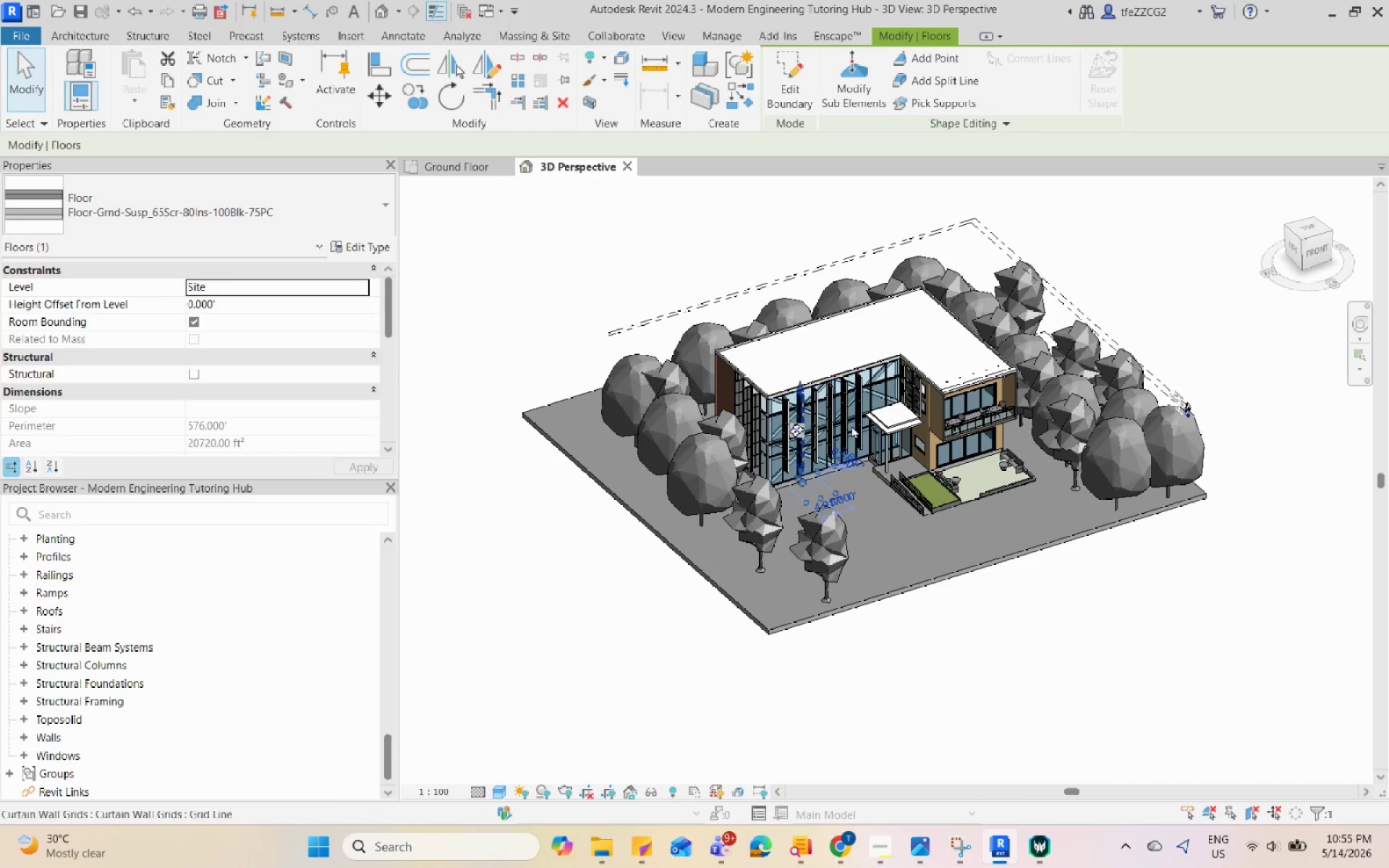 
triple_click([867, 421])
 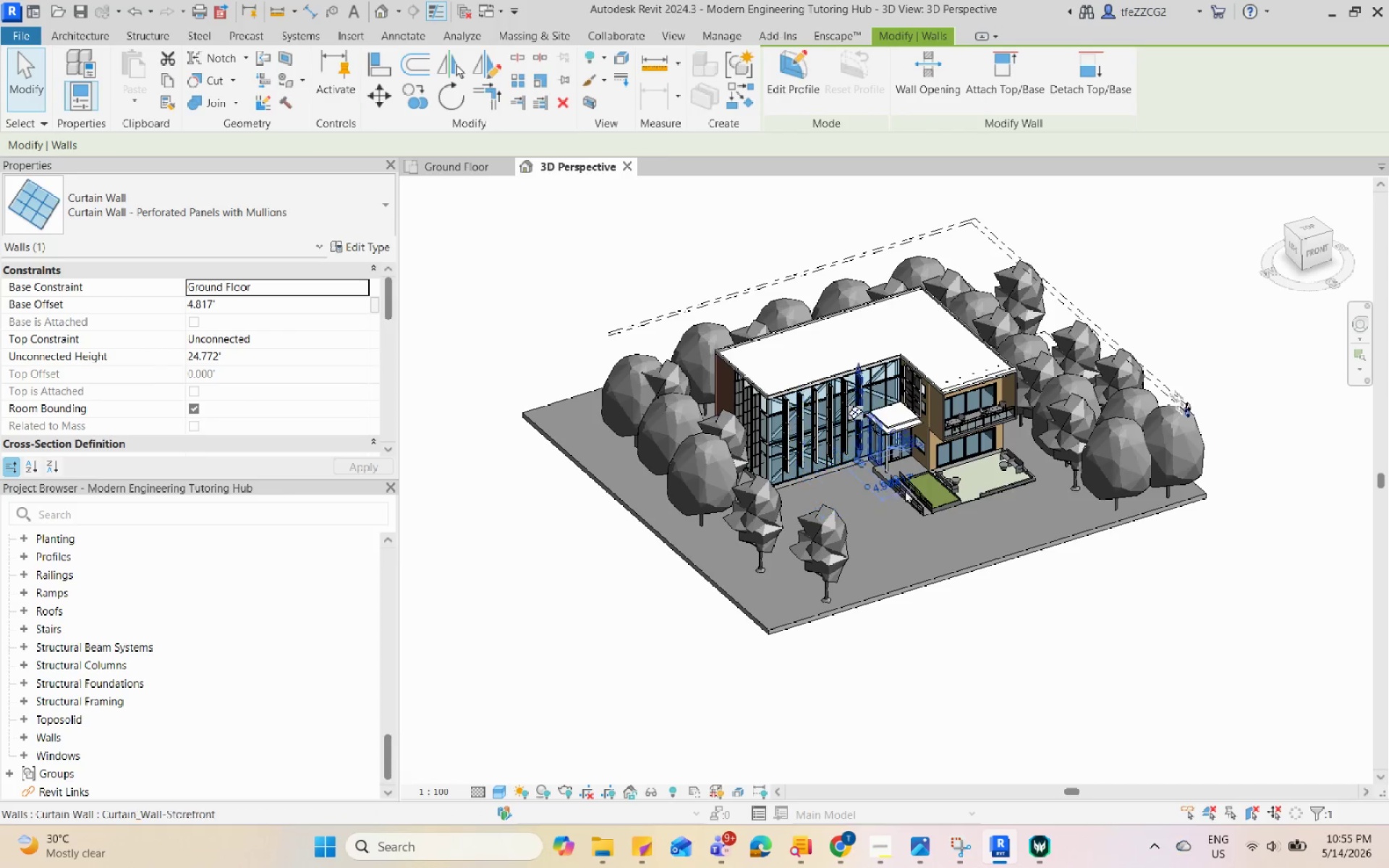 
triple_click([951, 573])
 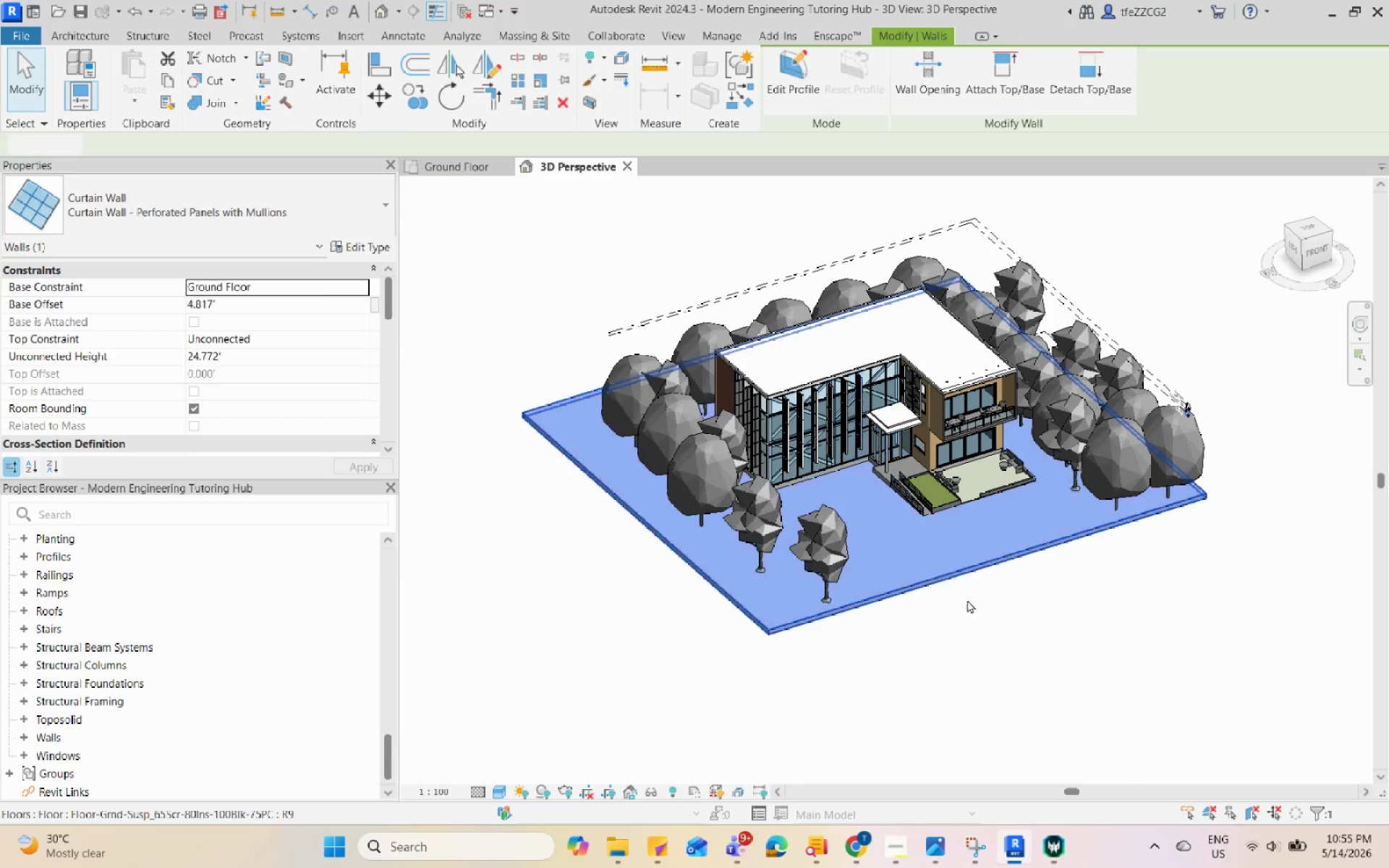 
triple_click([977, 614])
 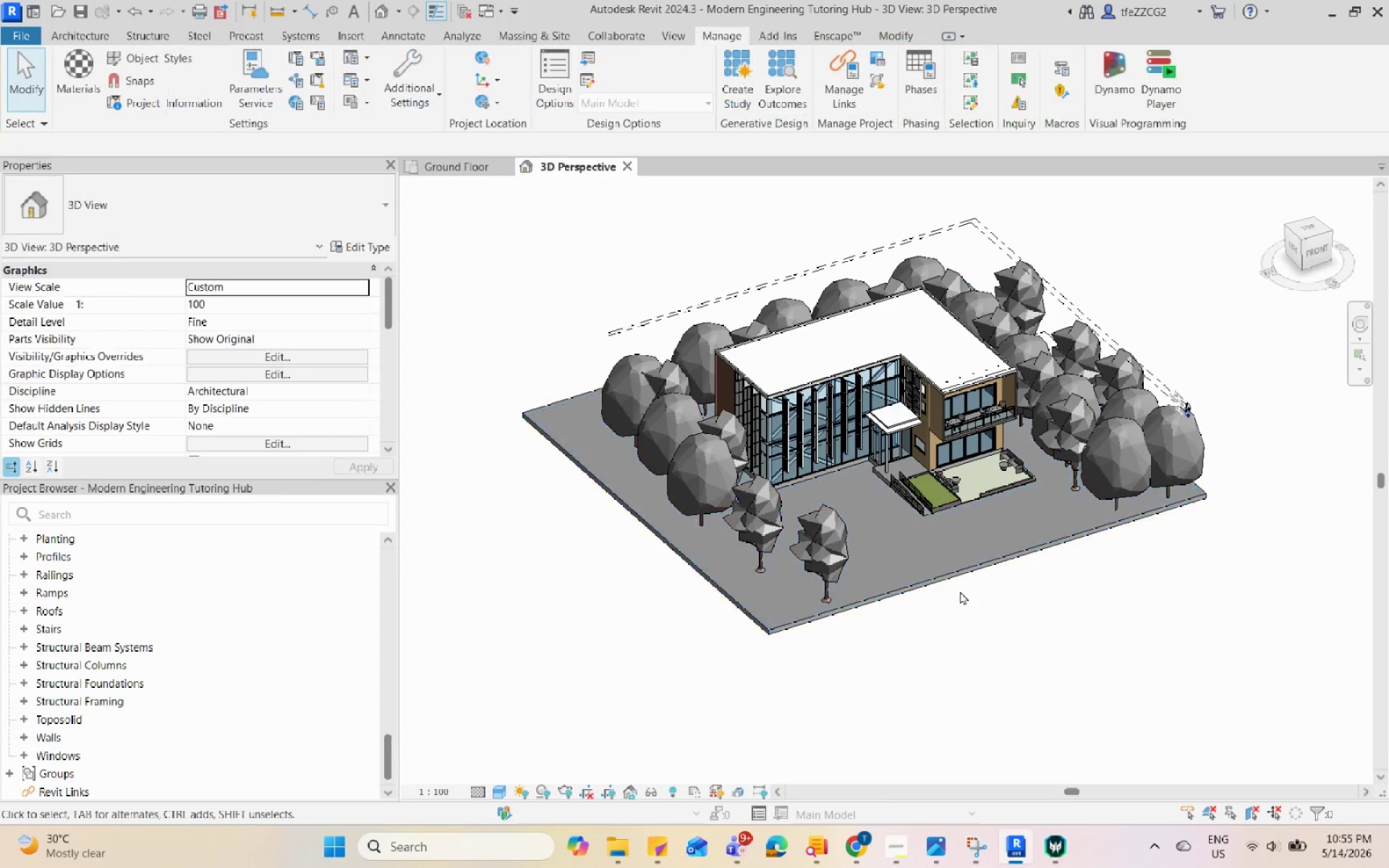 
triple_click([844, 467])
 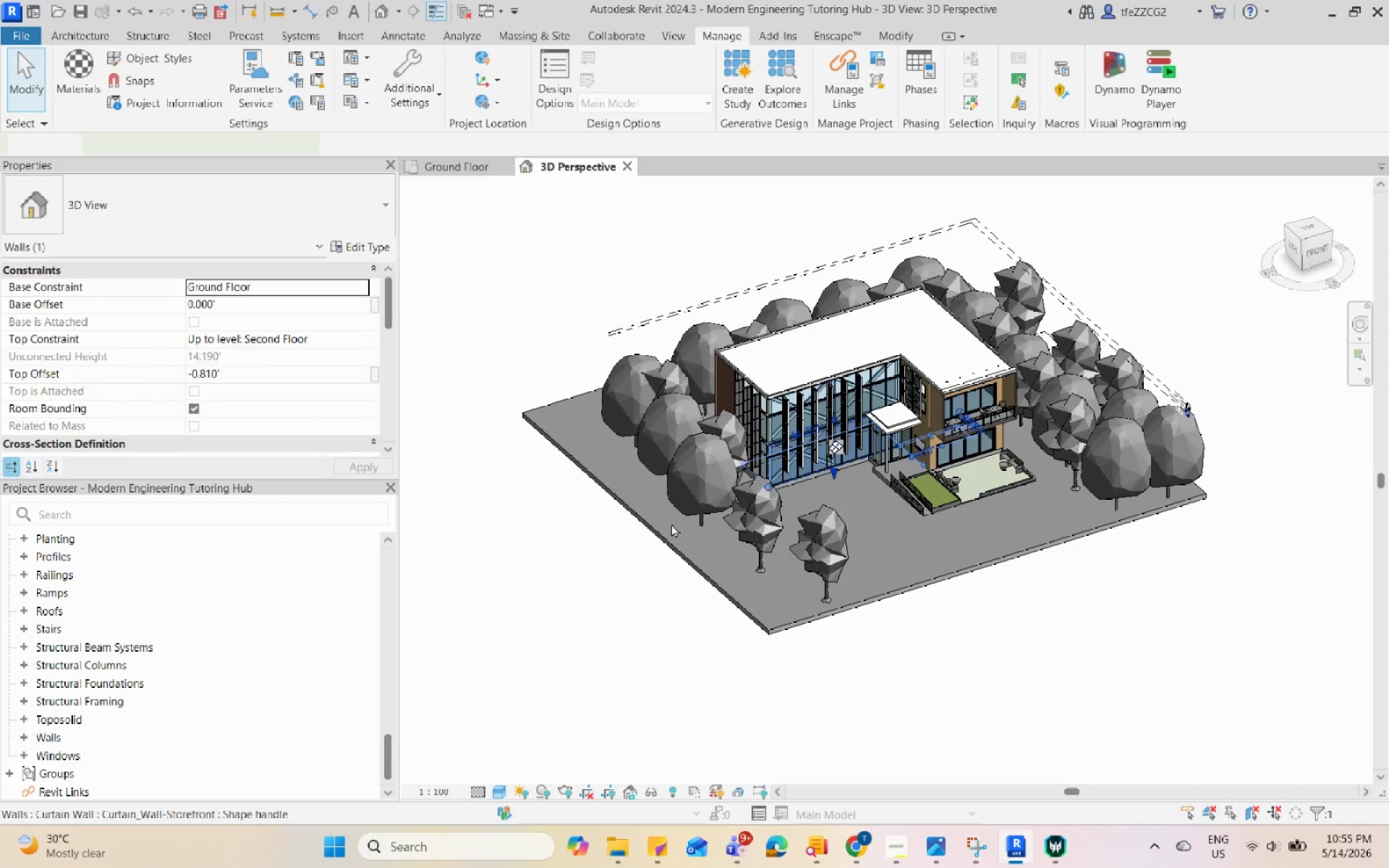 
triple_click([636, 532])
 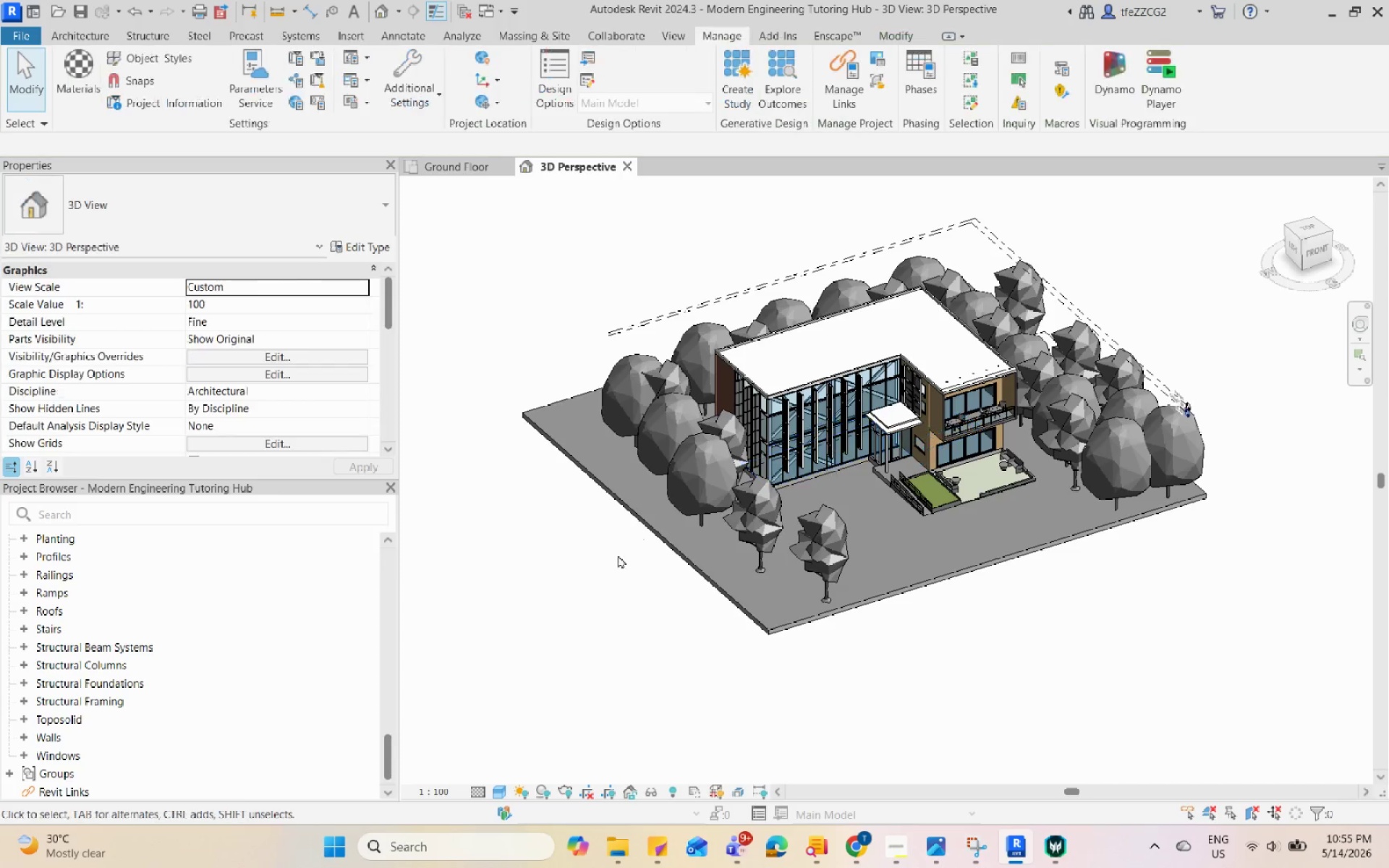 
triple_click([585, 578])
 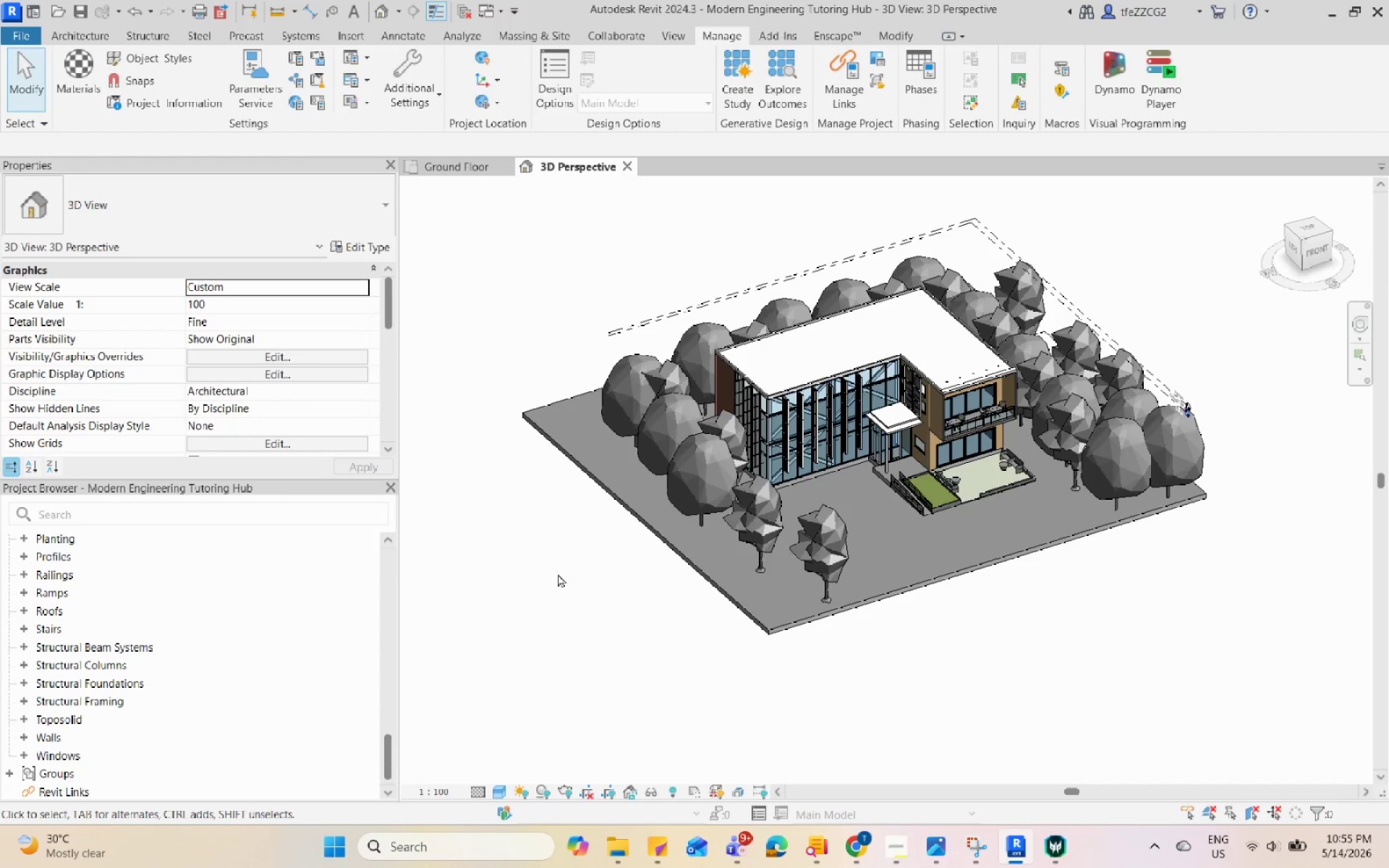 
triple_click([652, 523])
 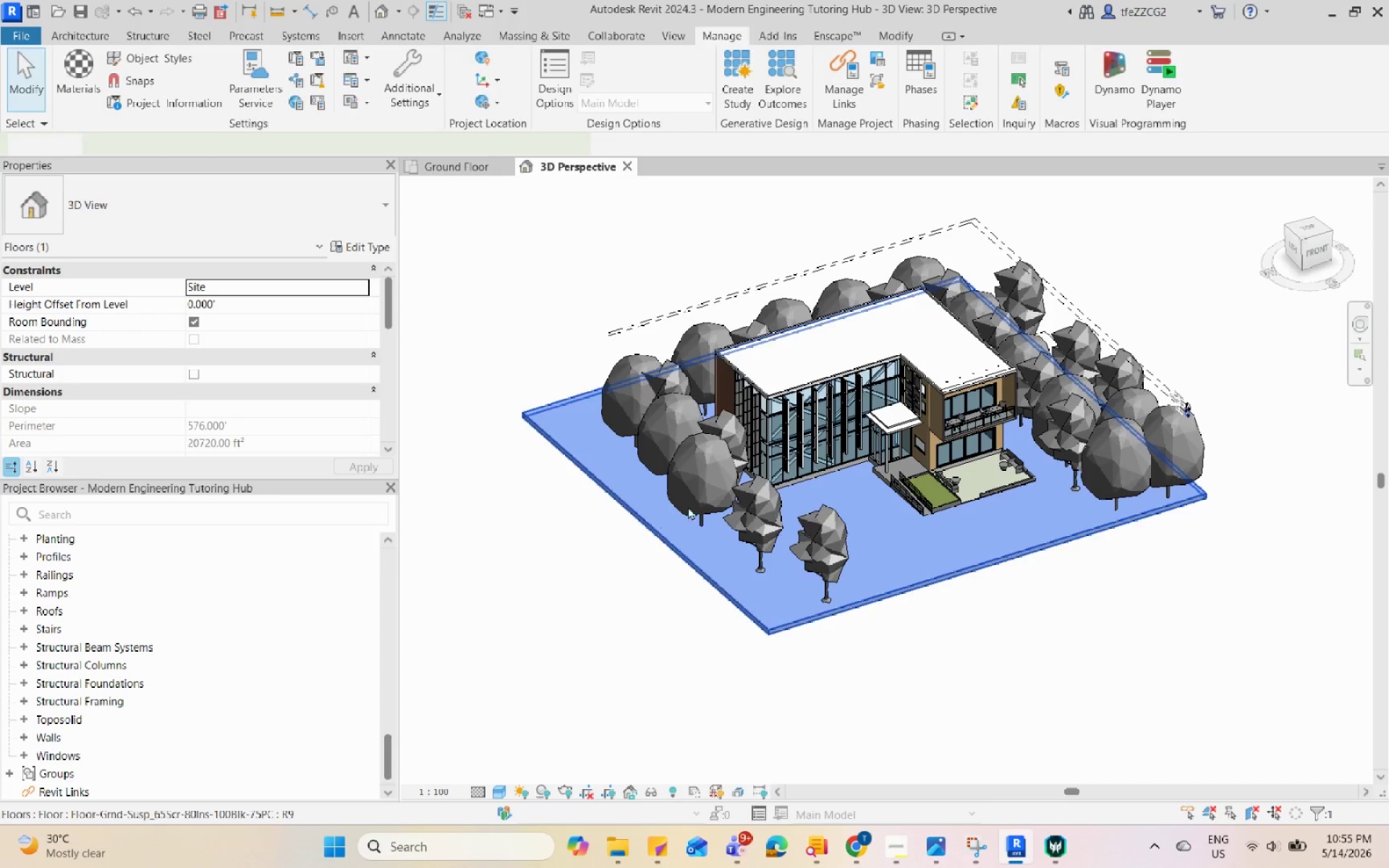 
triple_click([714, 497])
 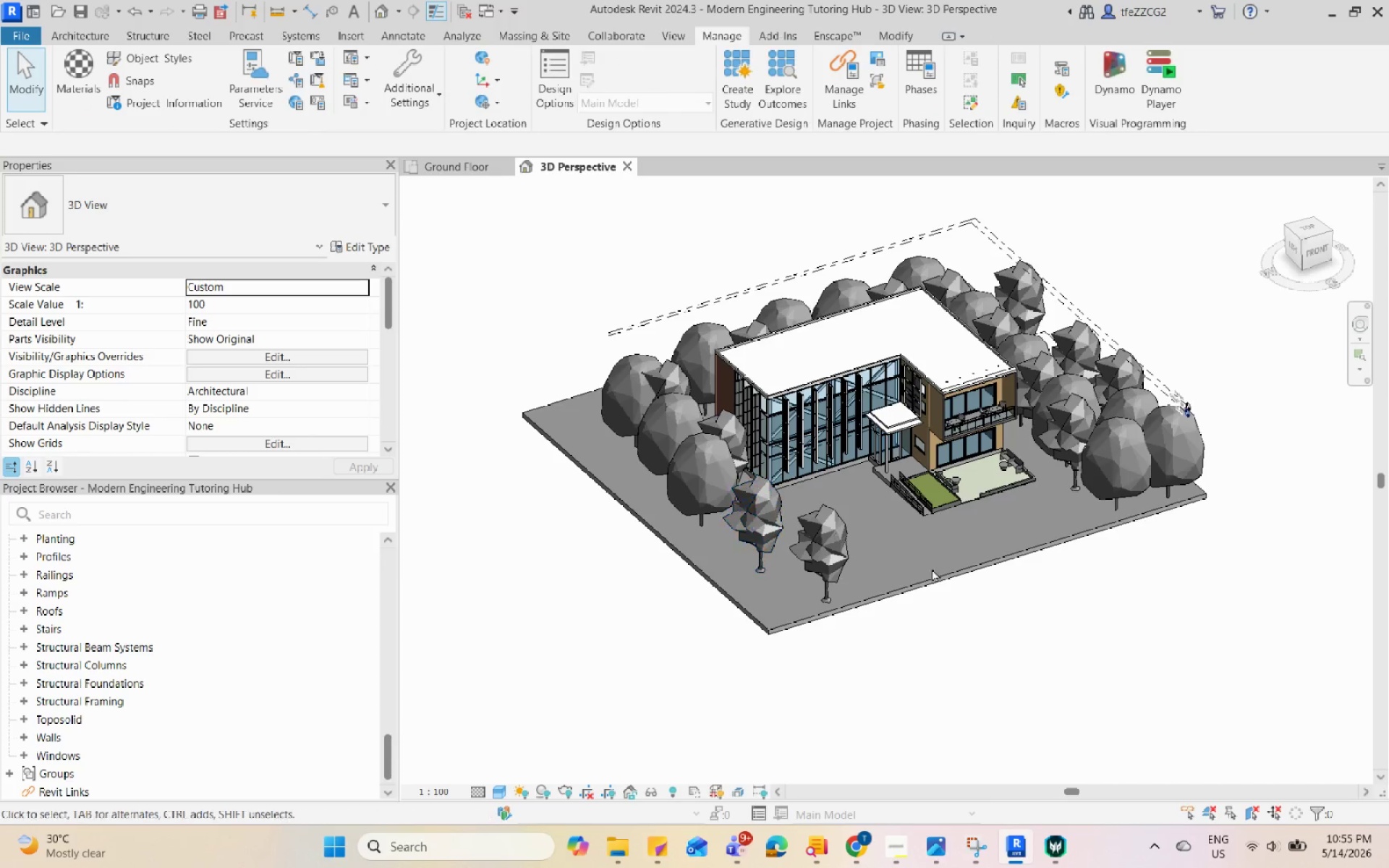 
triple_click([933, 569])
 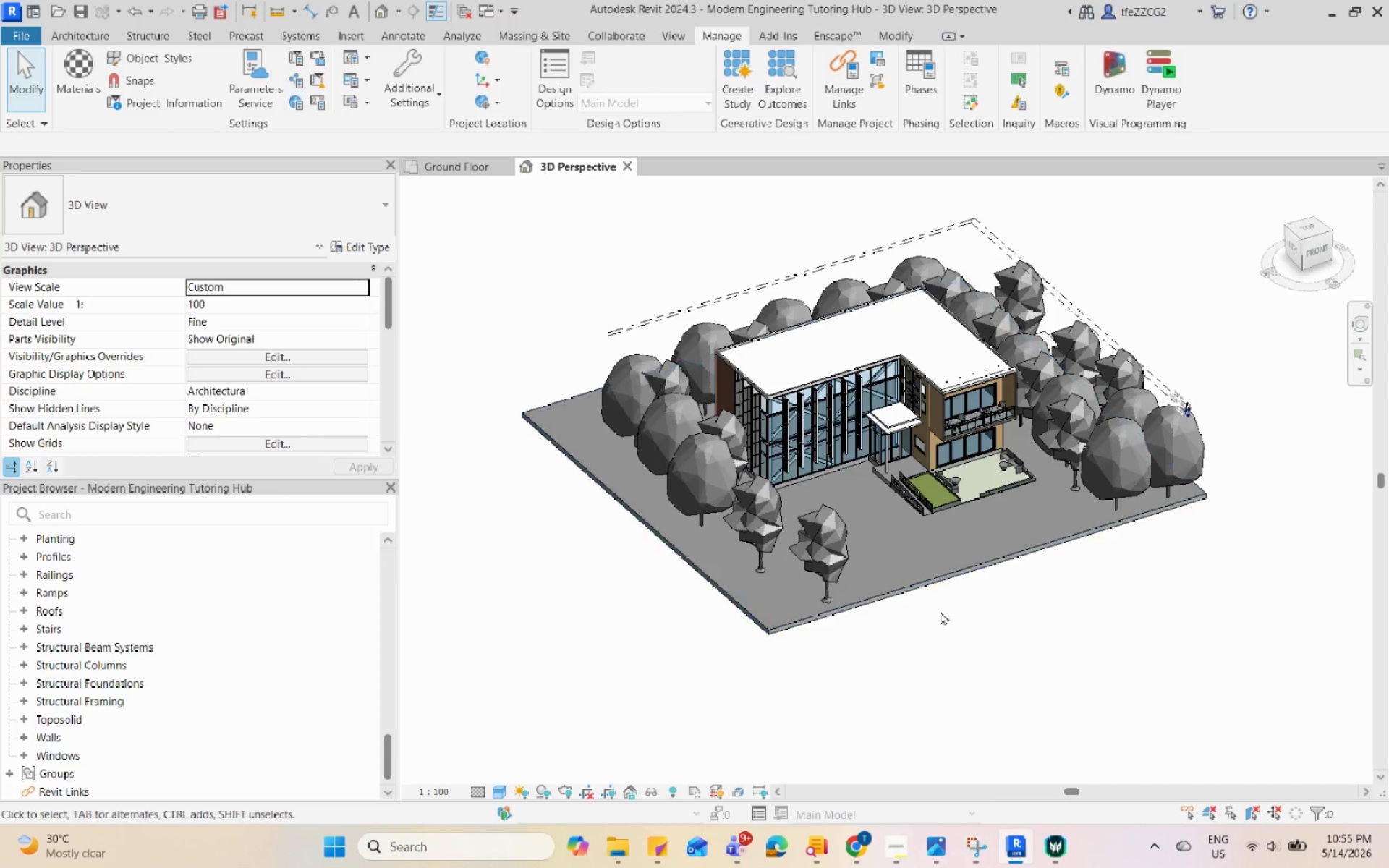 
triple_click([945, 640])
 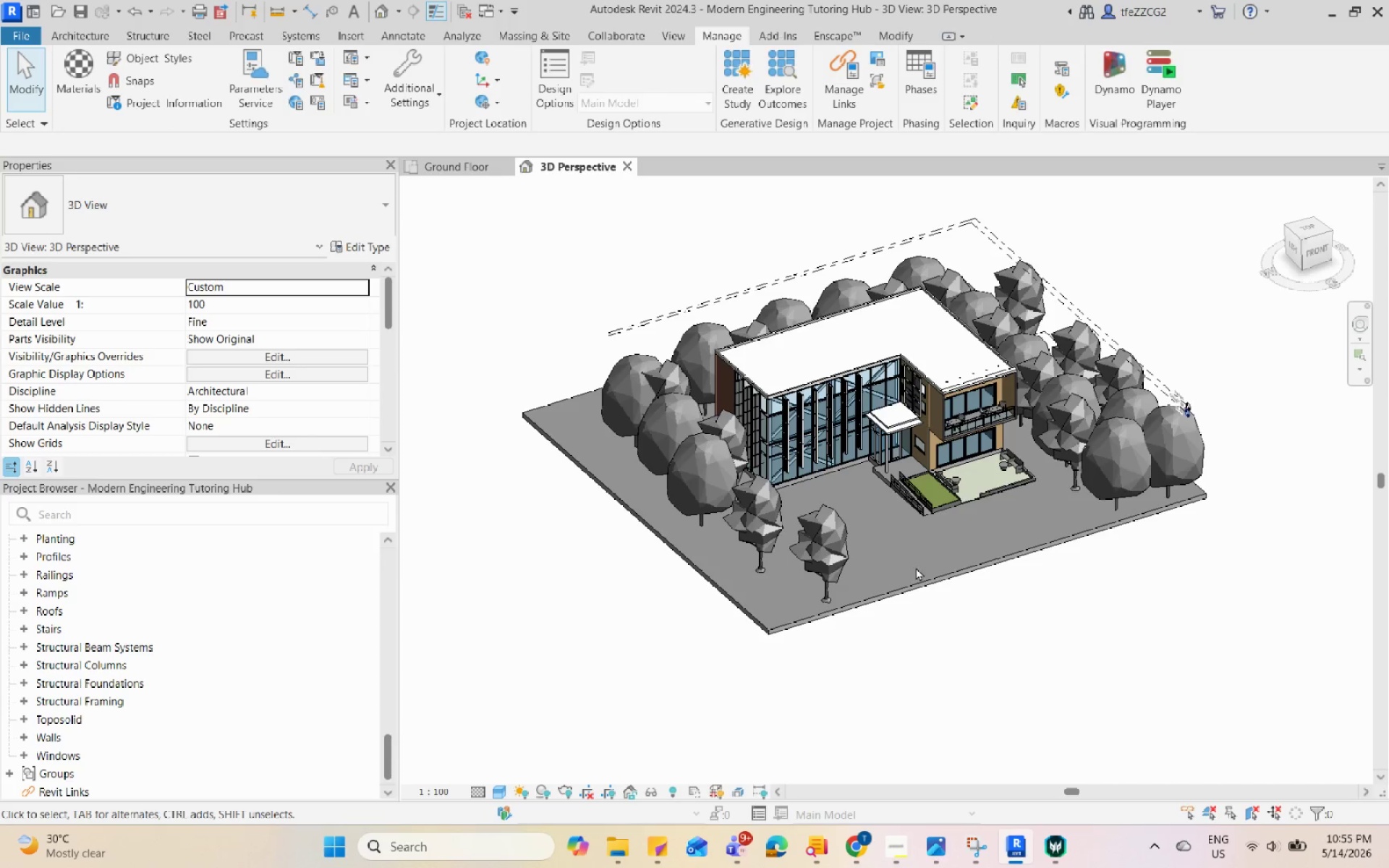 
triple_click([872, 502])
 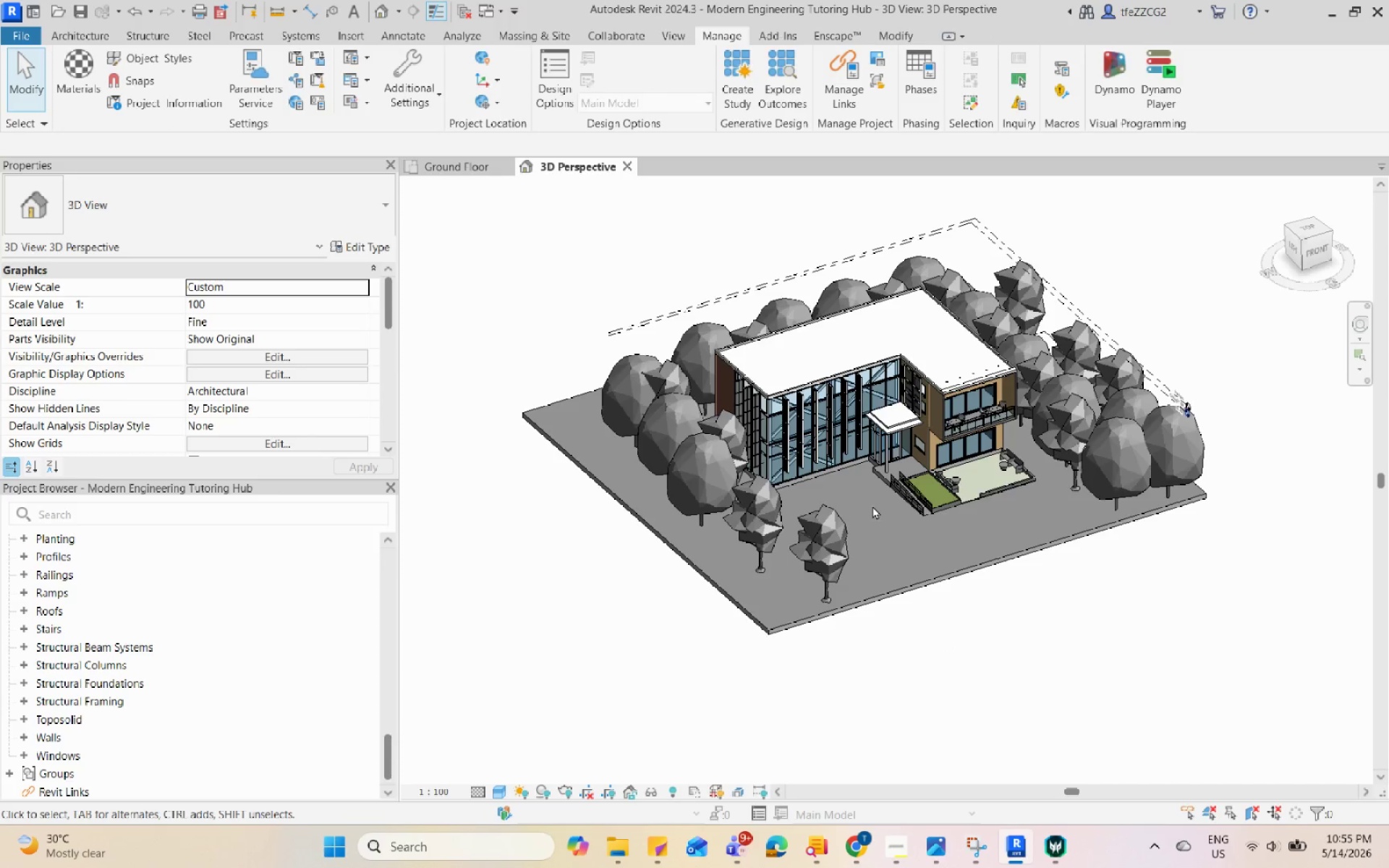 
triple_click([873, 532])
 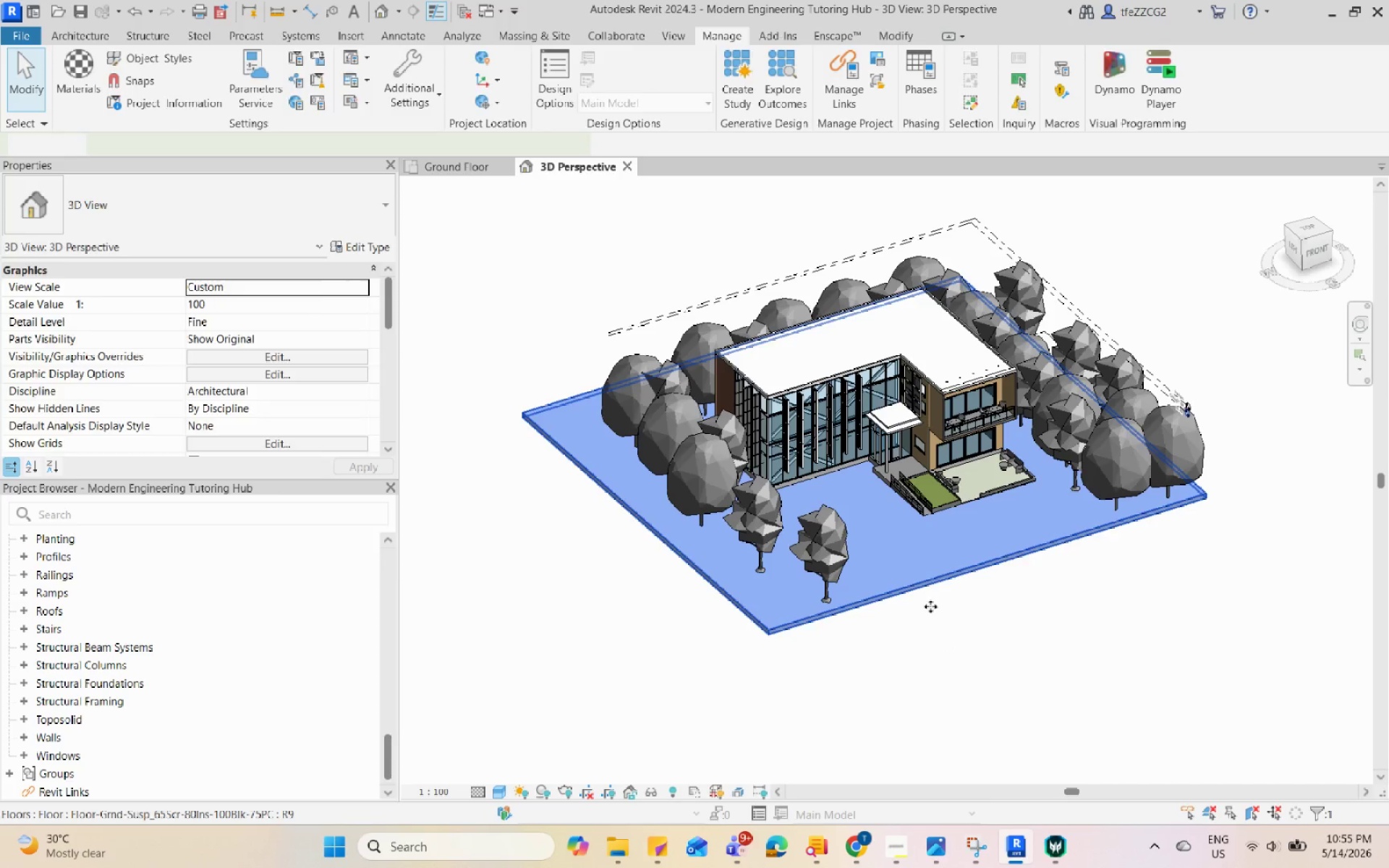 
triple_click([1020, 608])
 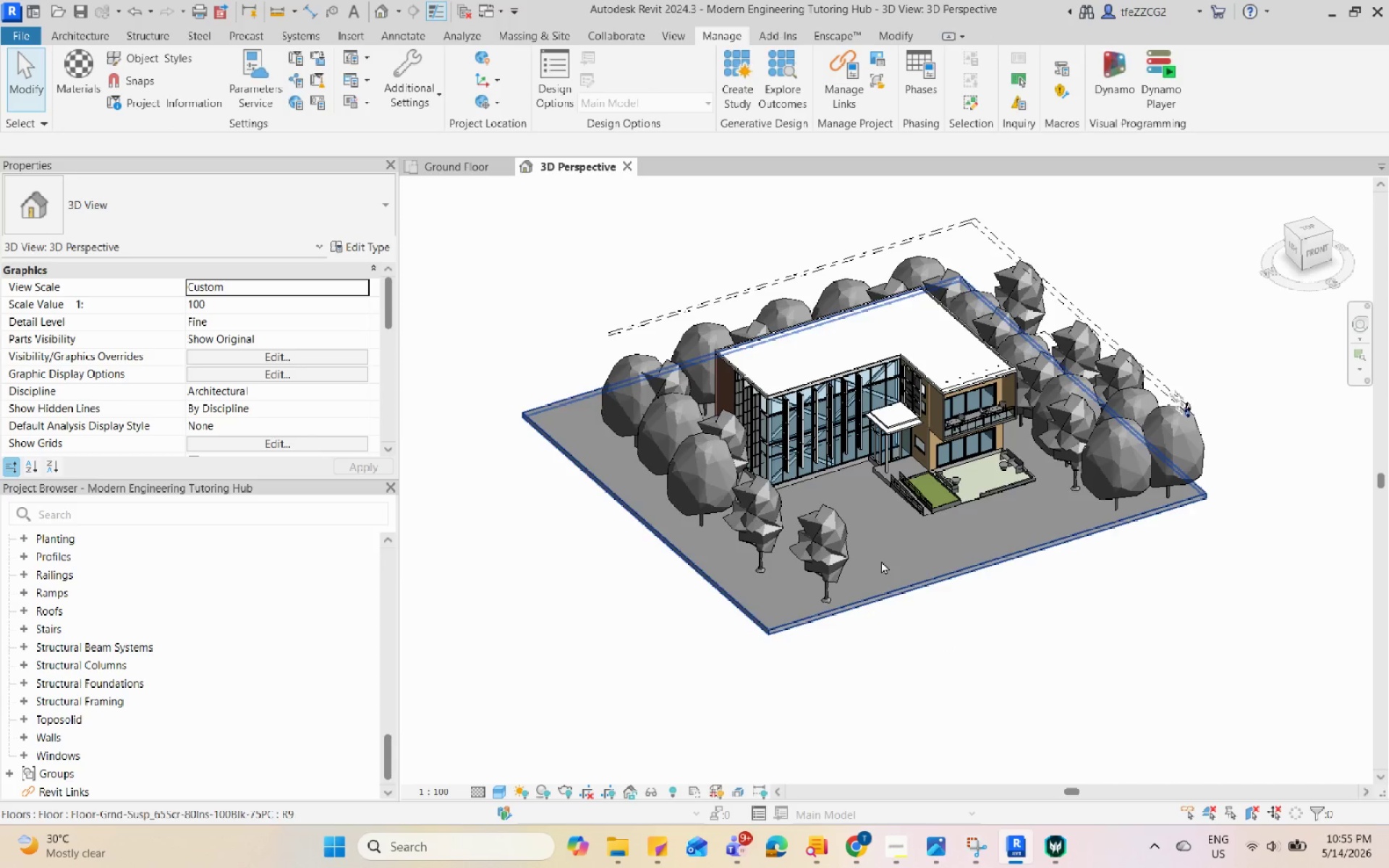 
triple_click([732, 473])
 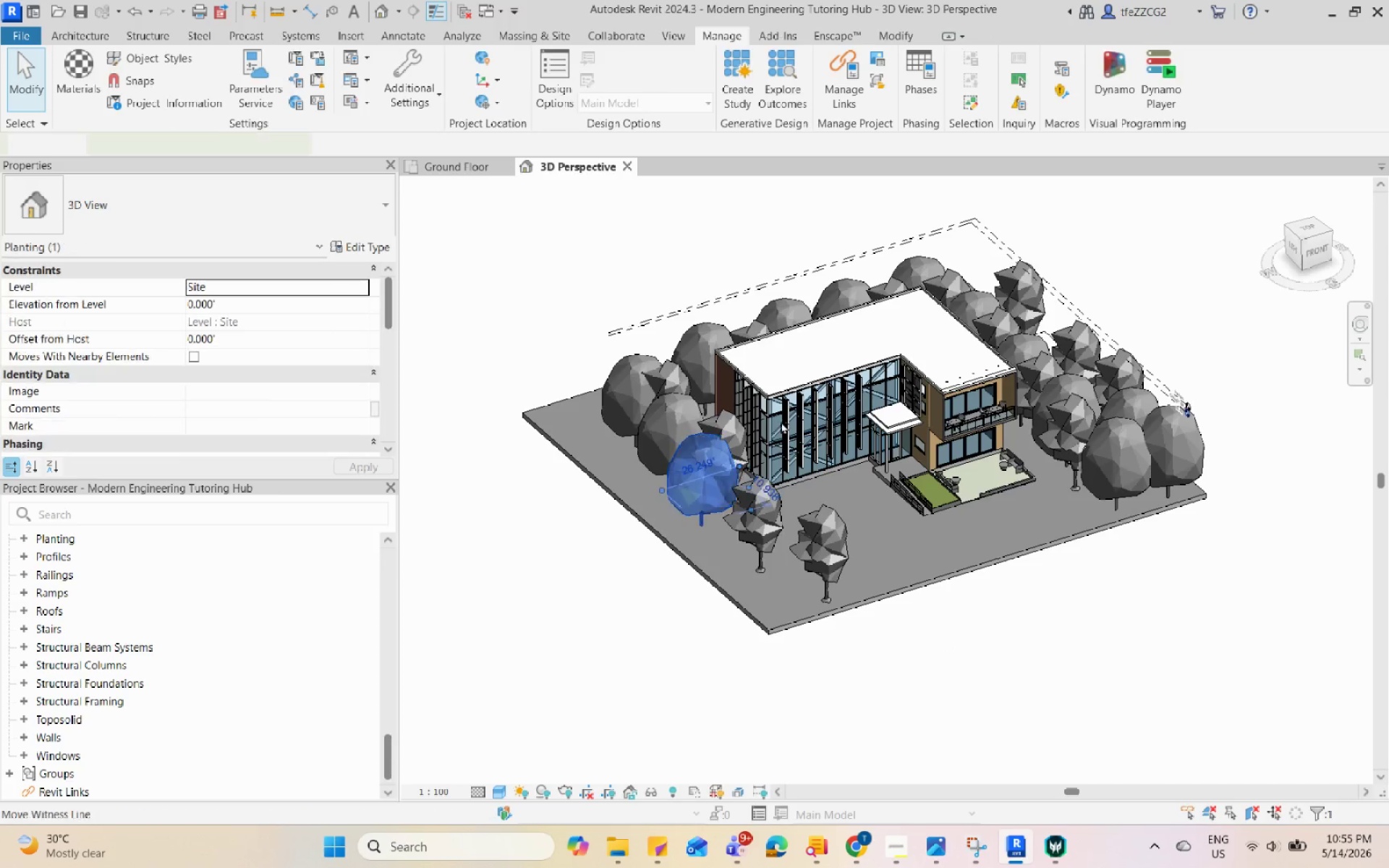 
triple_click([809, 396])
 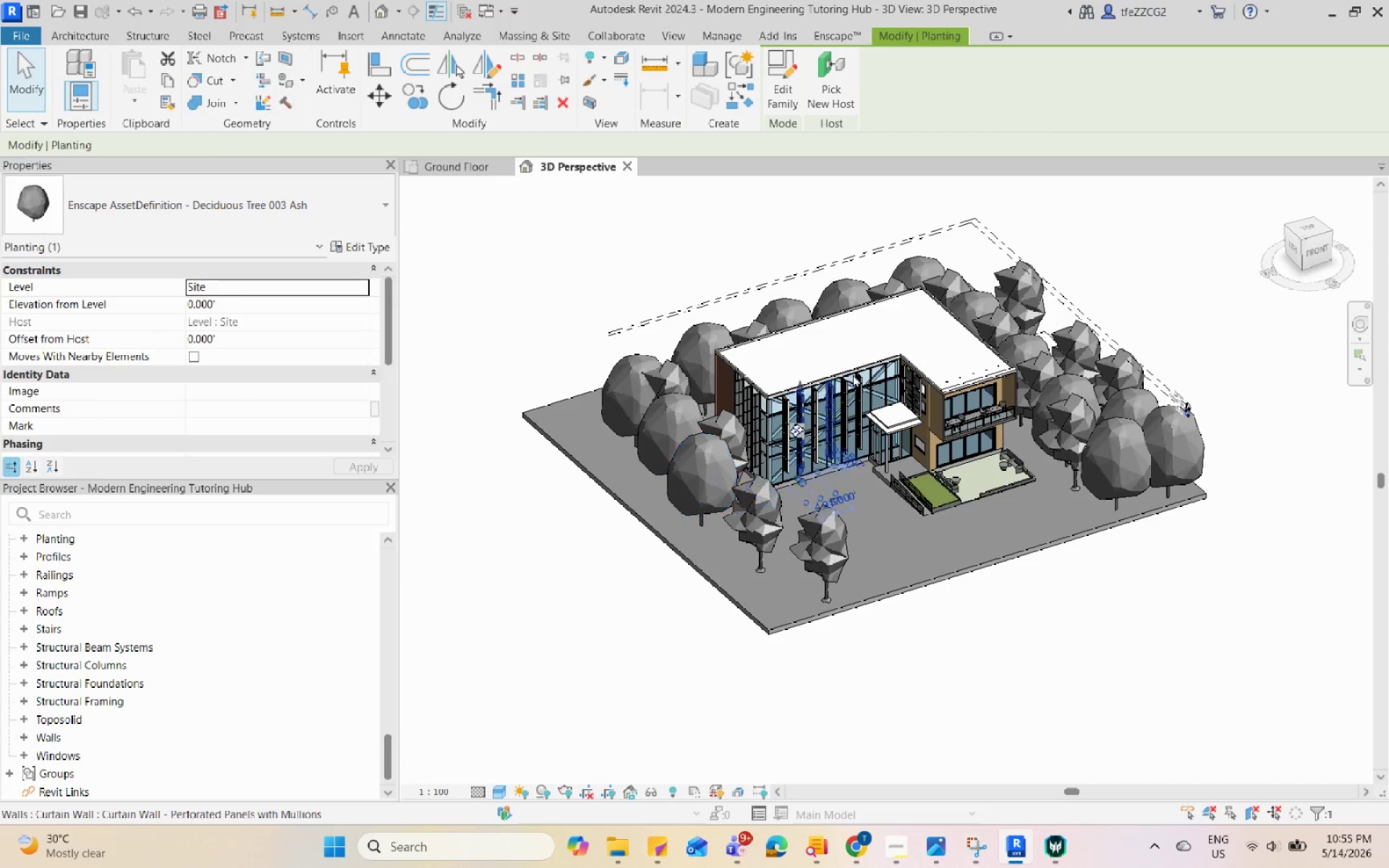 
triple_click([881, 363])
 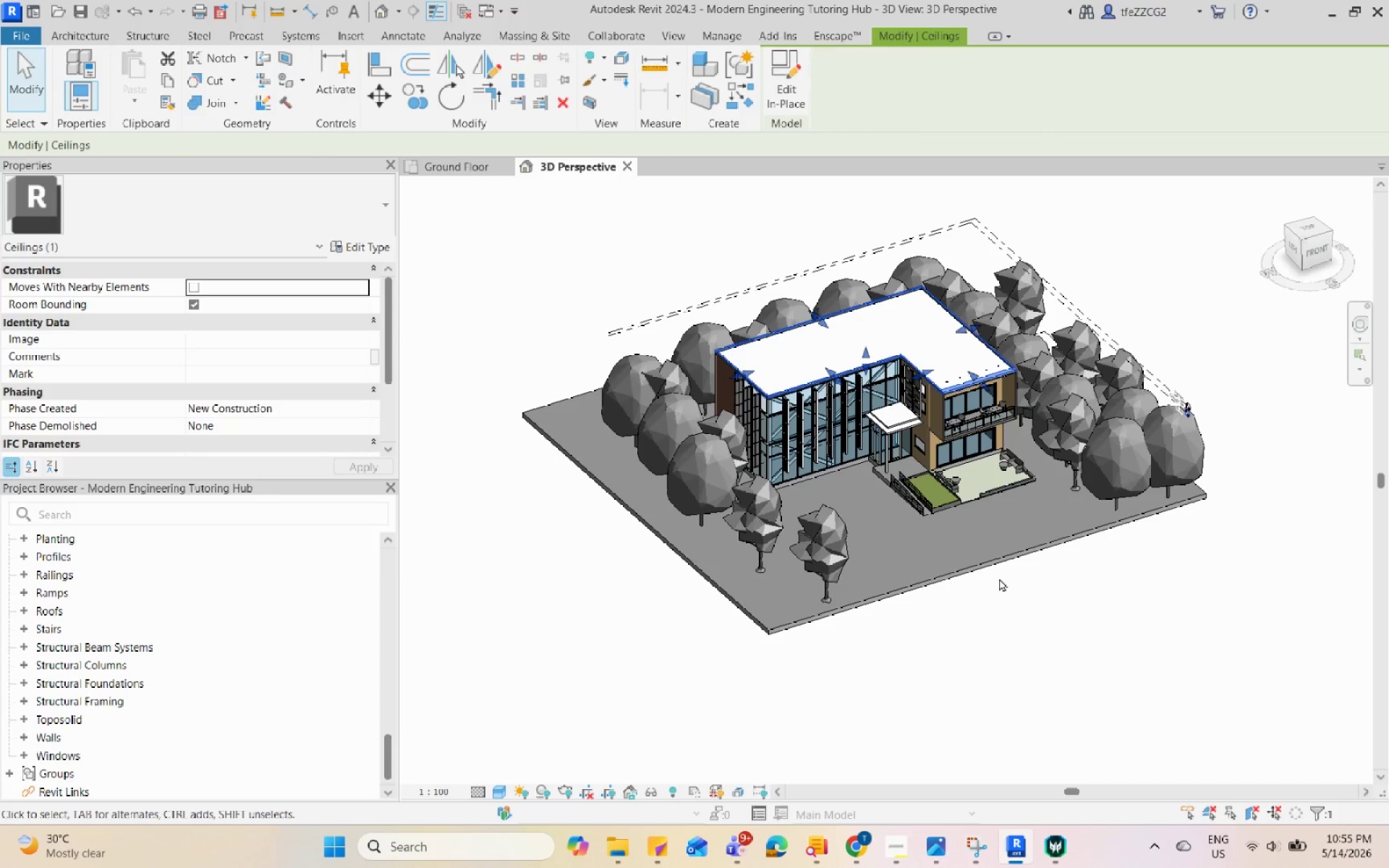 
left_click([999, 580])
 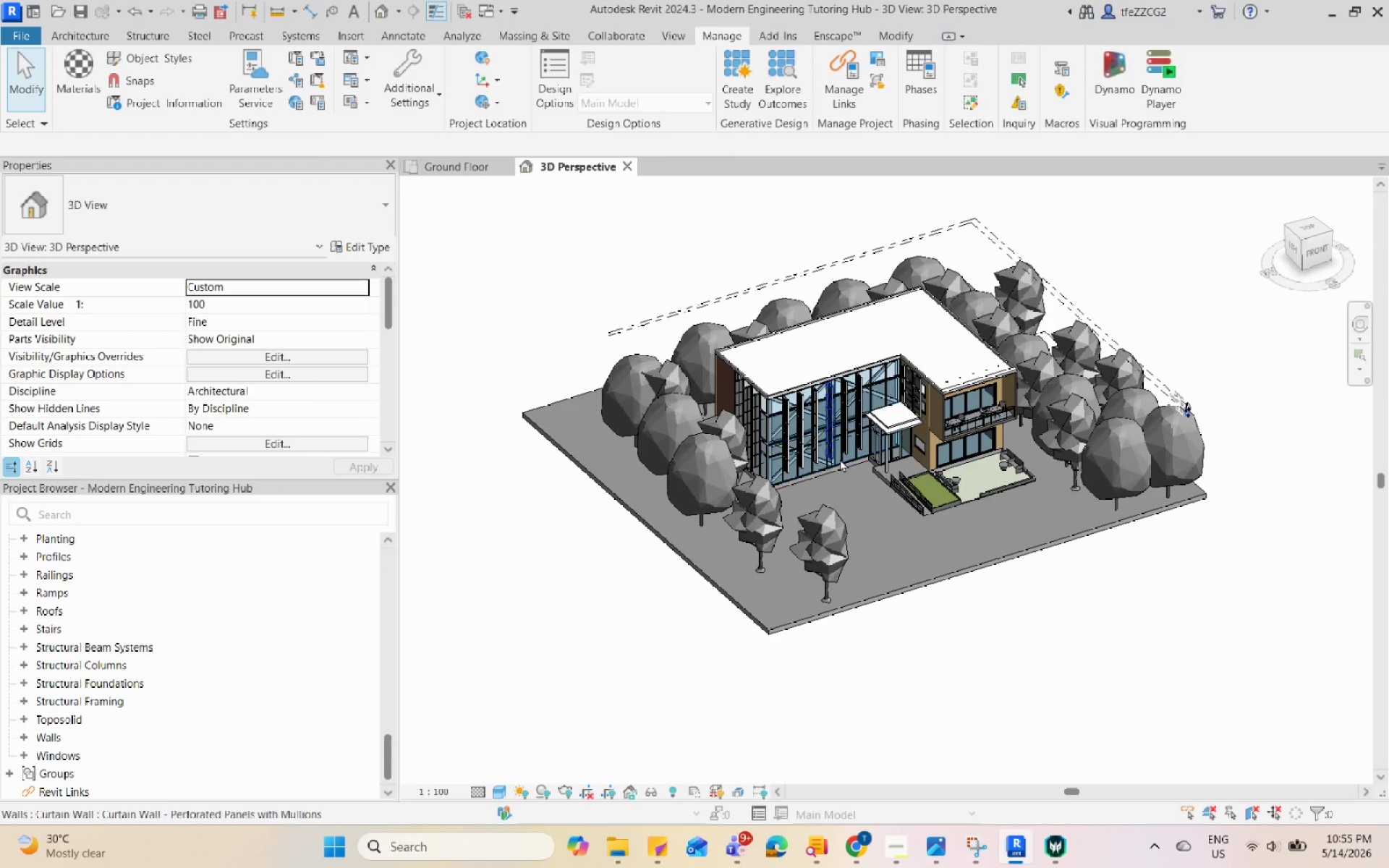 
left_click_drag(start_coordinate=[840, 459], to_coordinate=[838, 446])
 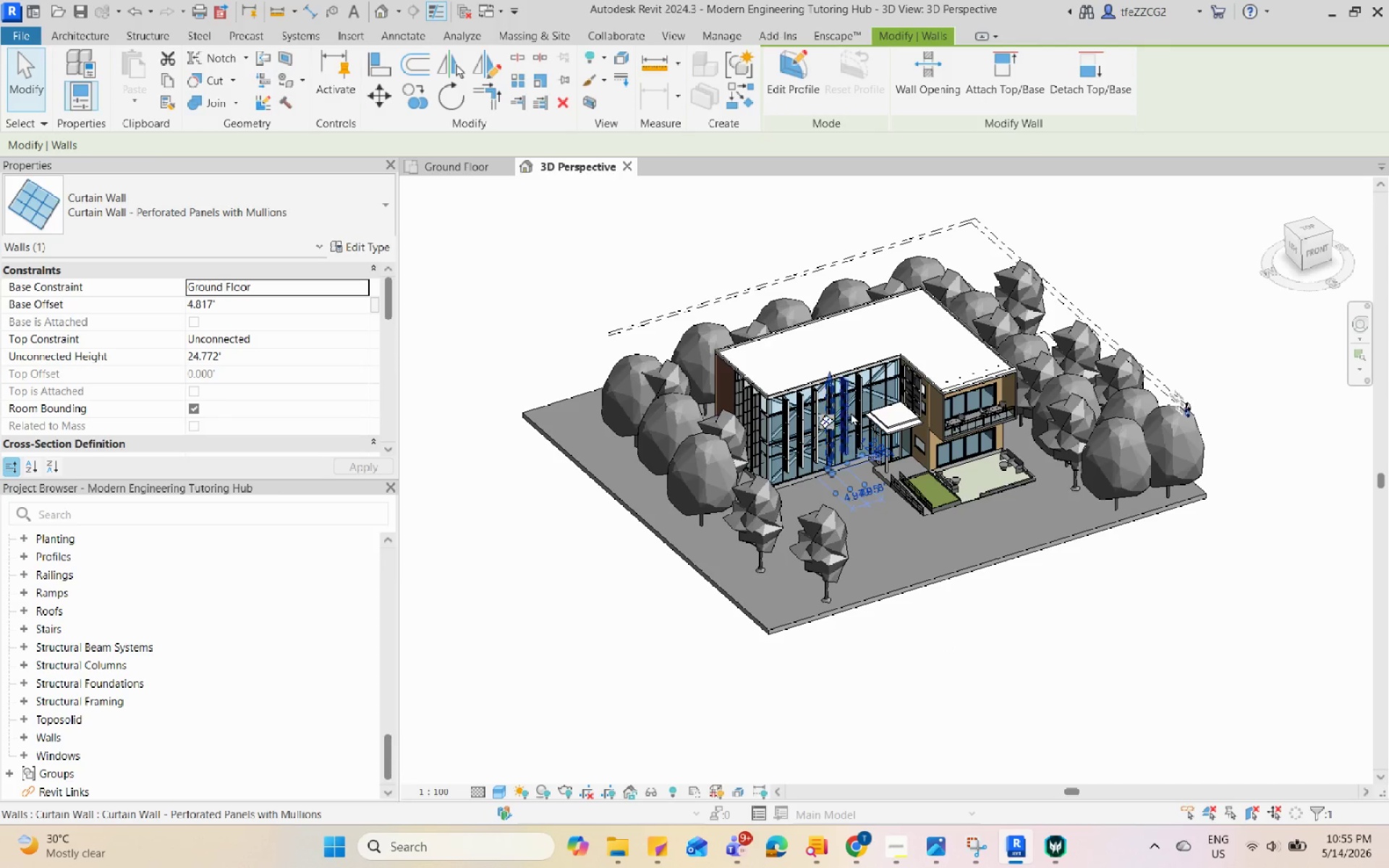 
left_click([880, 370])
 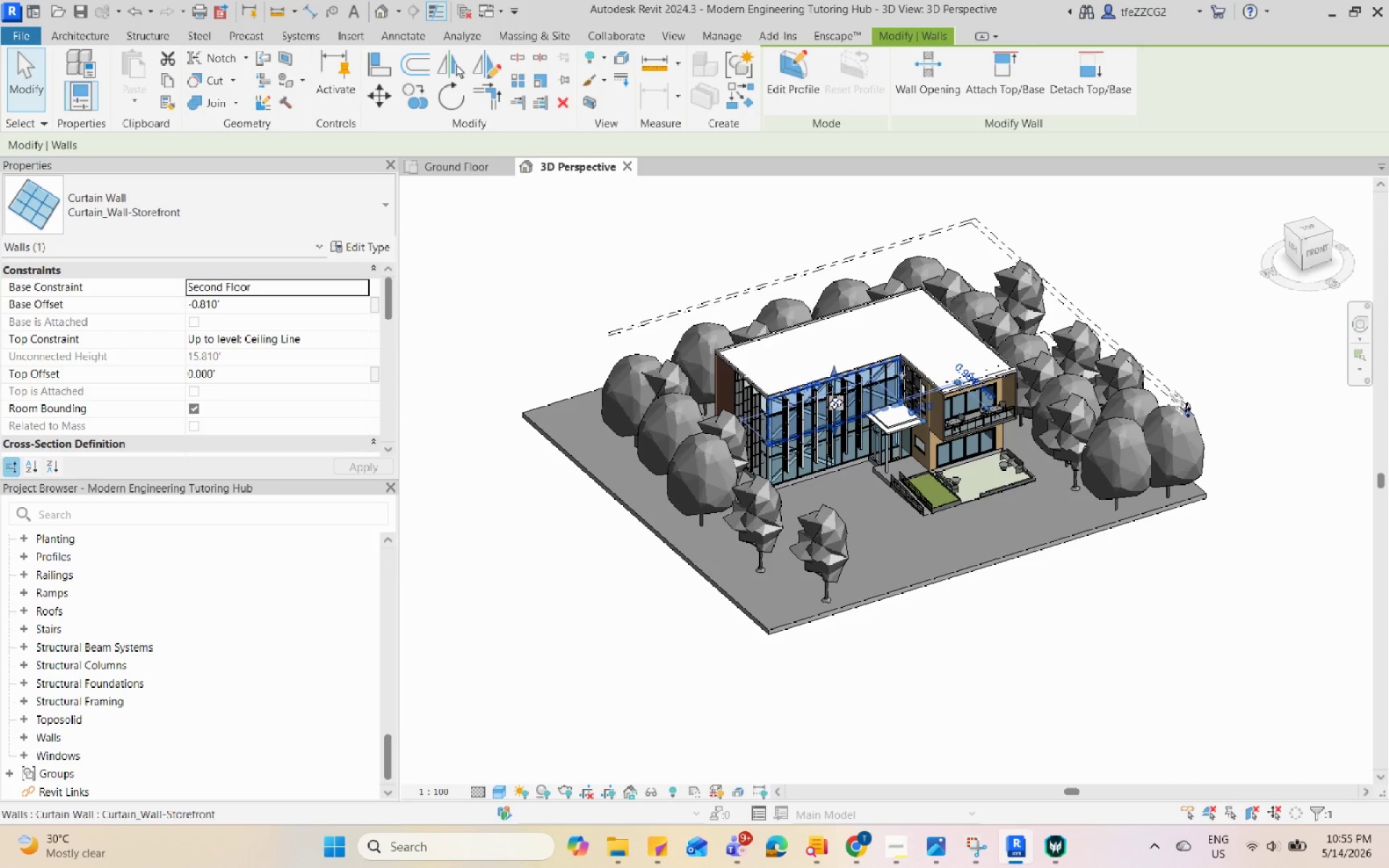 
triple_click([1000, 443])
 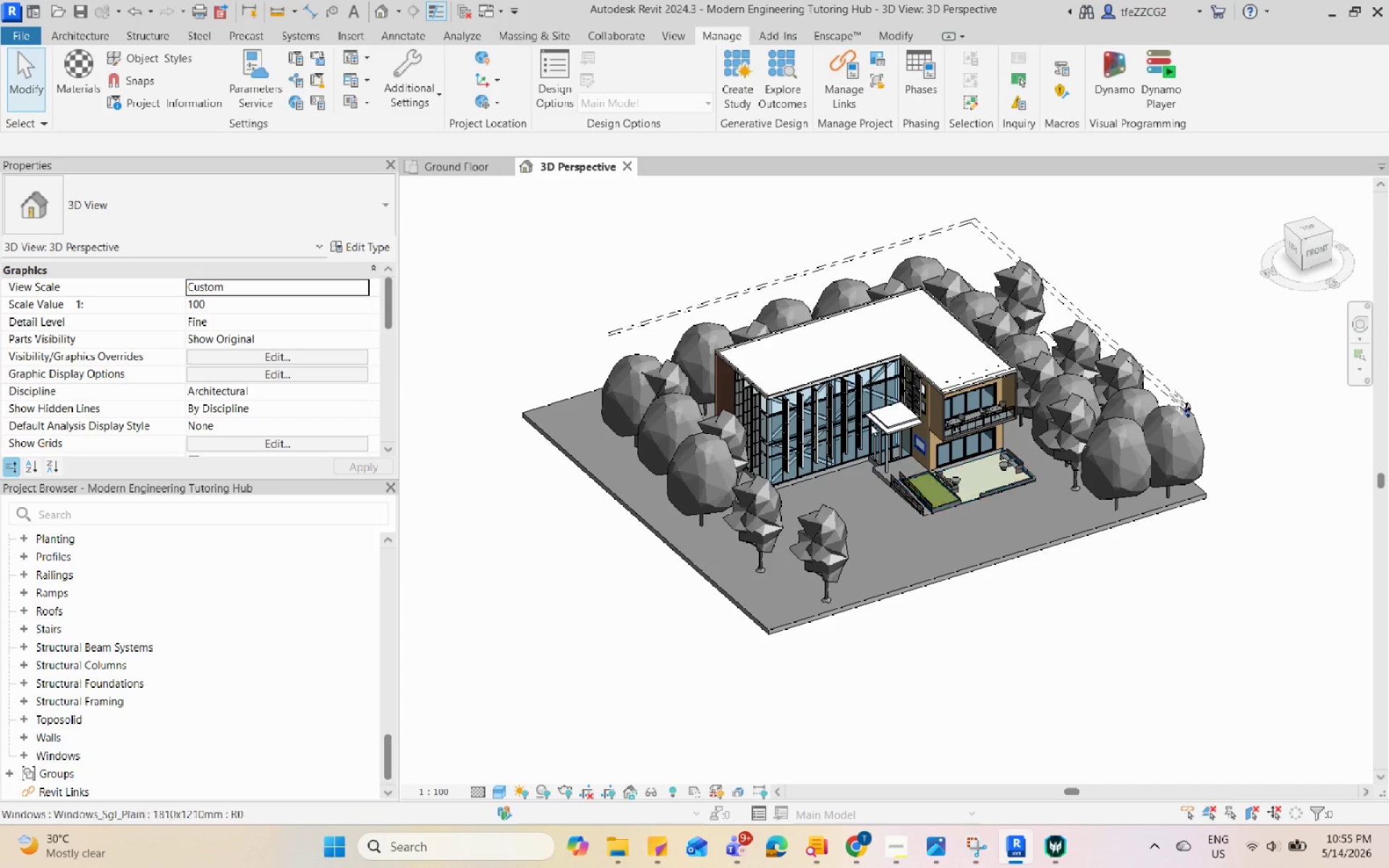 
triple_click([769, 393])
 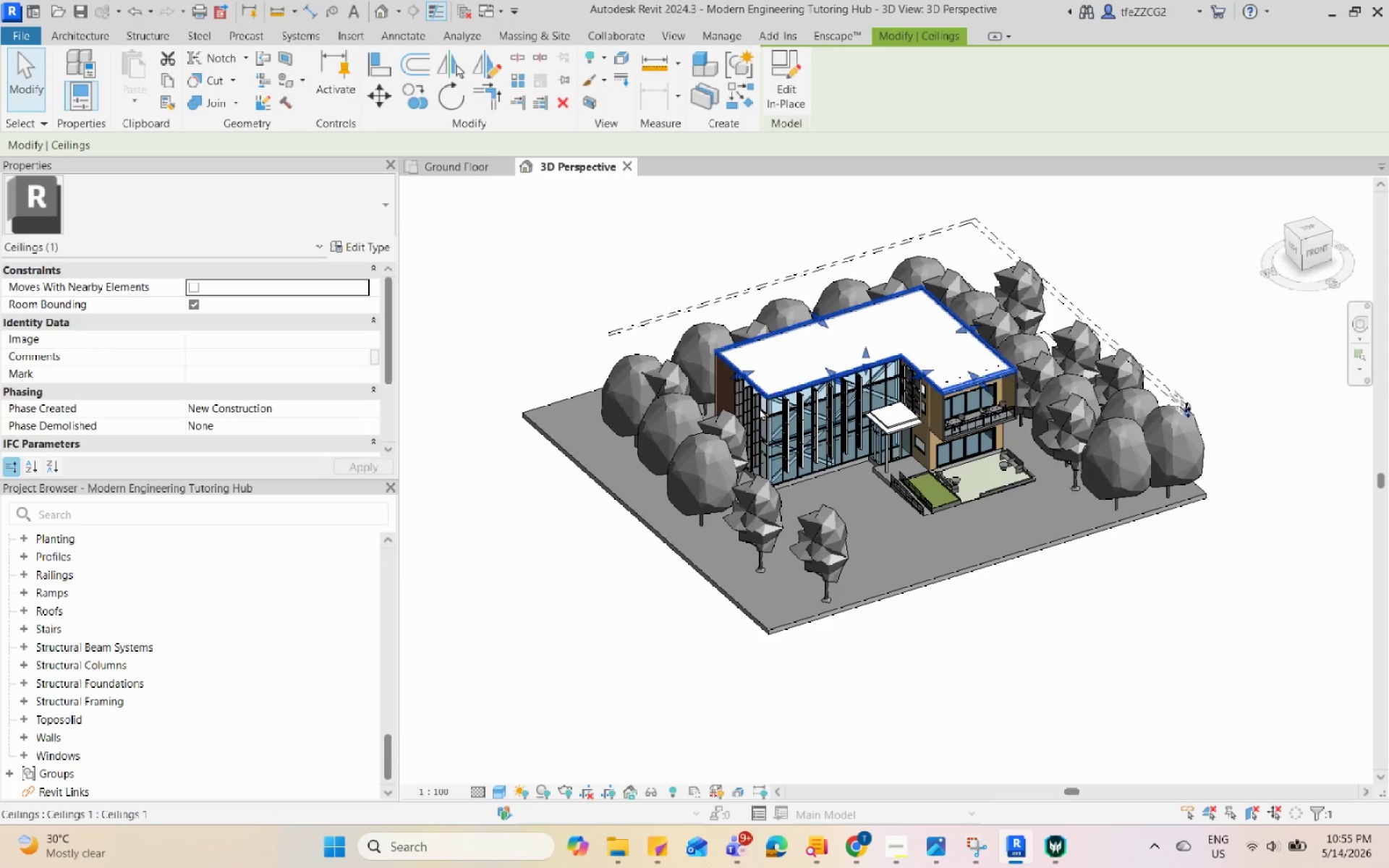 
triple_click([711, 406])
 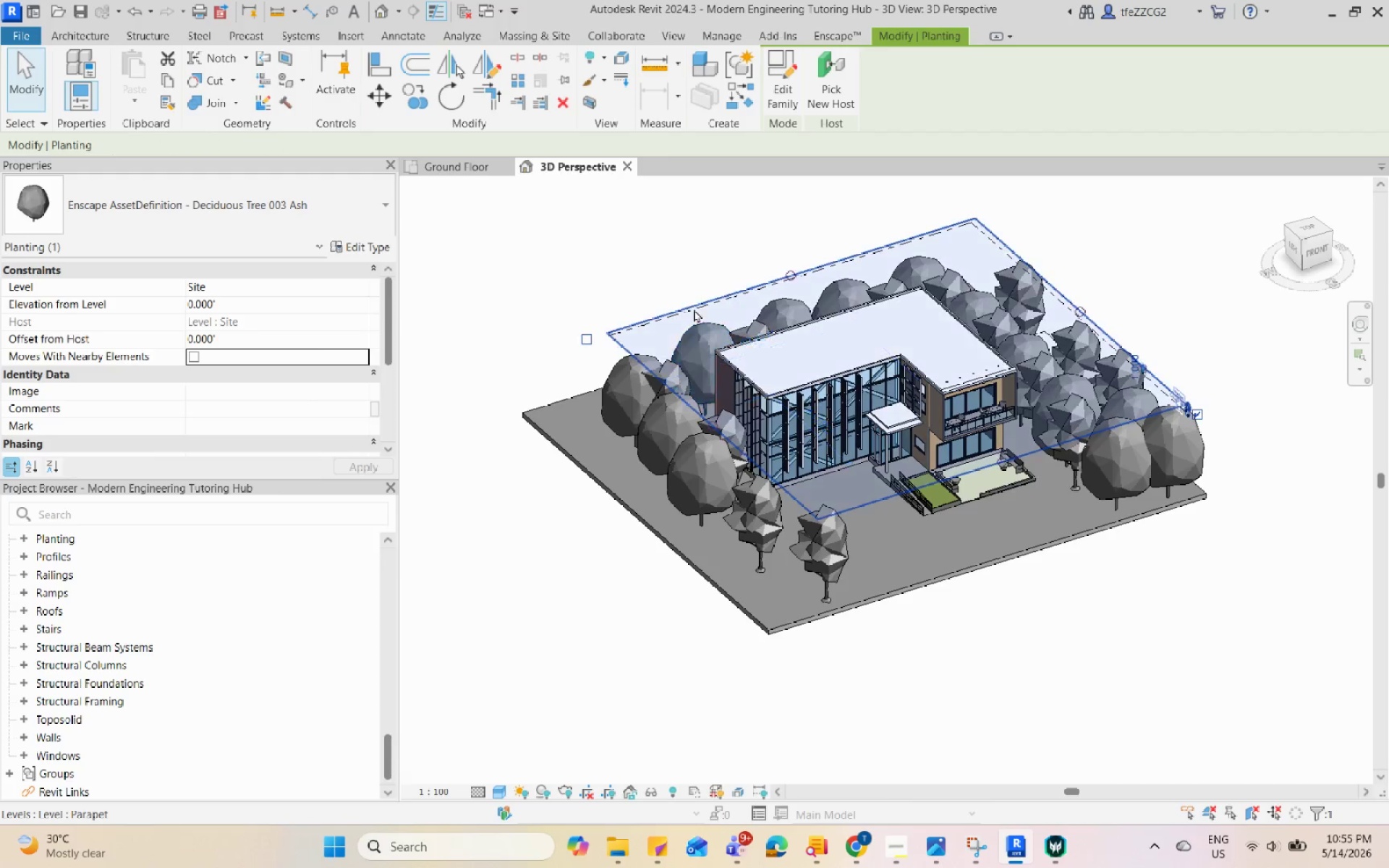 
double_click([709, 271])
 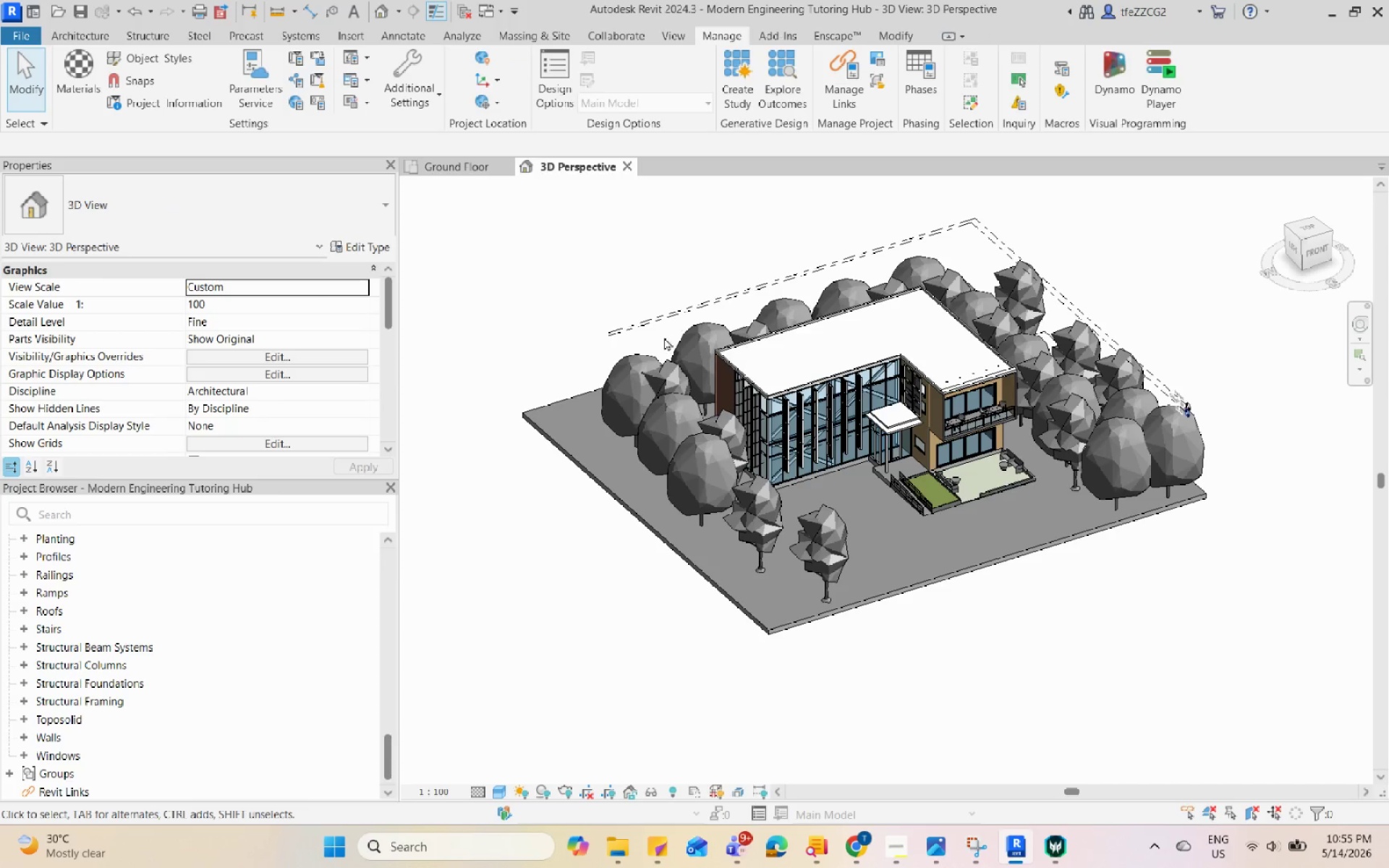 
triple_click([662, 338])
 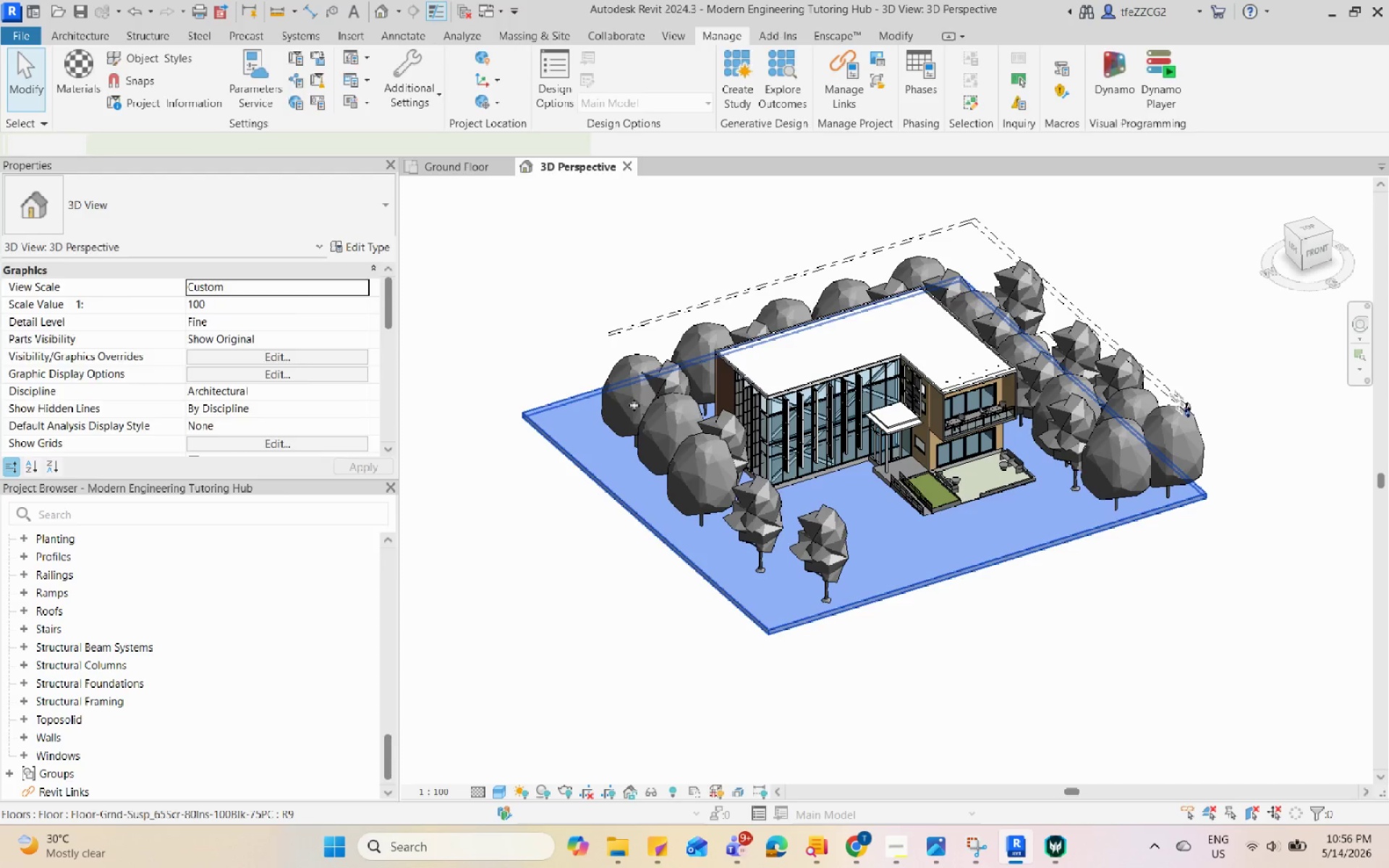 
triple_click([659, 434])
 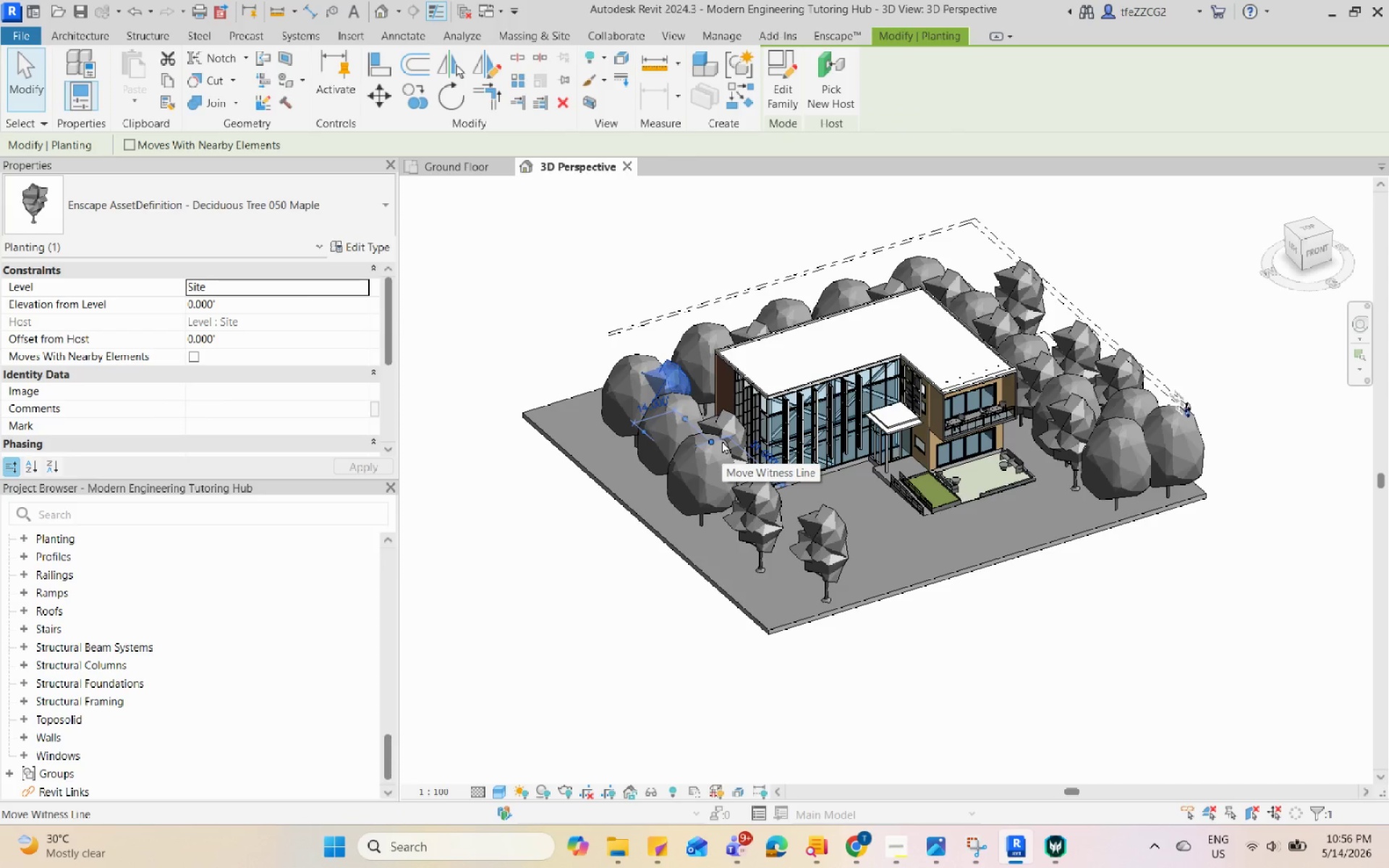 
left_click([722, 441])
 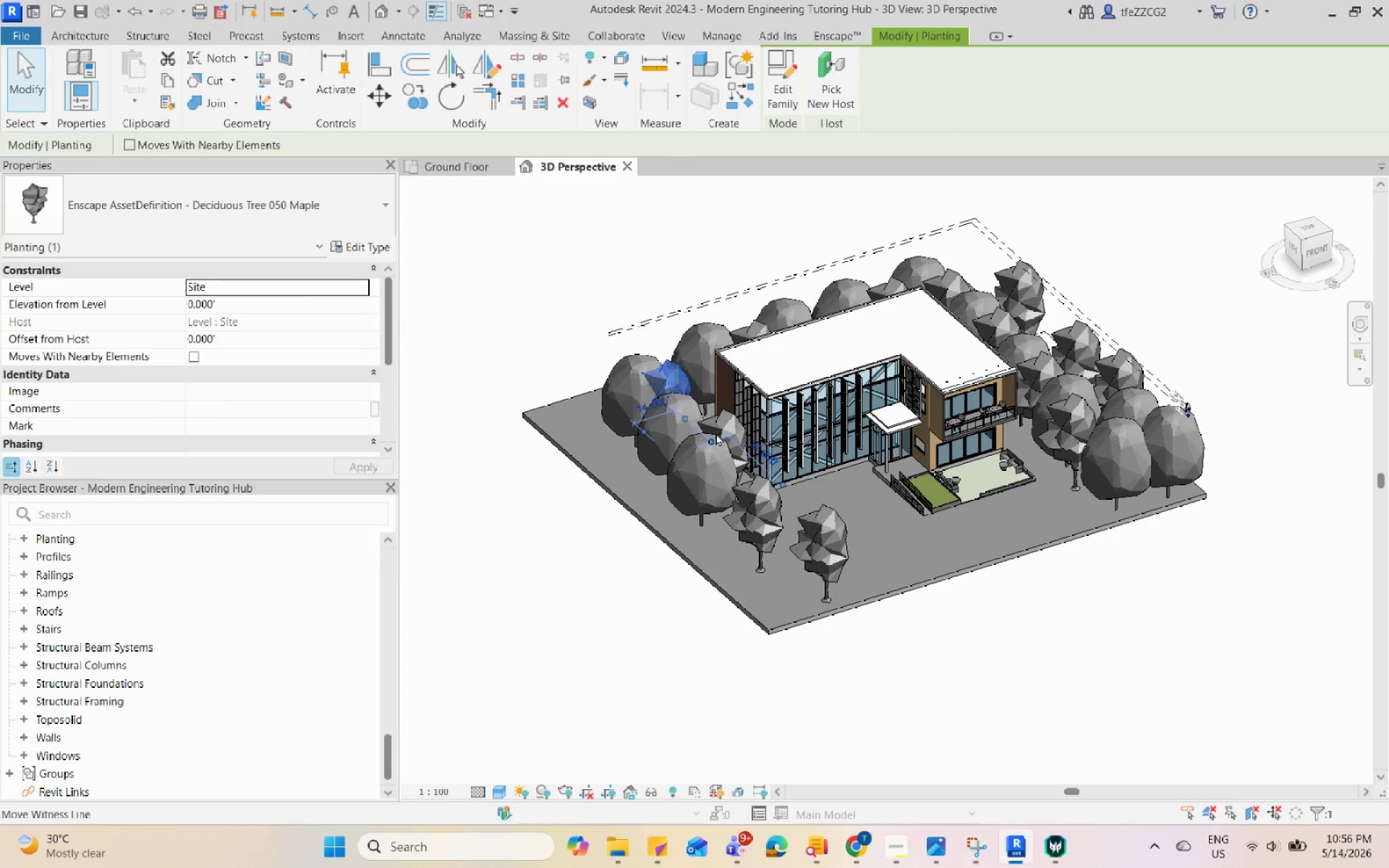 
double_click([669, 402])
 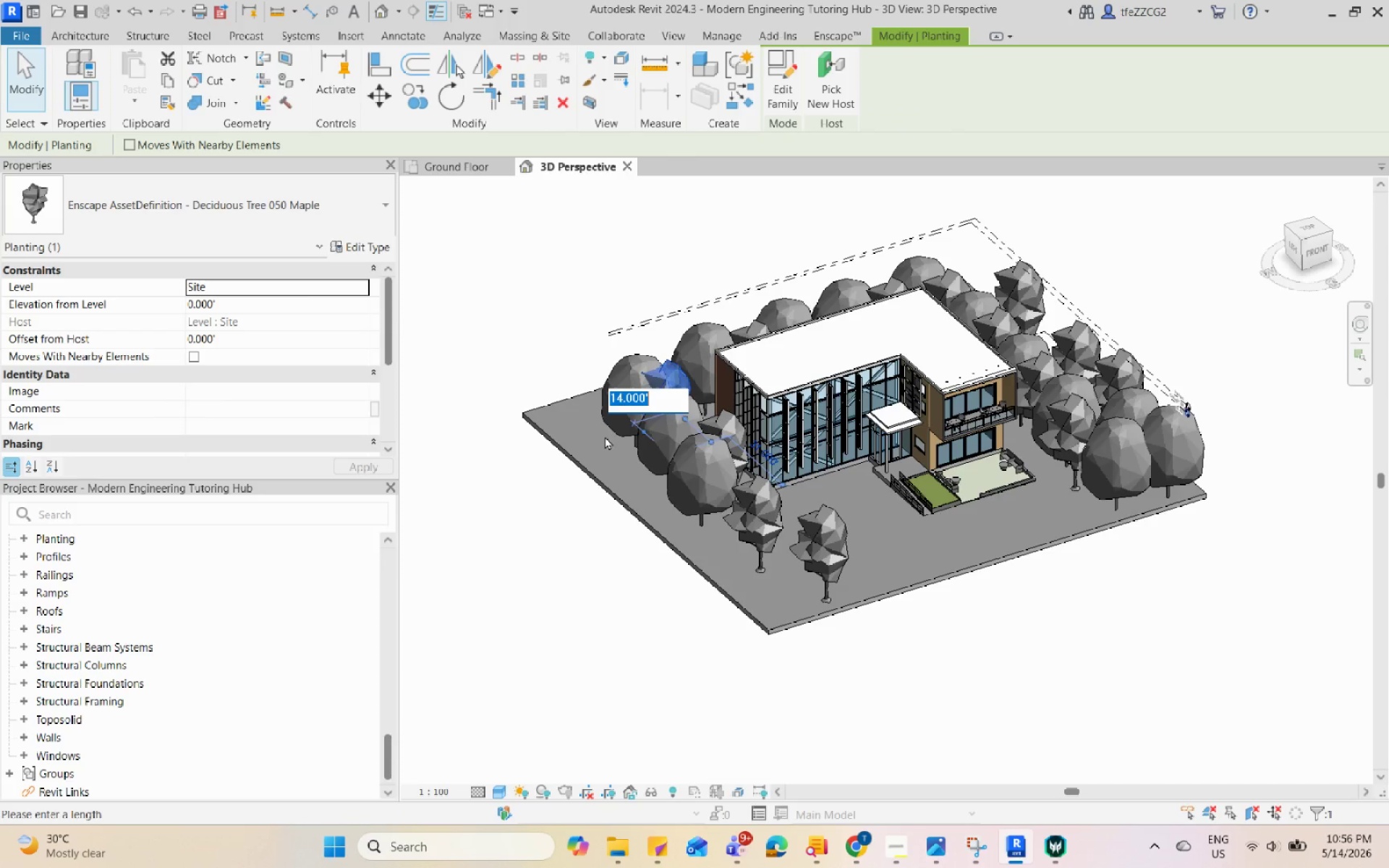 
triple_click([590, 438])
 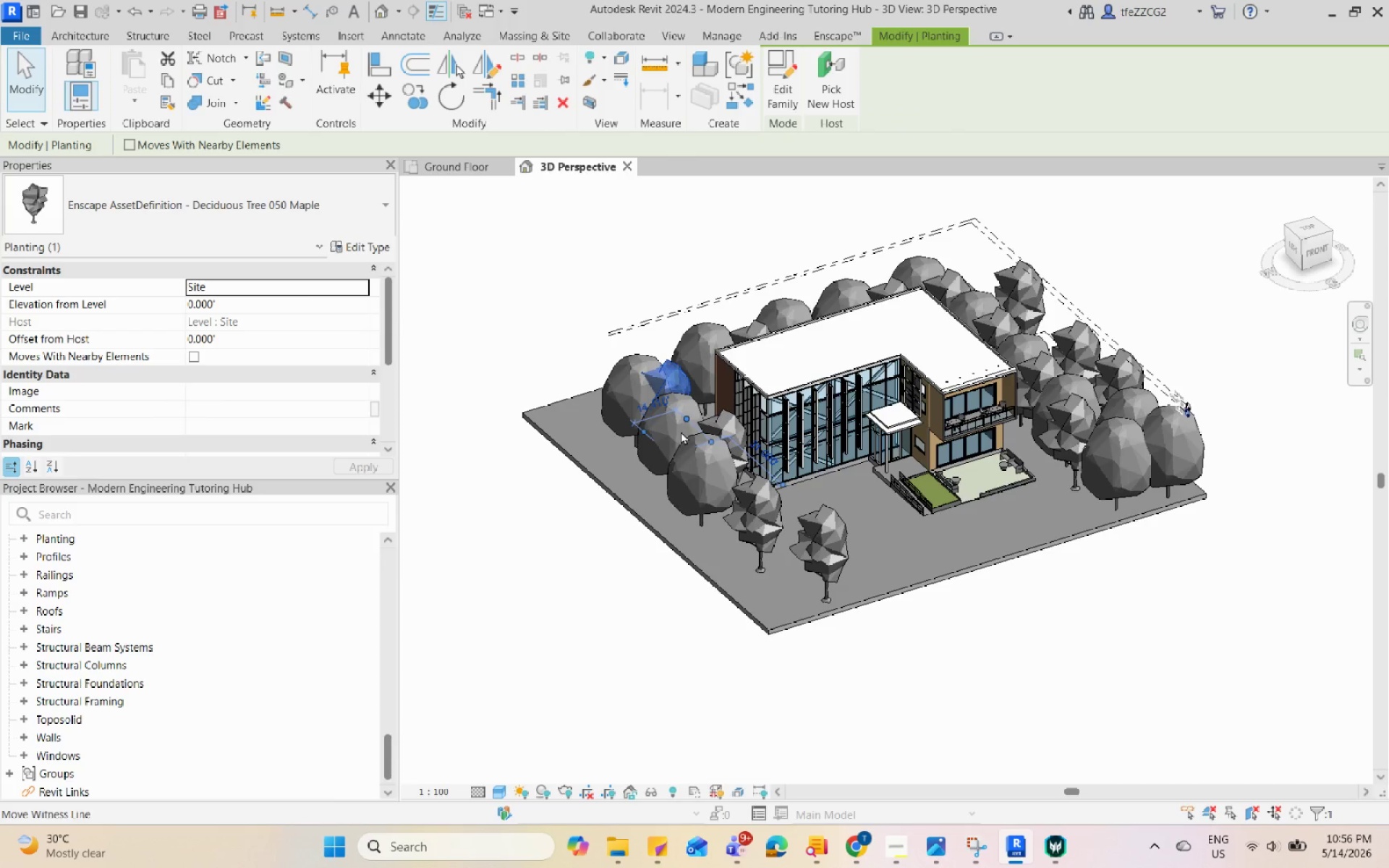 
double_click([684, 466])
 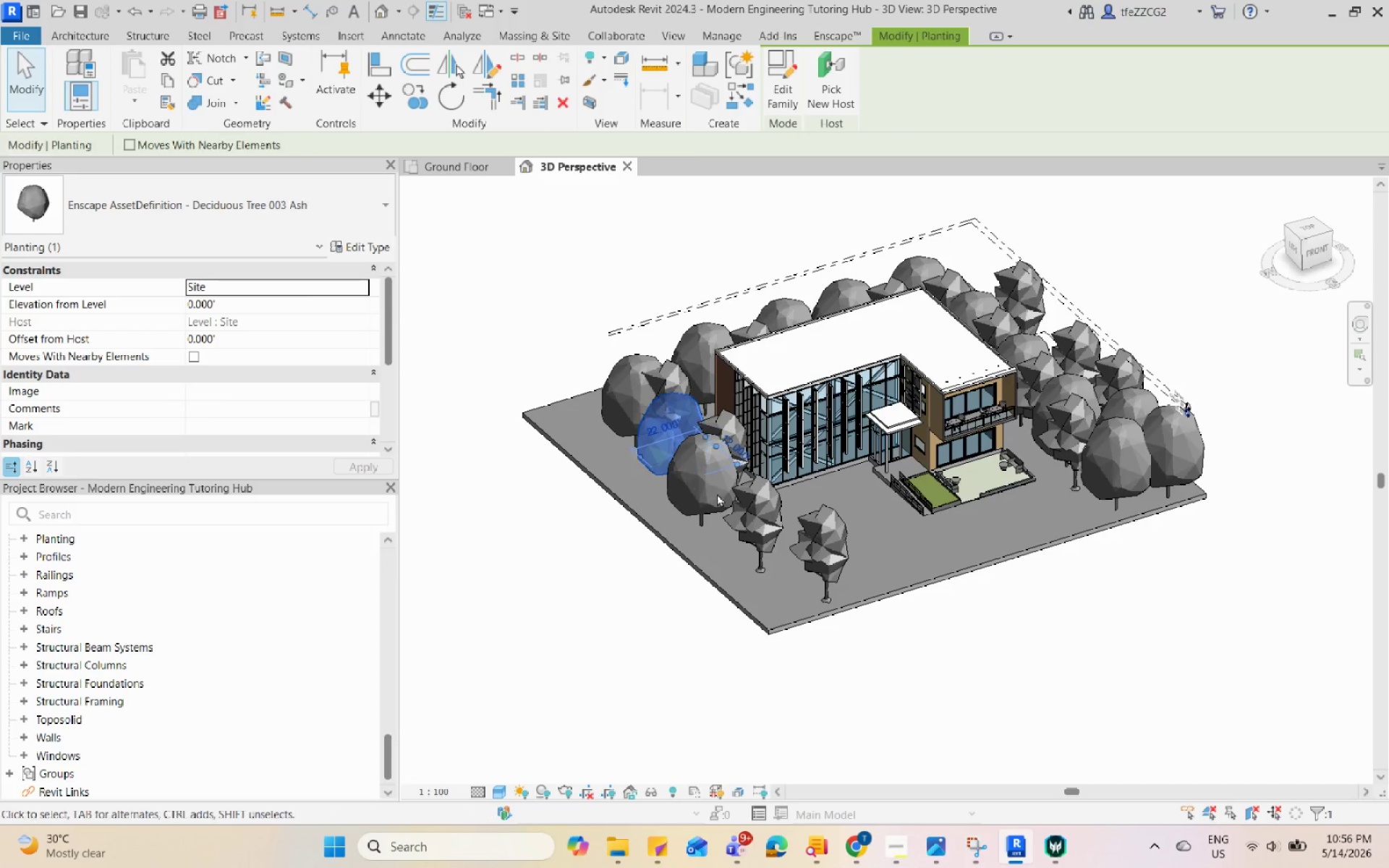 
triple_click([717, 493])
 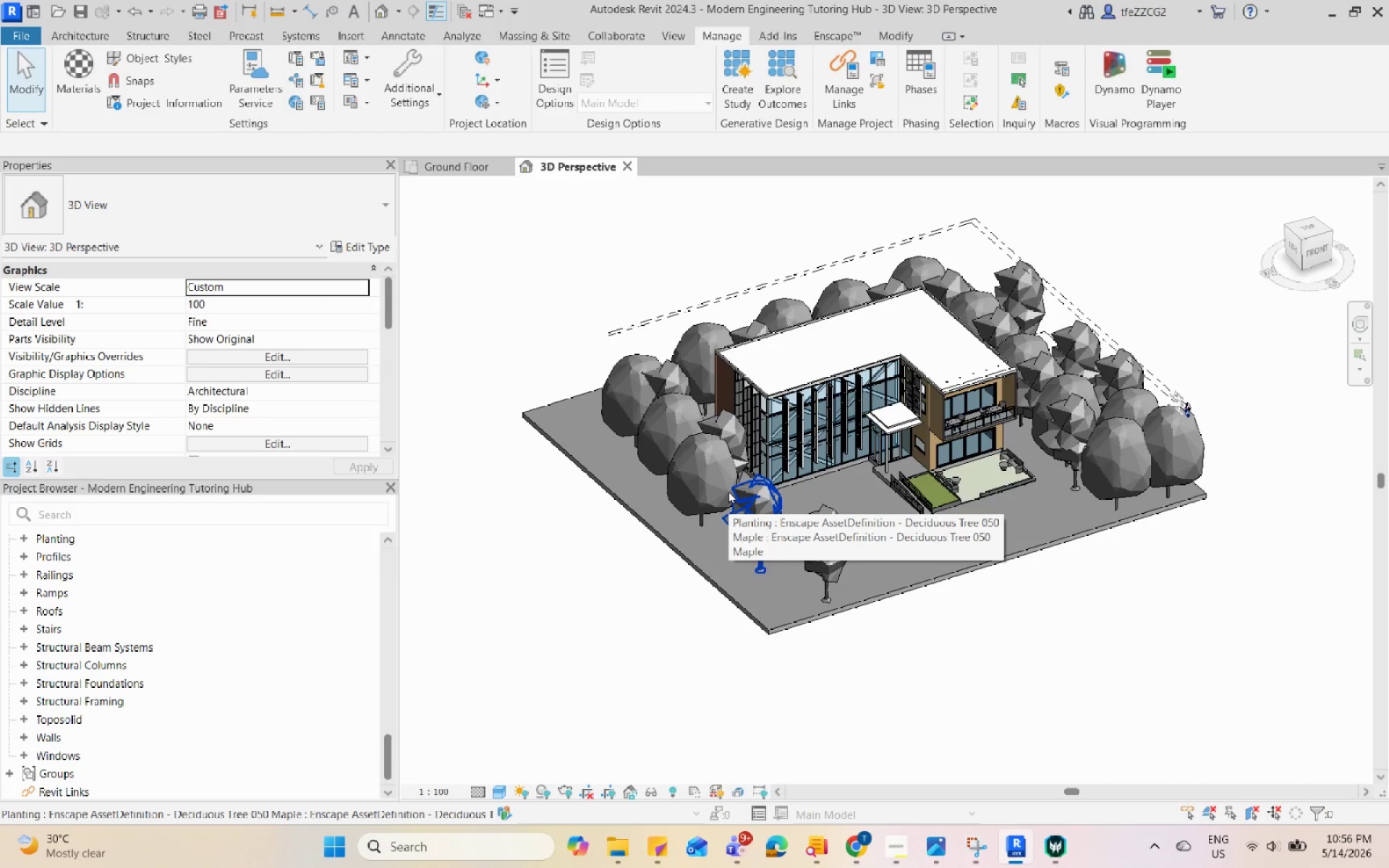 
left_click([729, 490])
 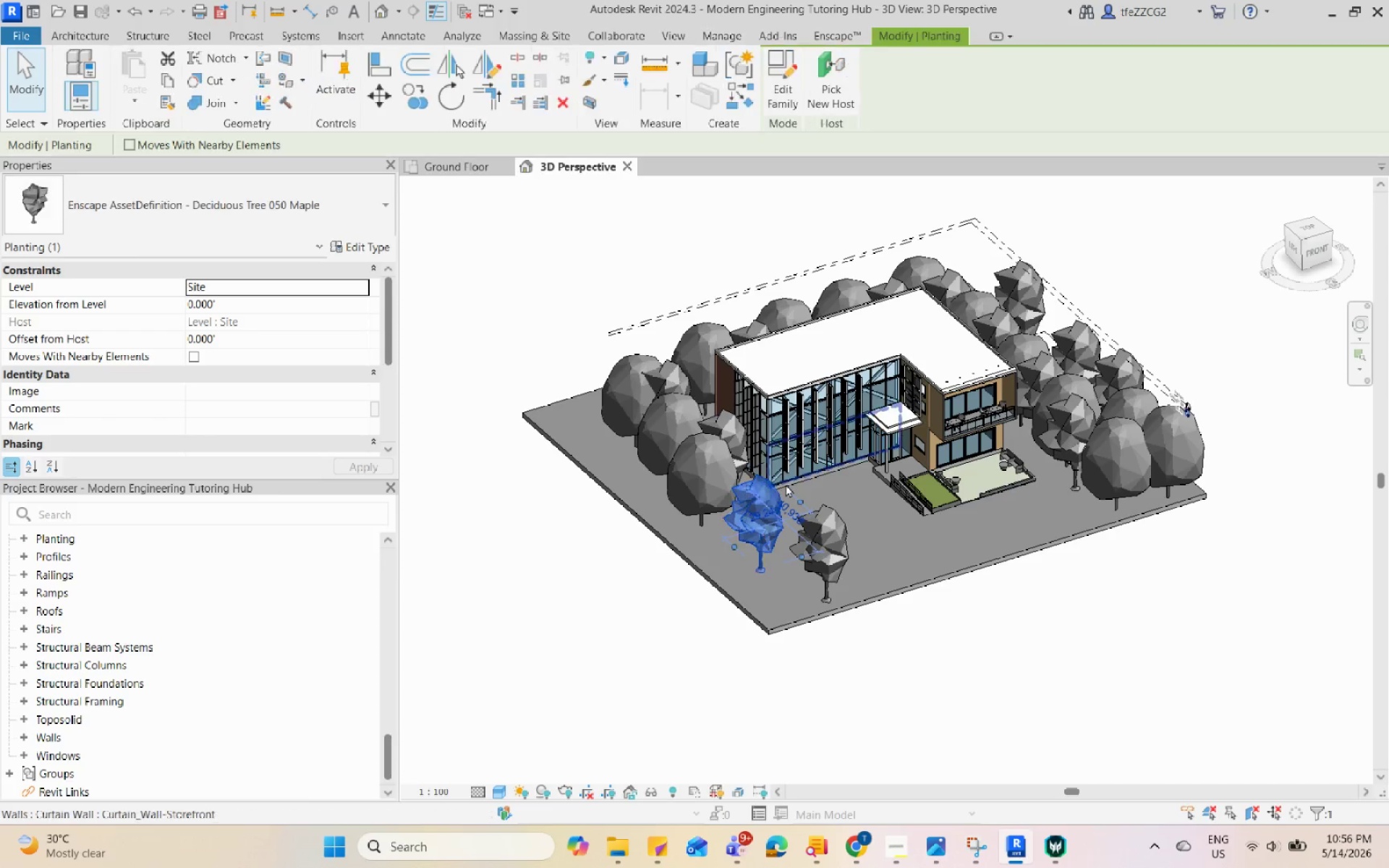 
double_click([786, 484])
 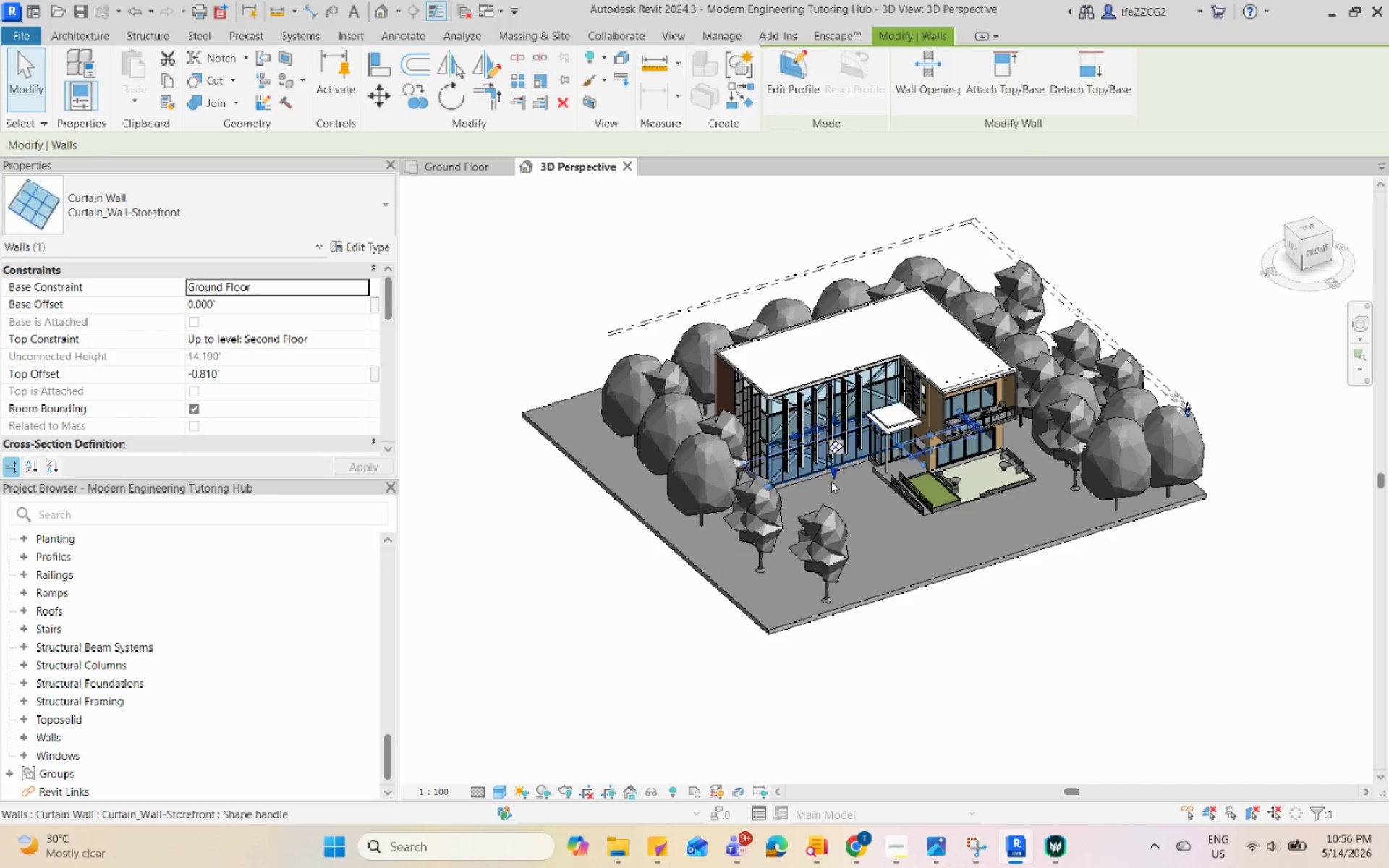 
triple_click([831, 480])
 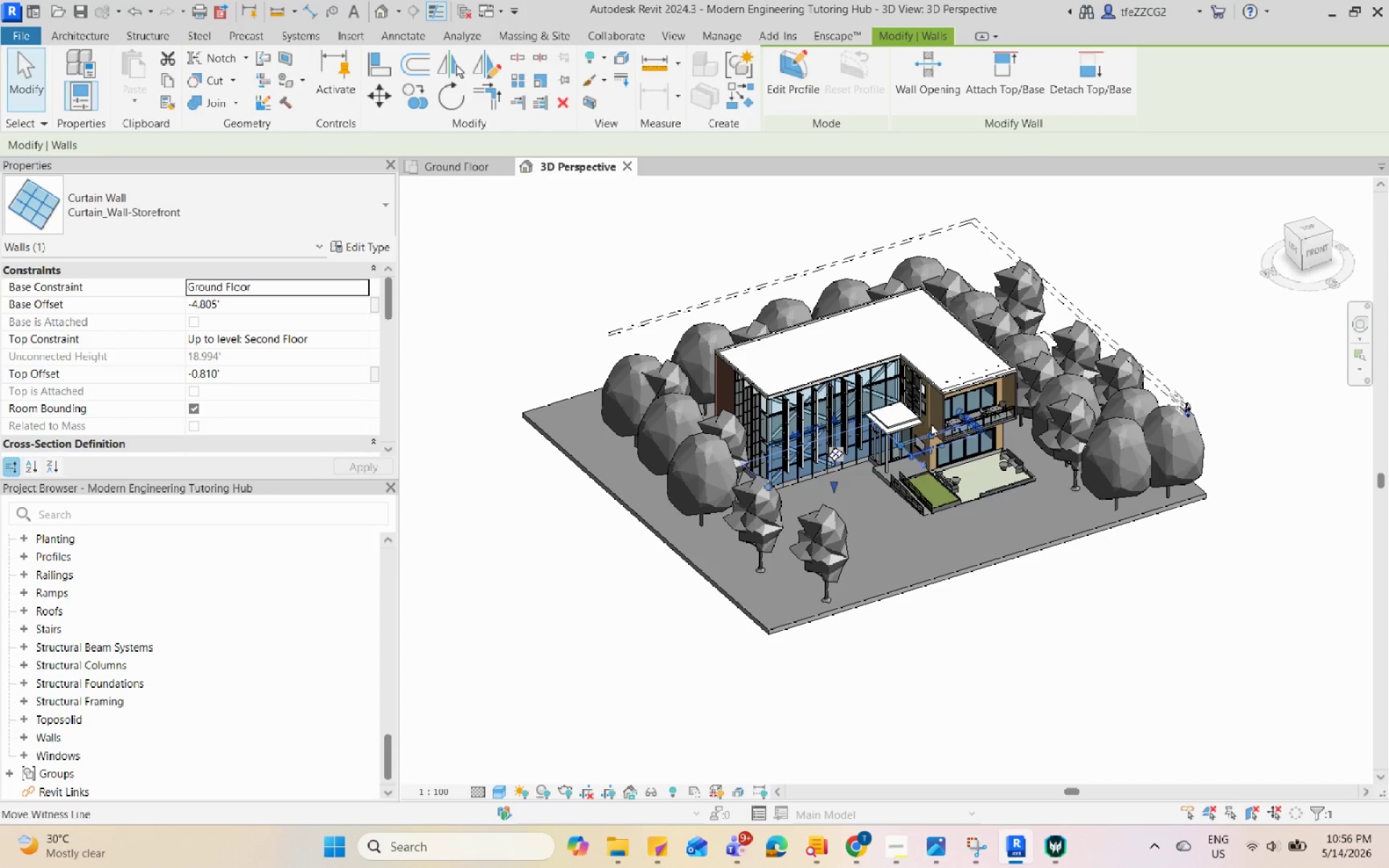 
left_click([931, 423])
 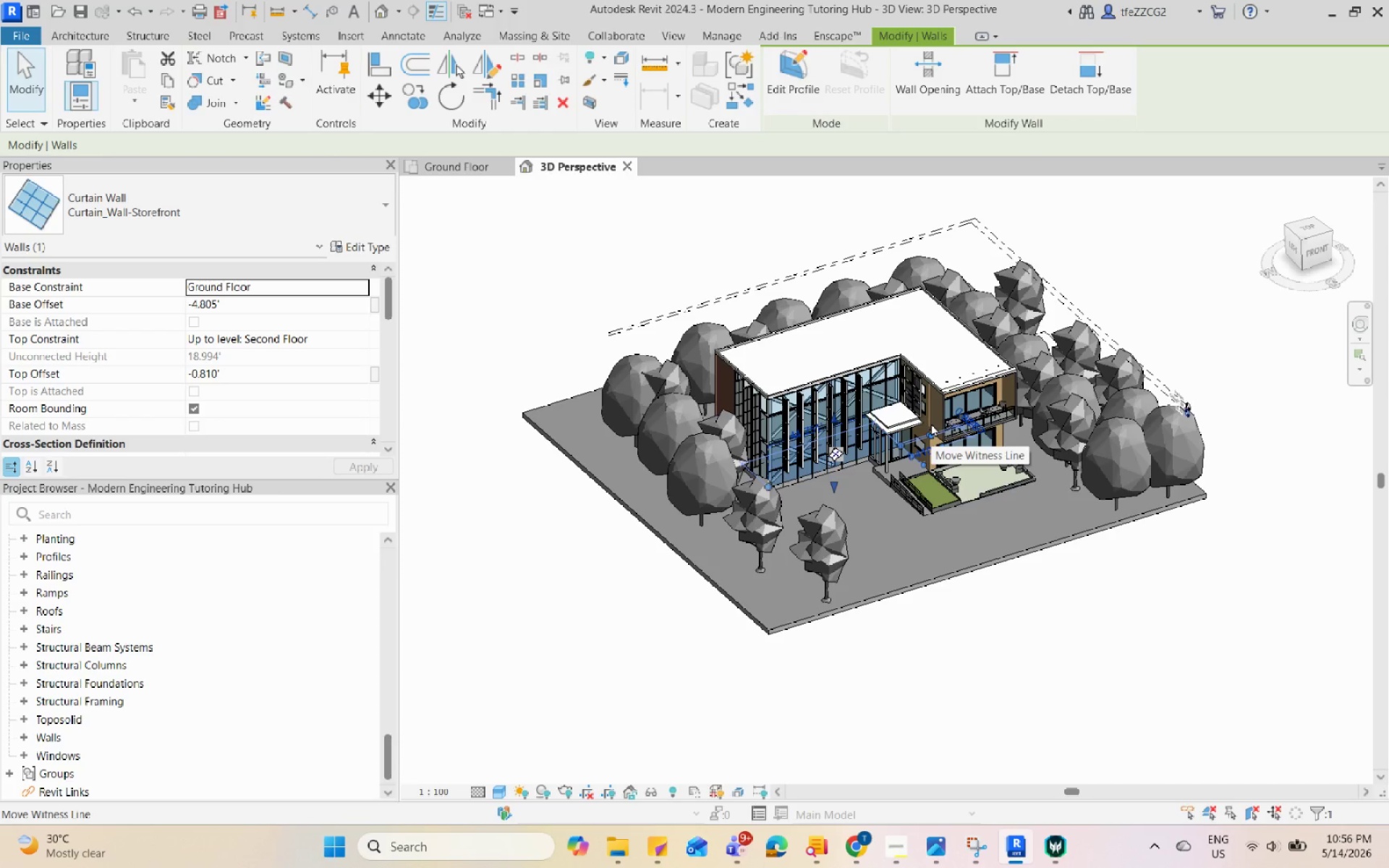 
wait(8.05)
 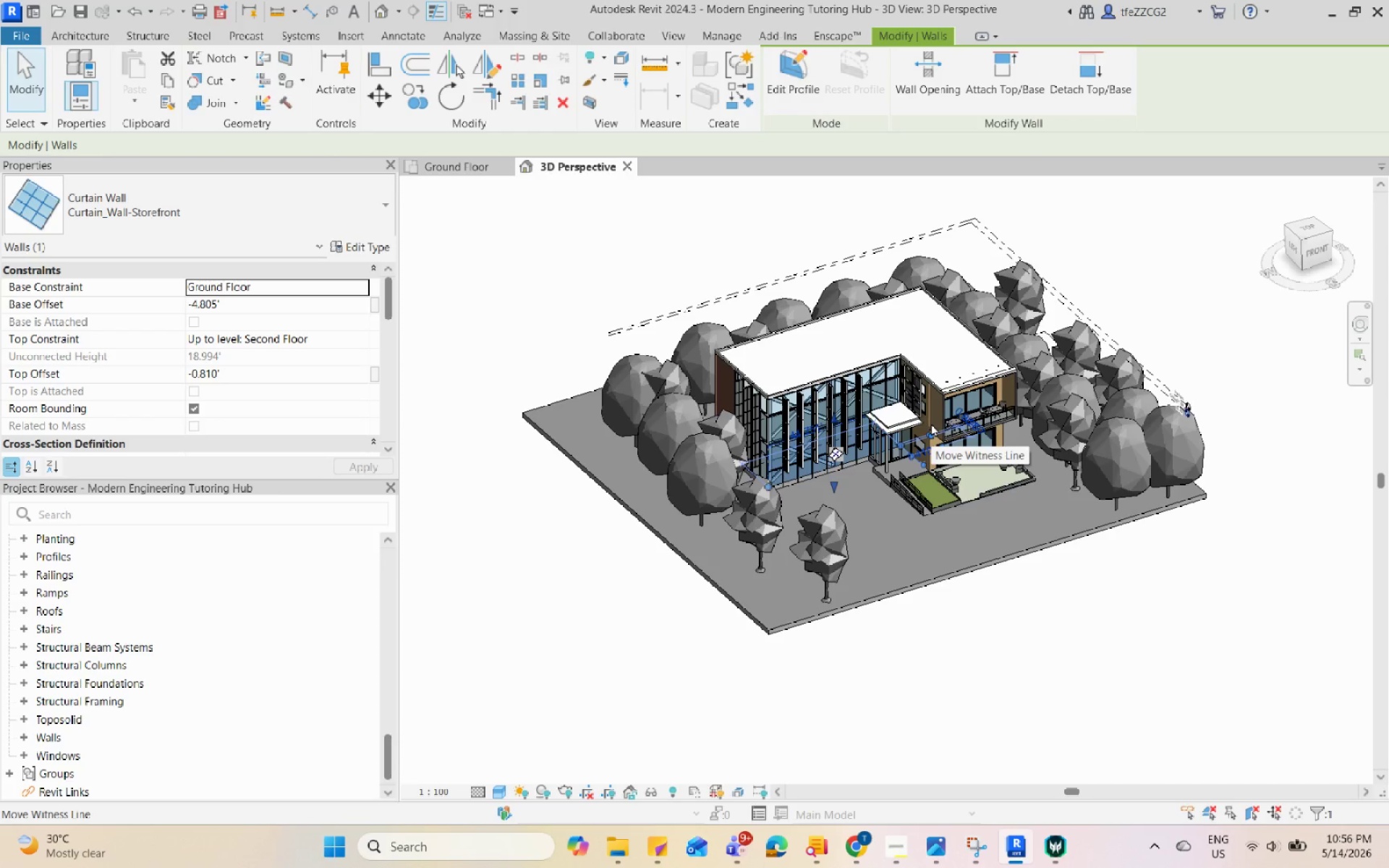 
left_click([931, 423])
 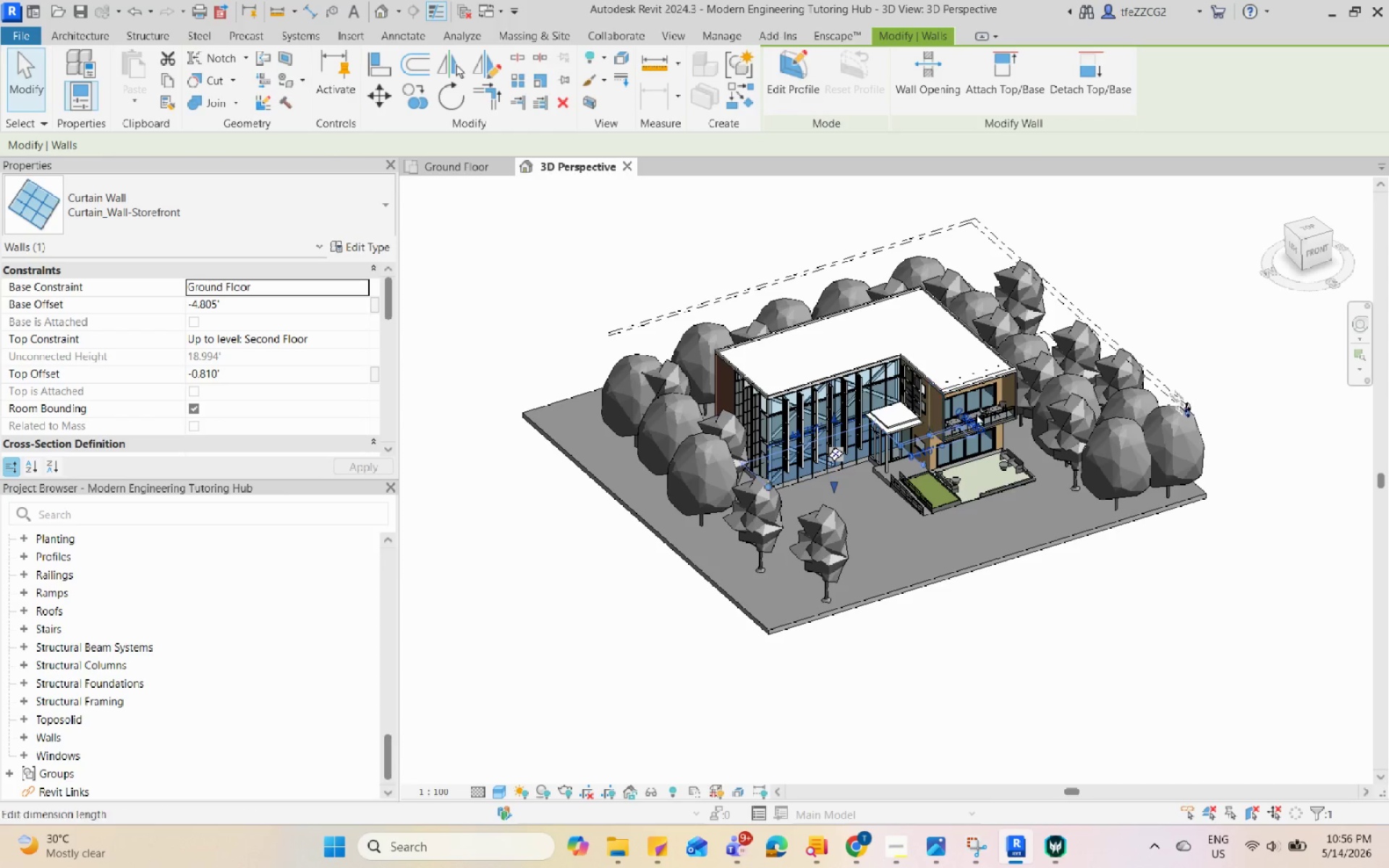 
left_click([1011, 407])
 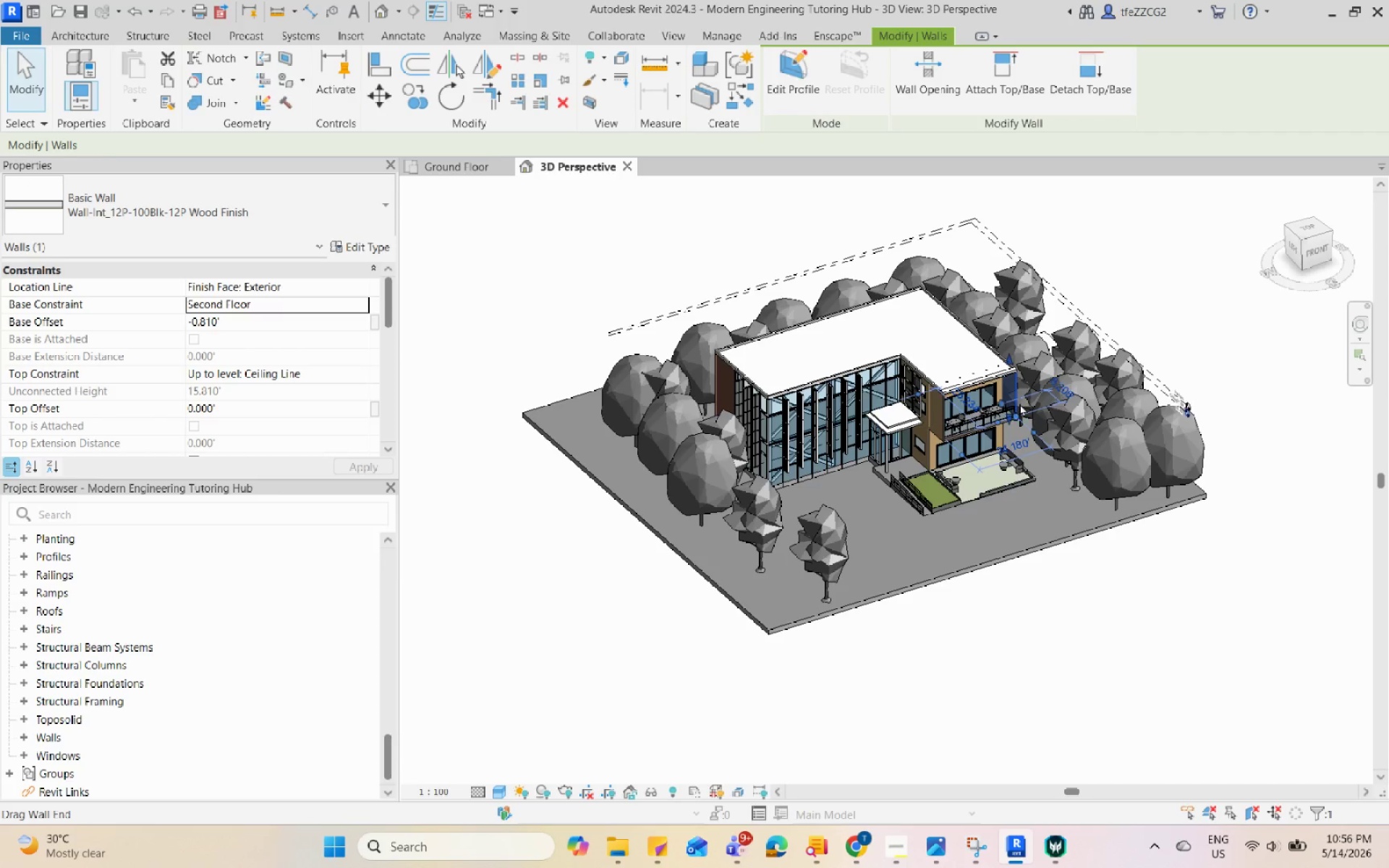 
left_click([1116, 371])
 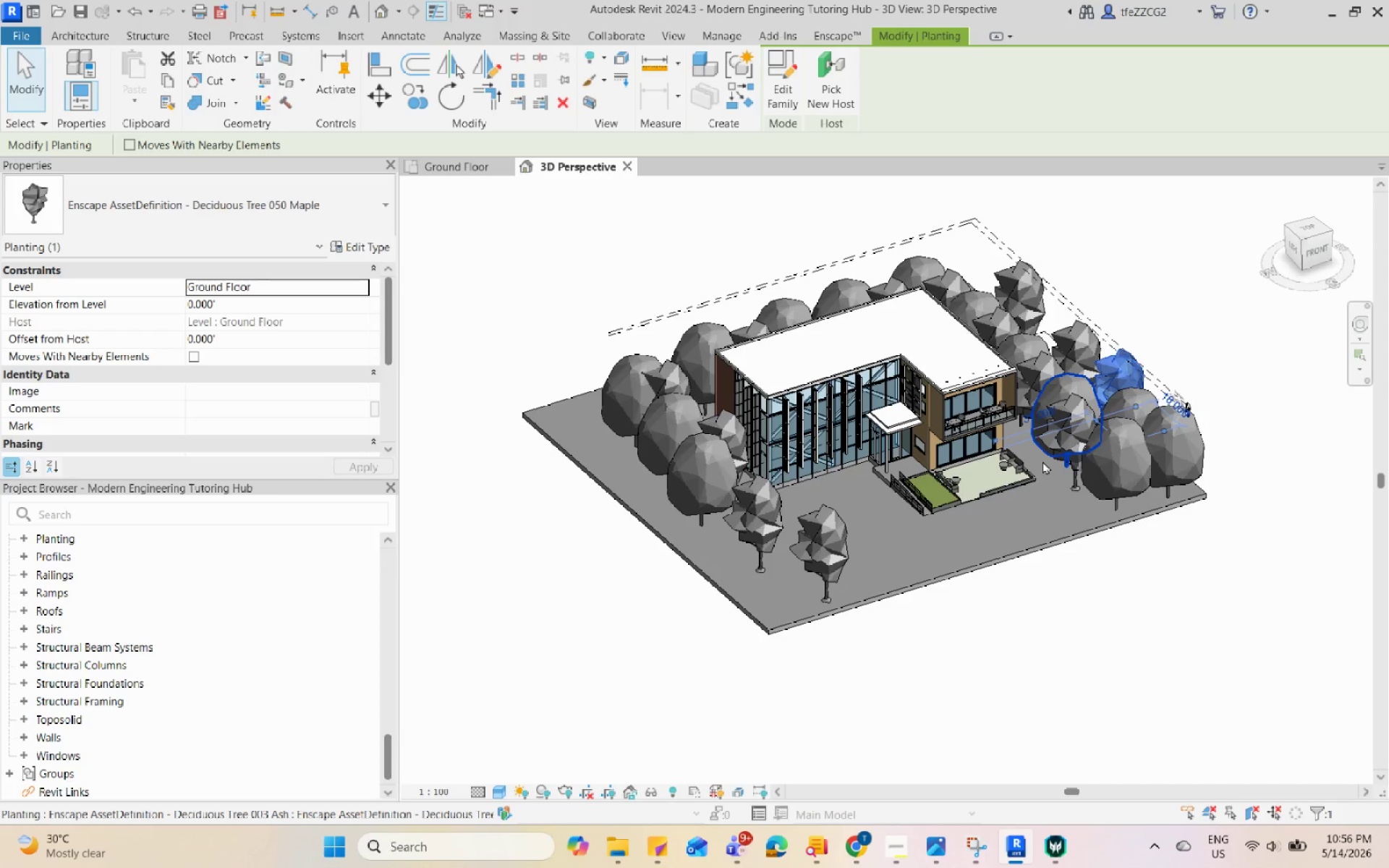 
wait(40.86)
 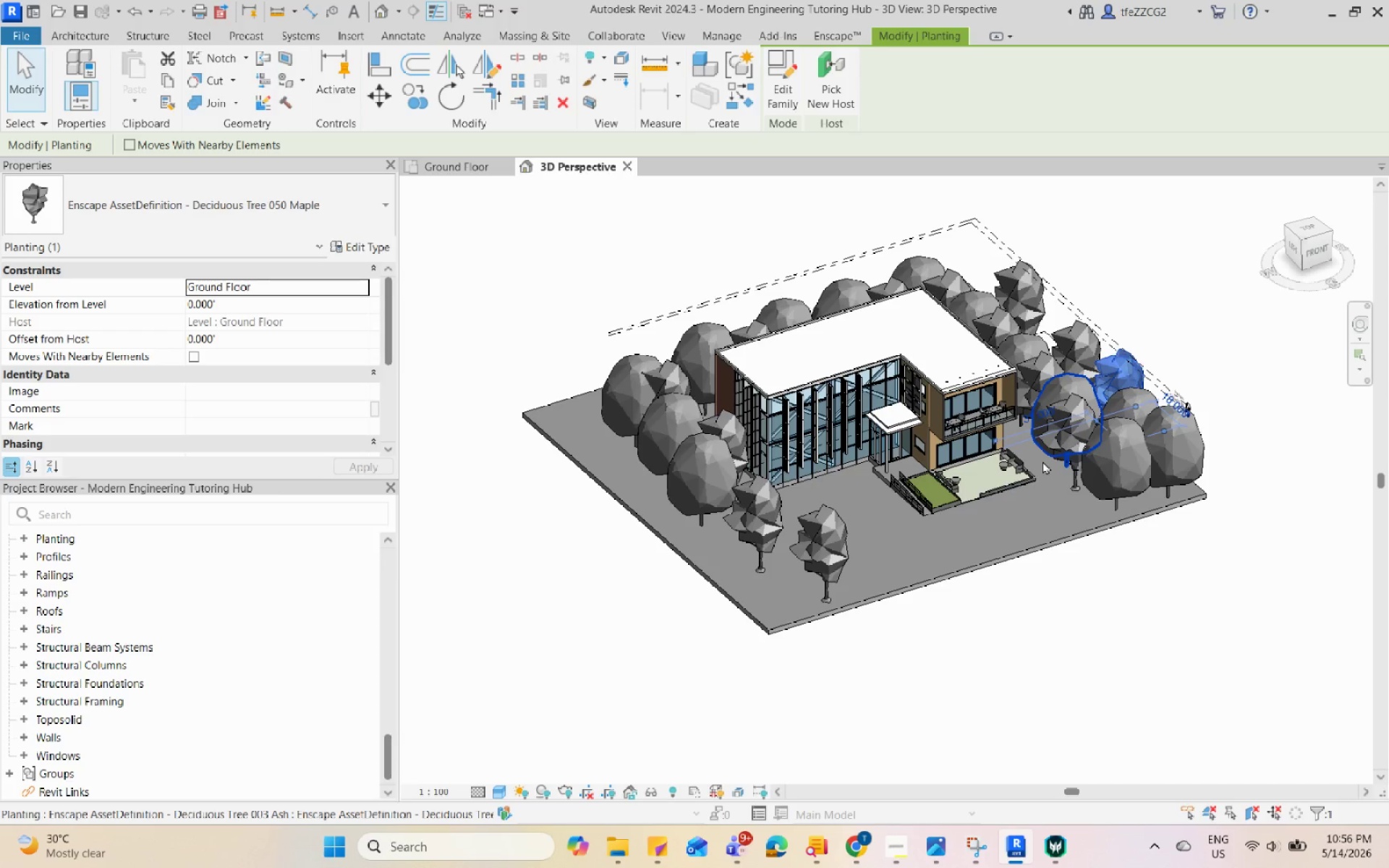 
left_click([1042, 461])
 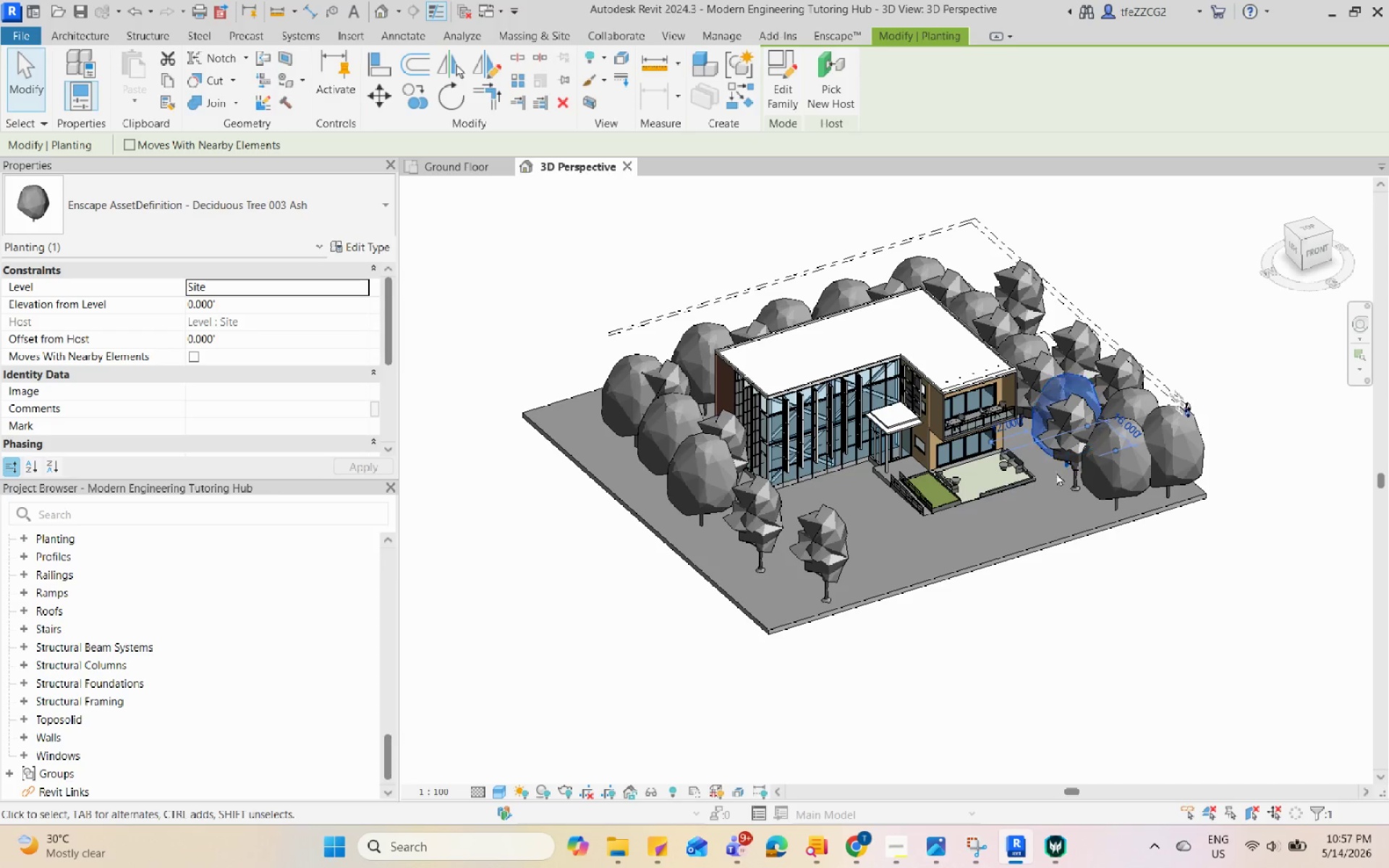 
left_click([1131, 466])
 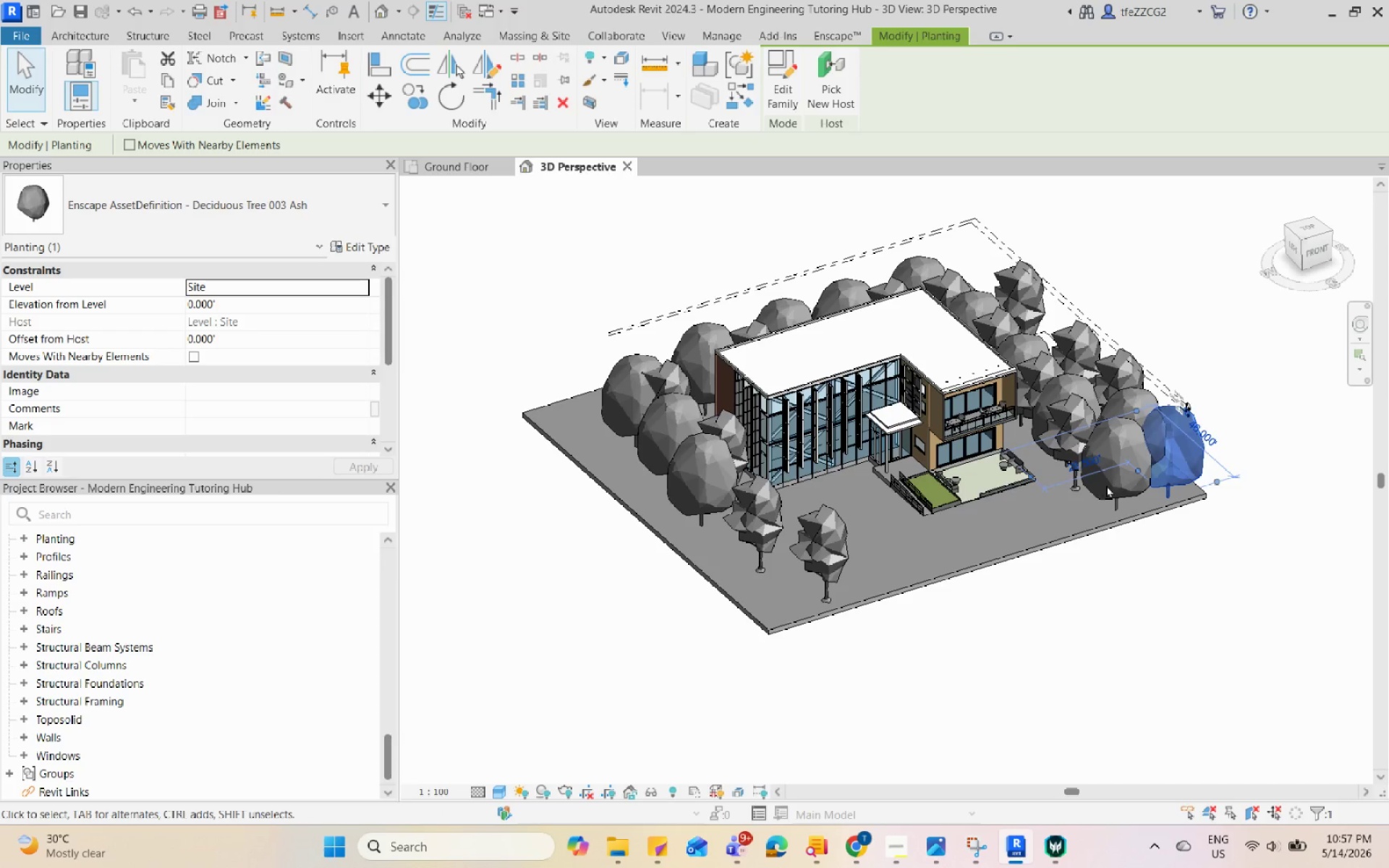 
left_click([1106, 485])
 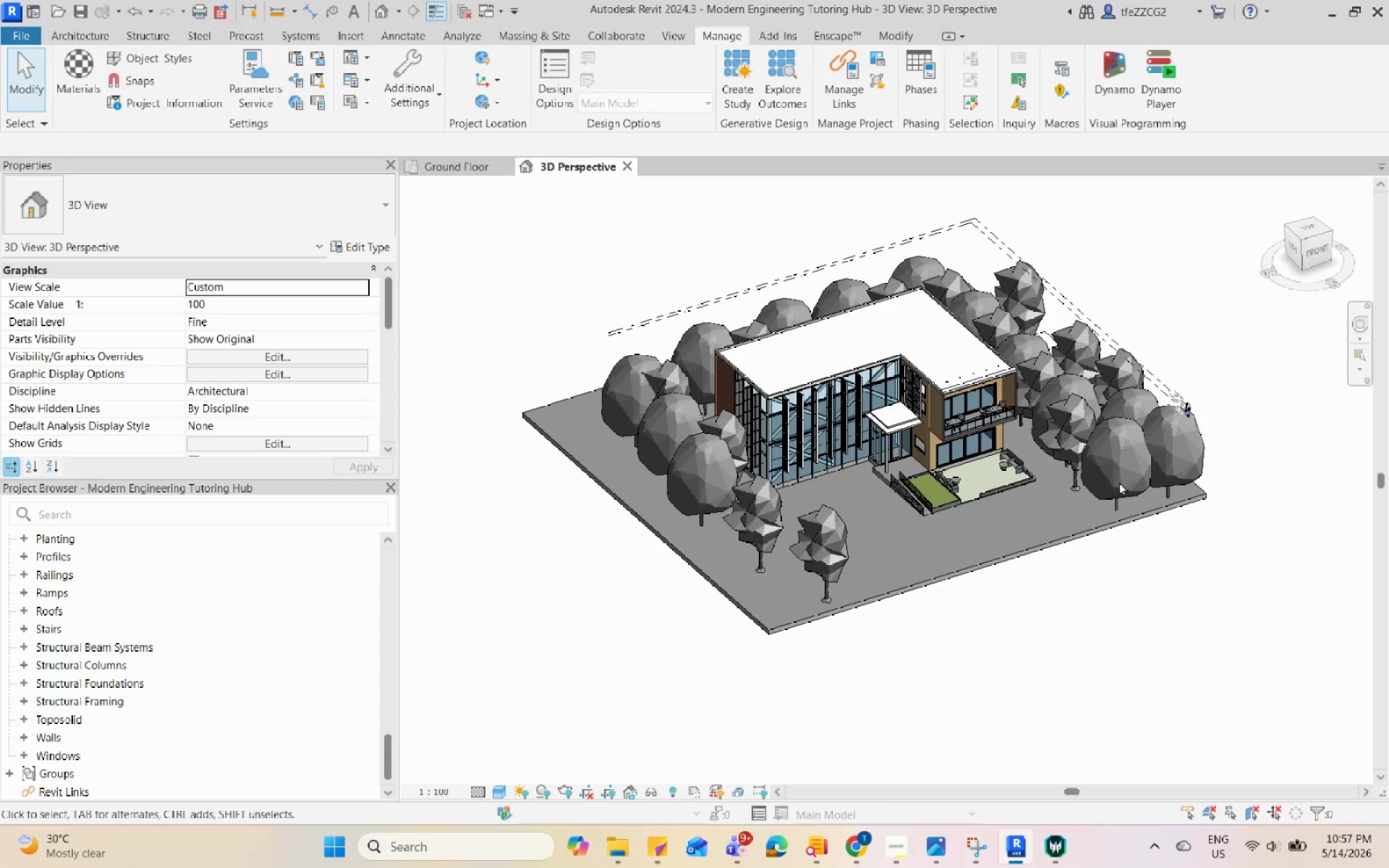 
left_click([1123, 484])
 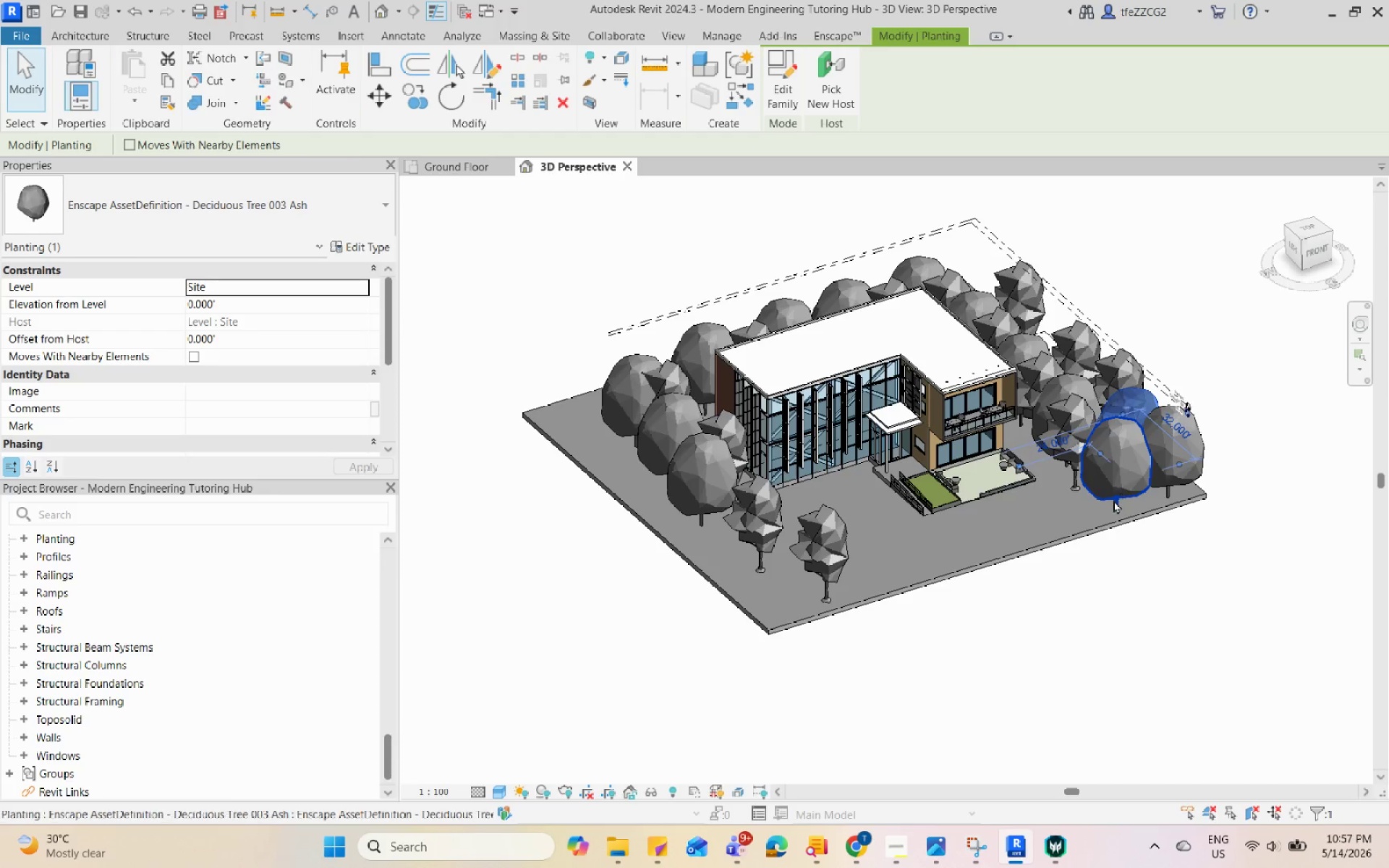 
left_click([1111, 501])
 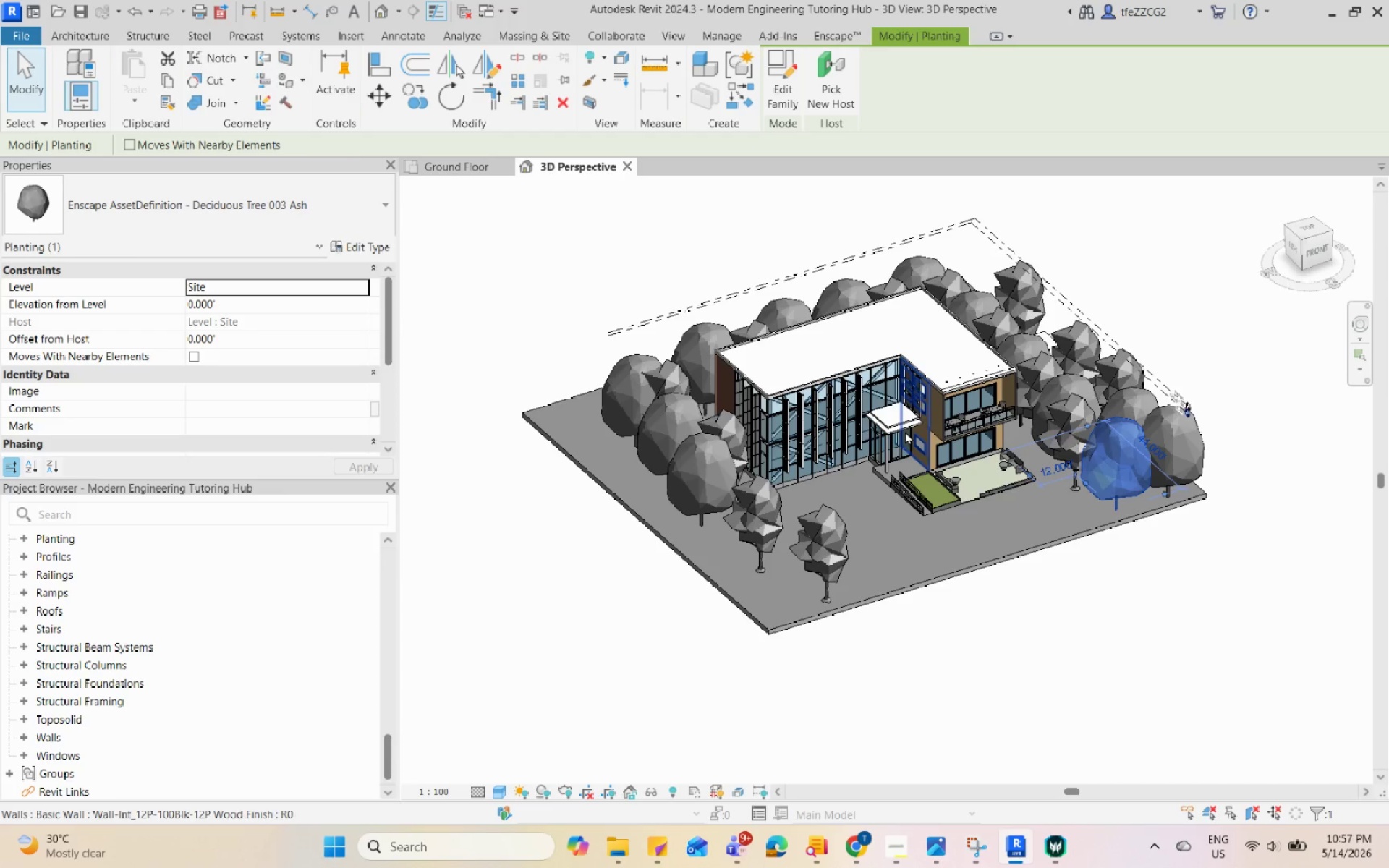 
left_click([668, 466])
 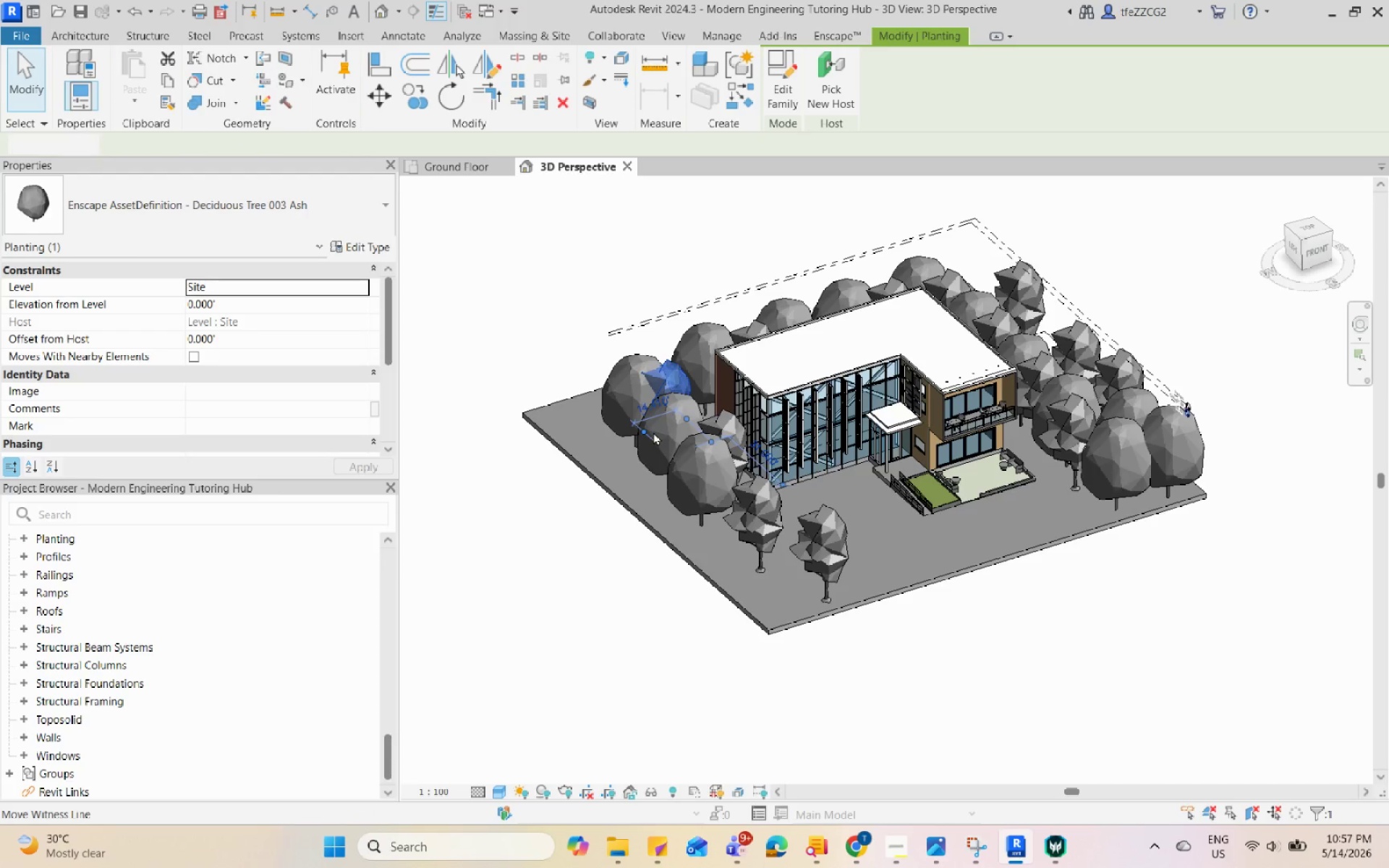 
double_click([612, 393])
 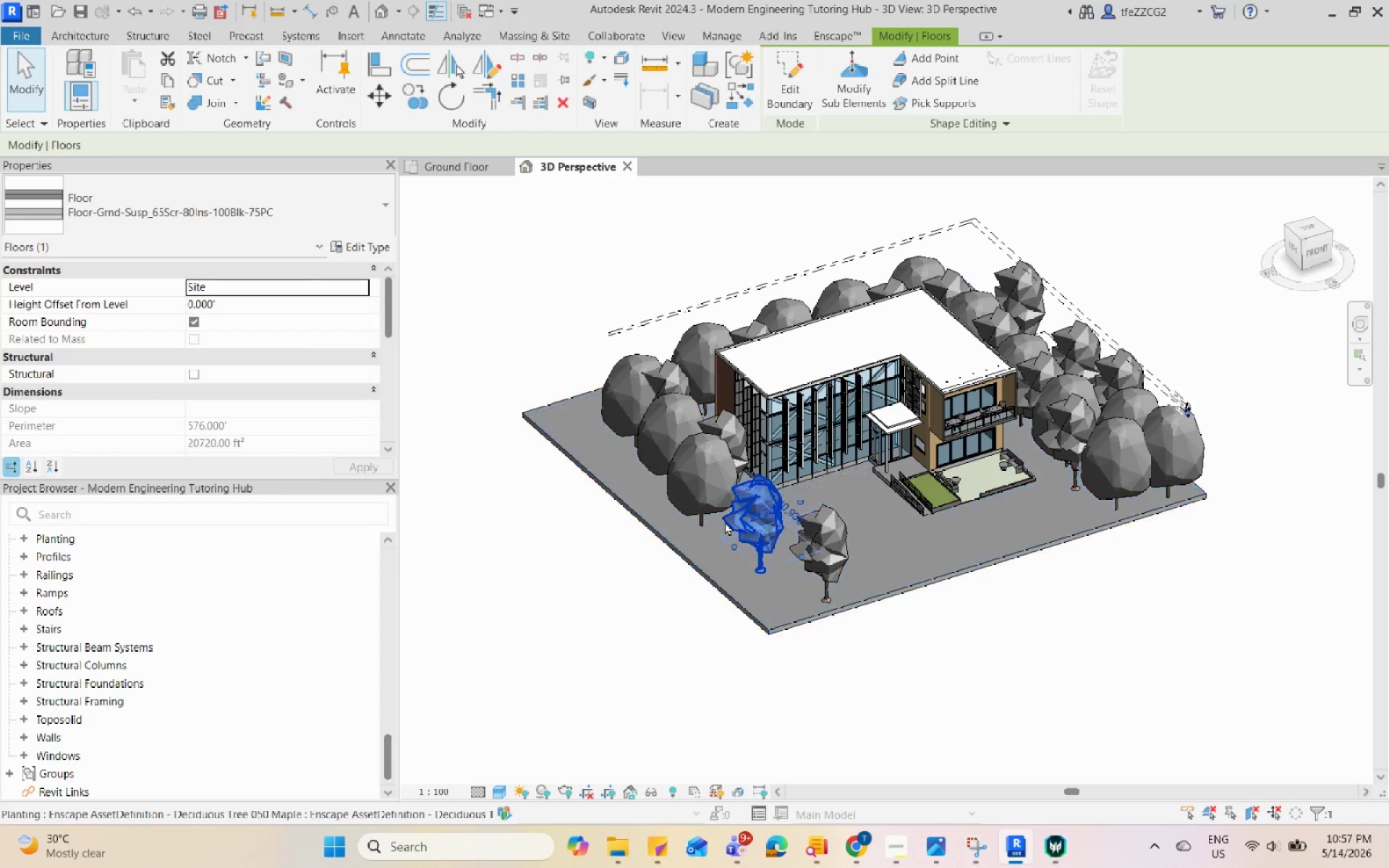 
double_click([804, 532])
 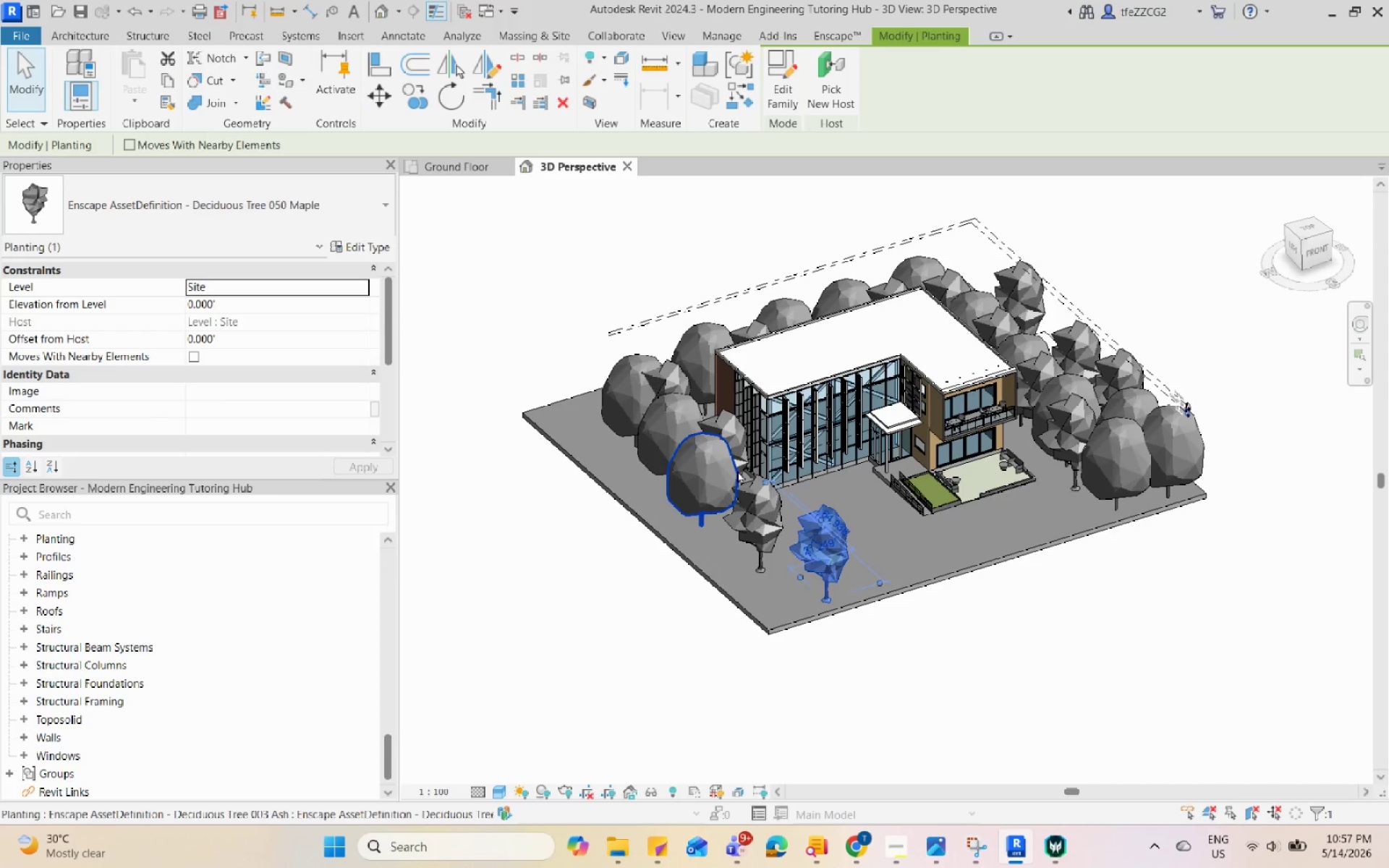 
double_click([742, 453])
 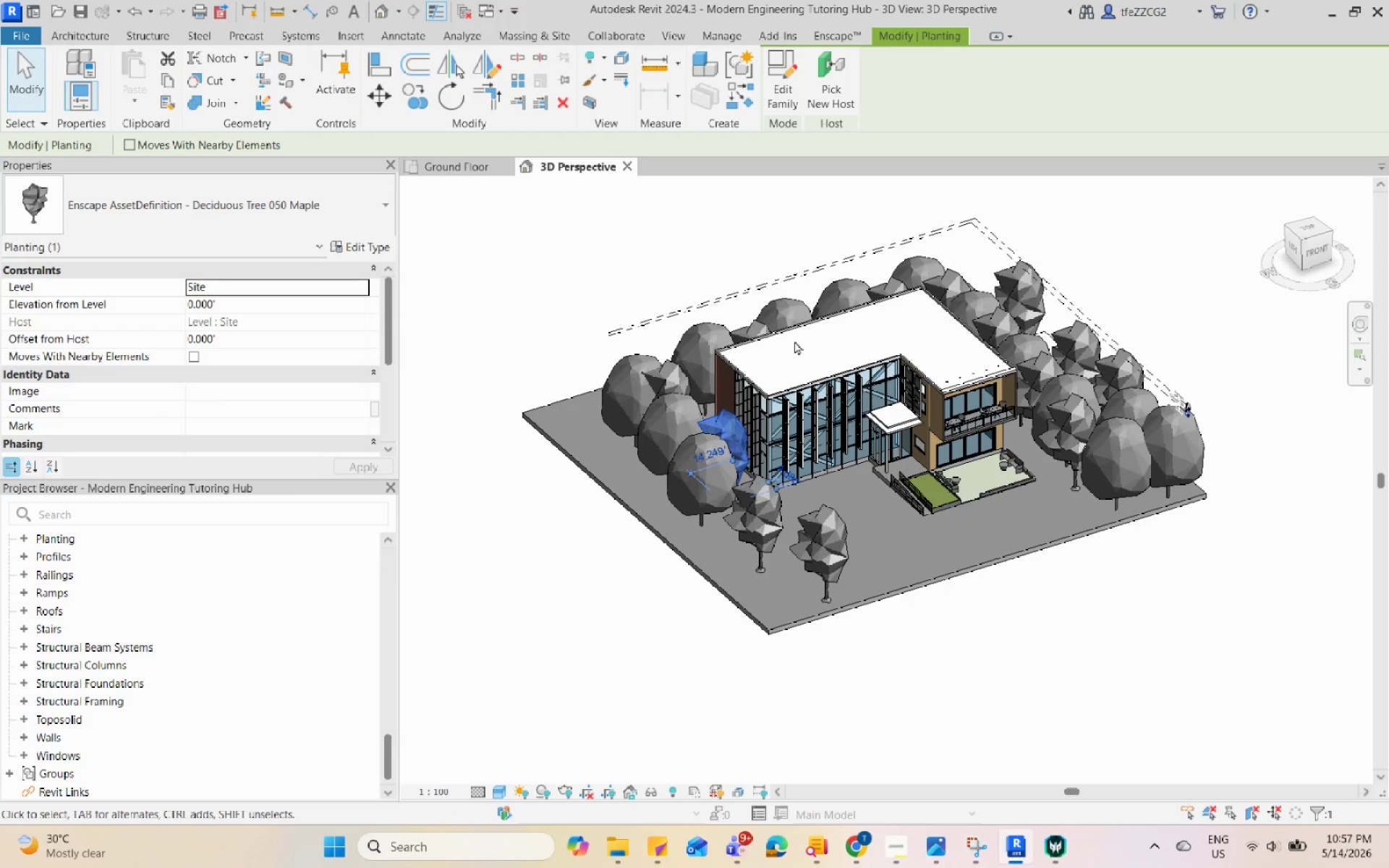 
left_click([796, 323])
 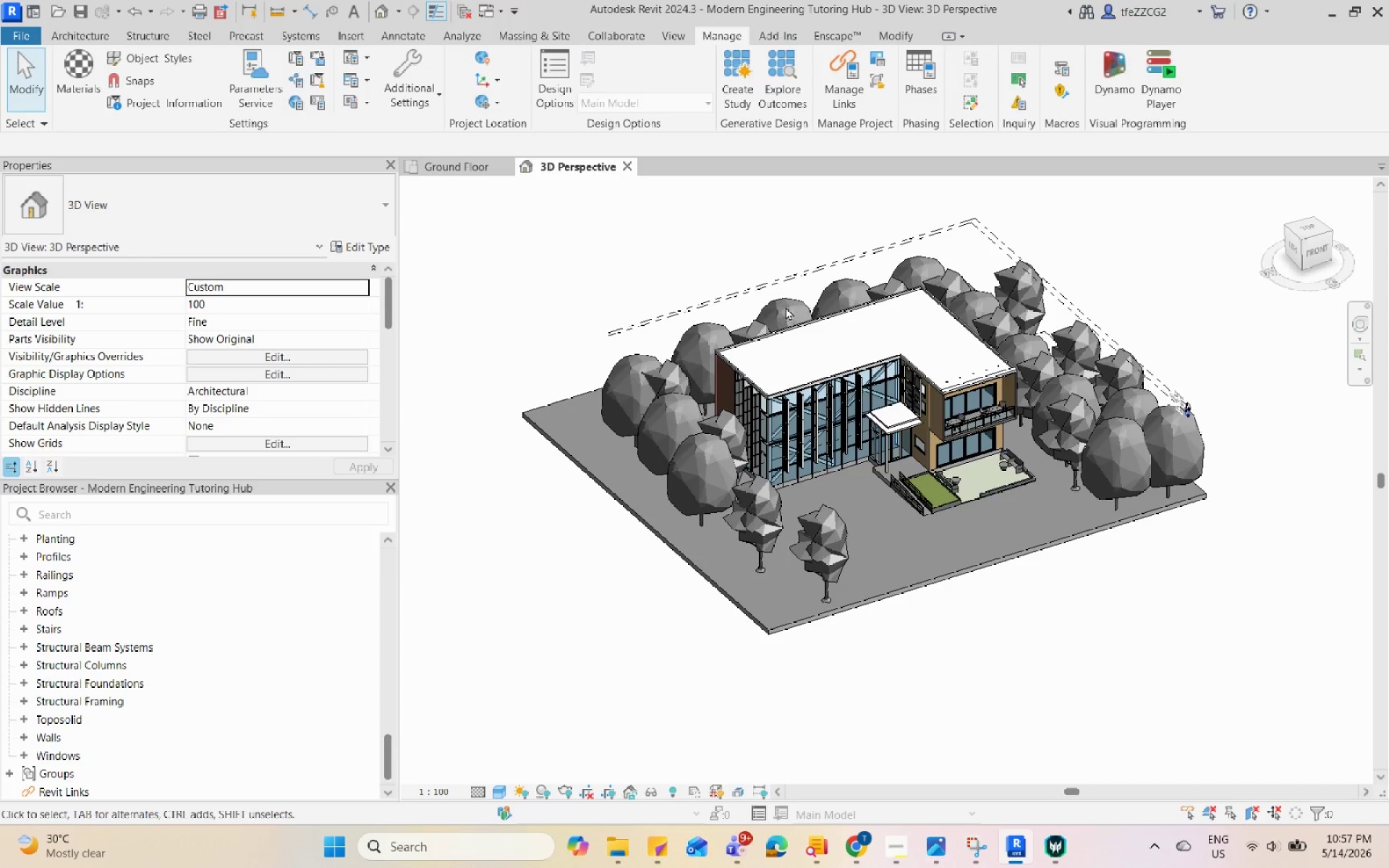 
double_click([786, 305])
 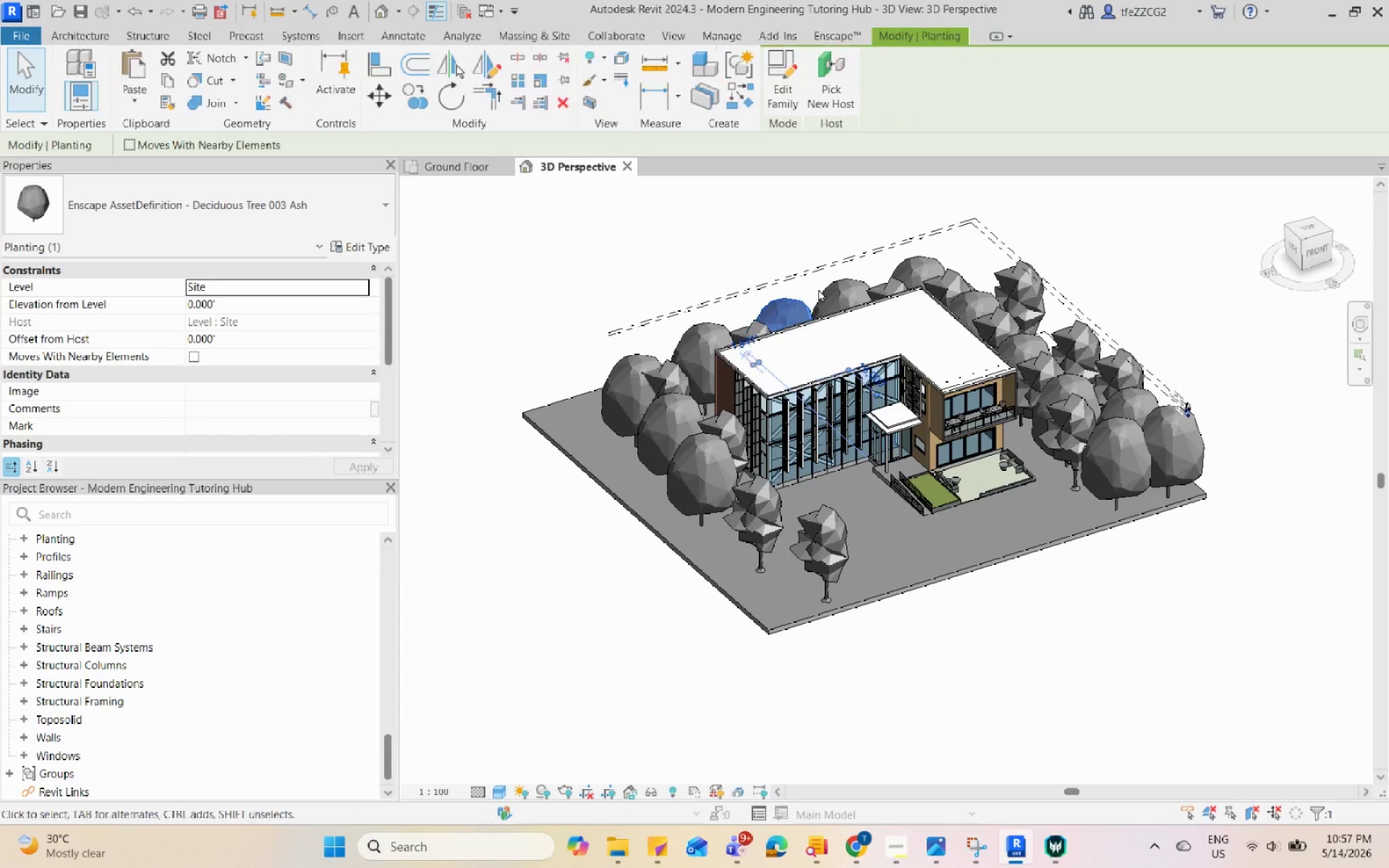 
triple_click([823, 288])
 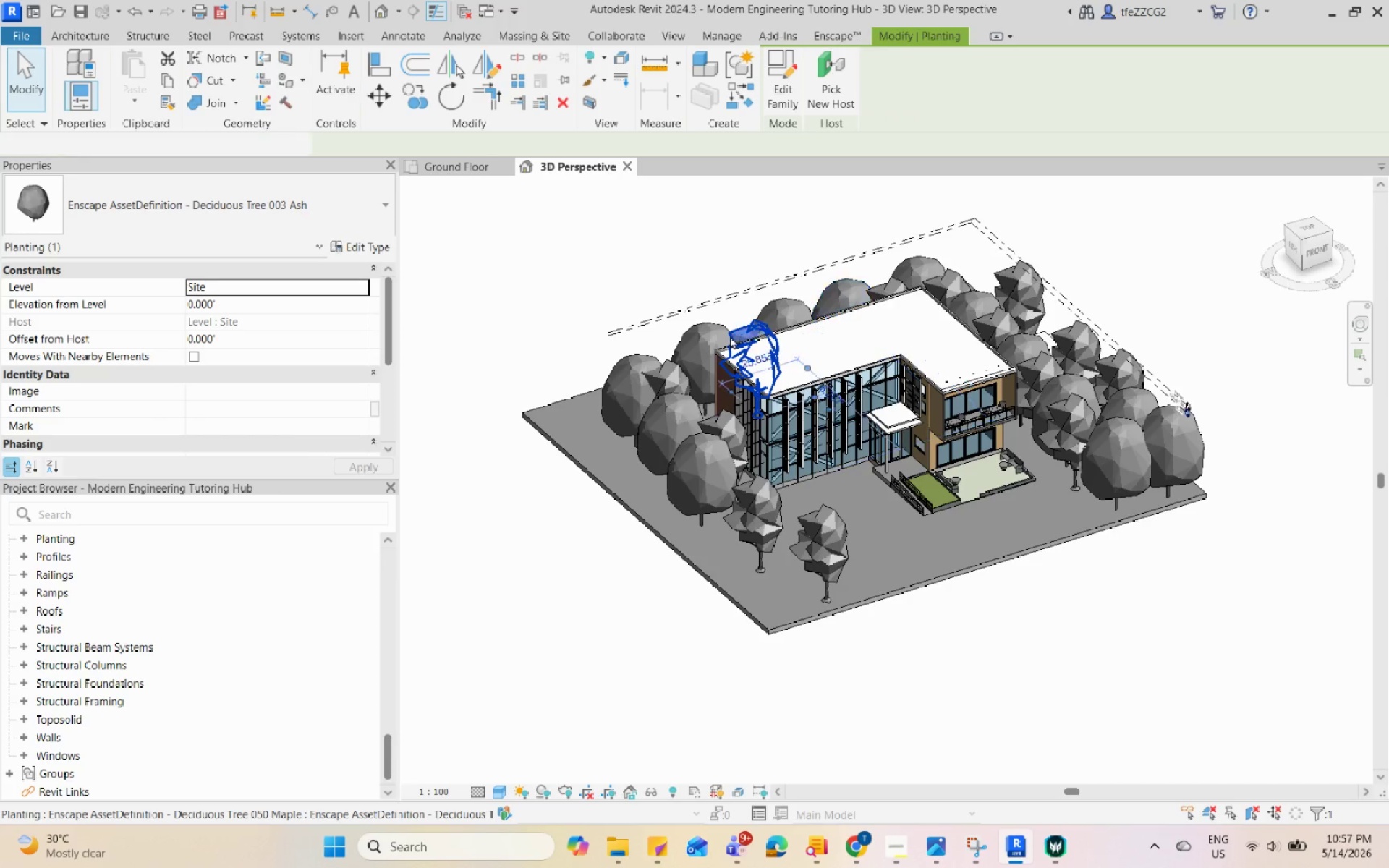 
double_click([691, 337])
 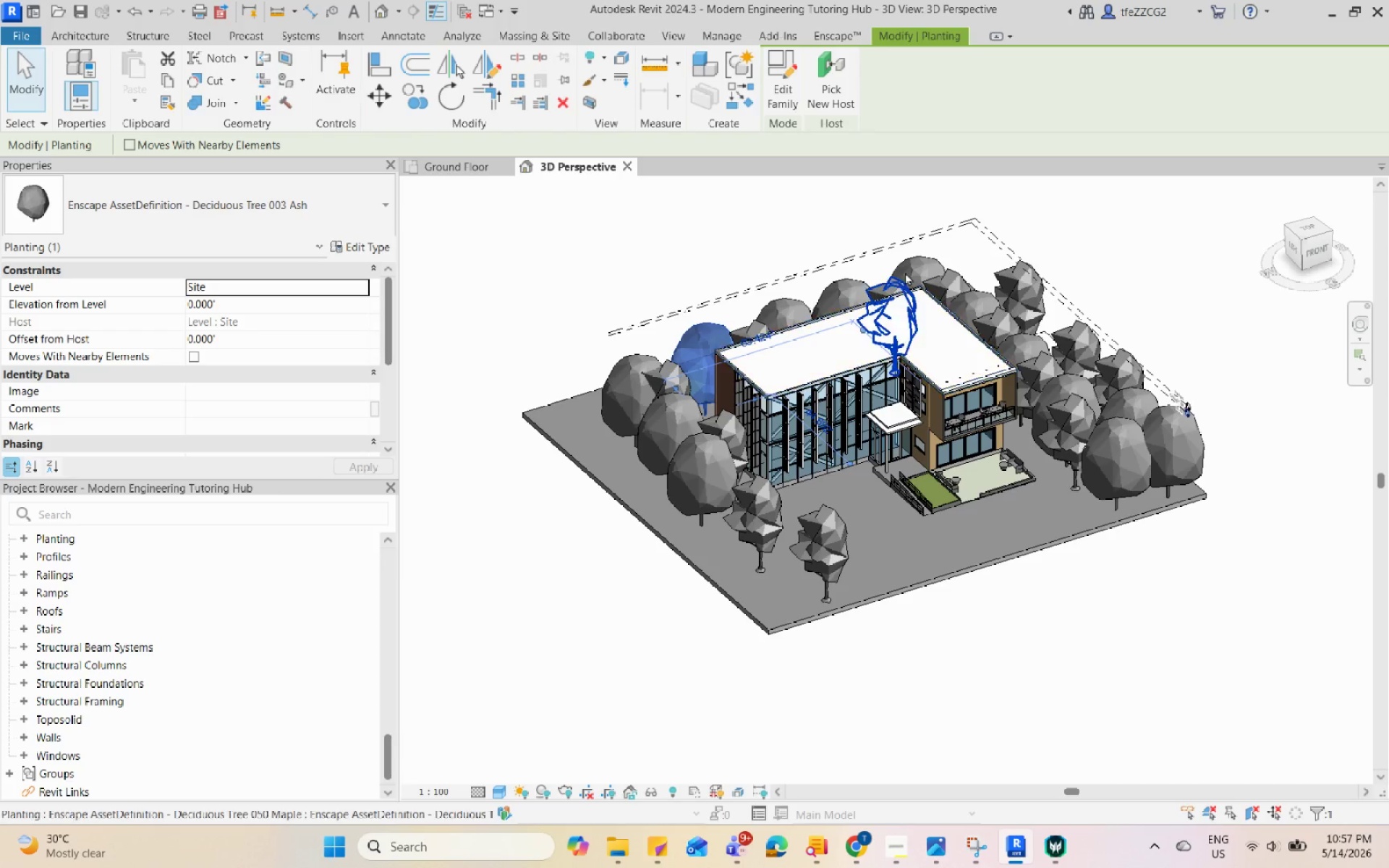 
left_click([905, 268])
 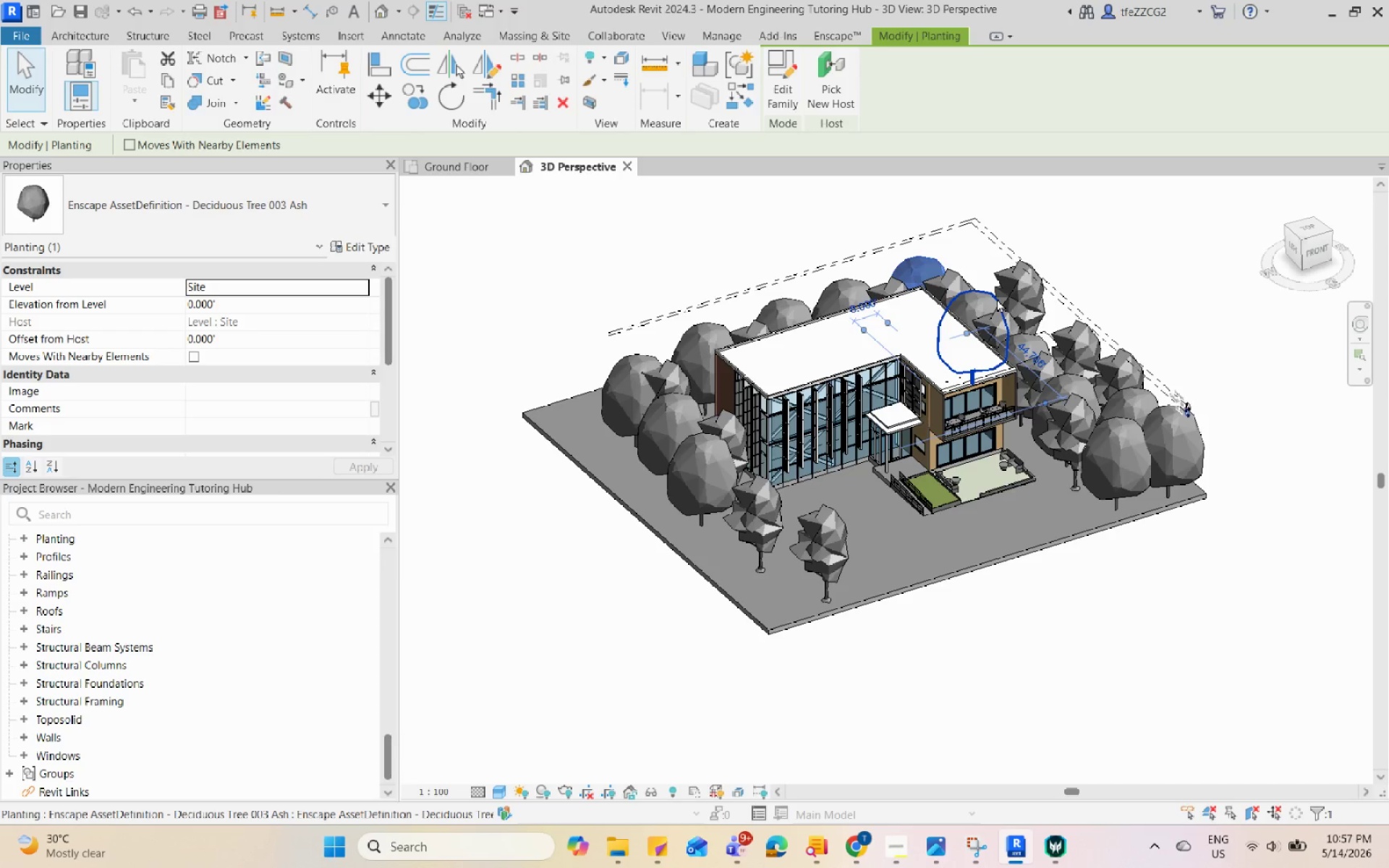 
double_click([1016, 275])
 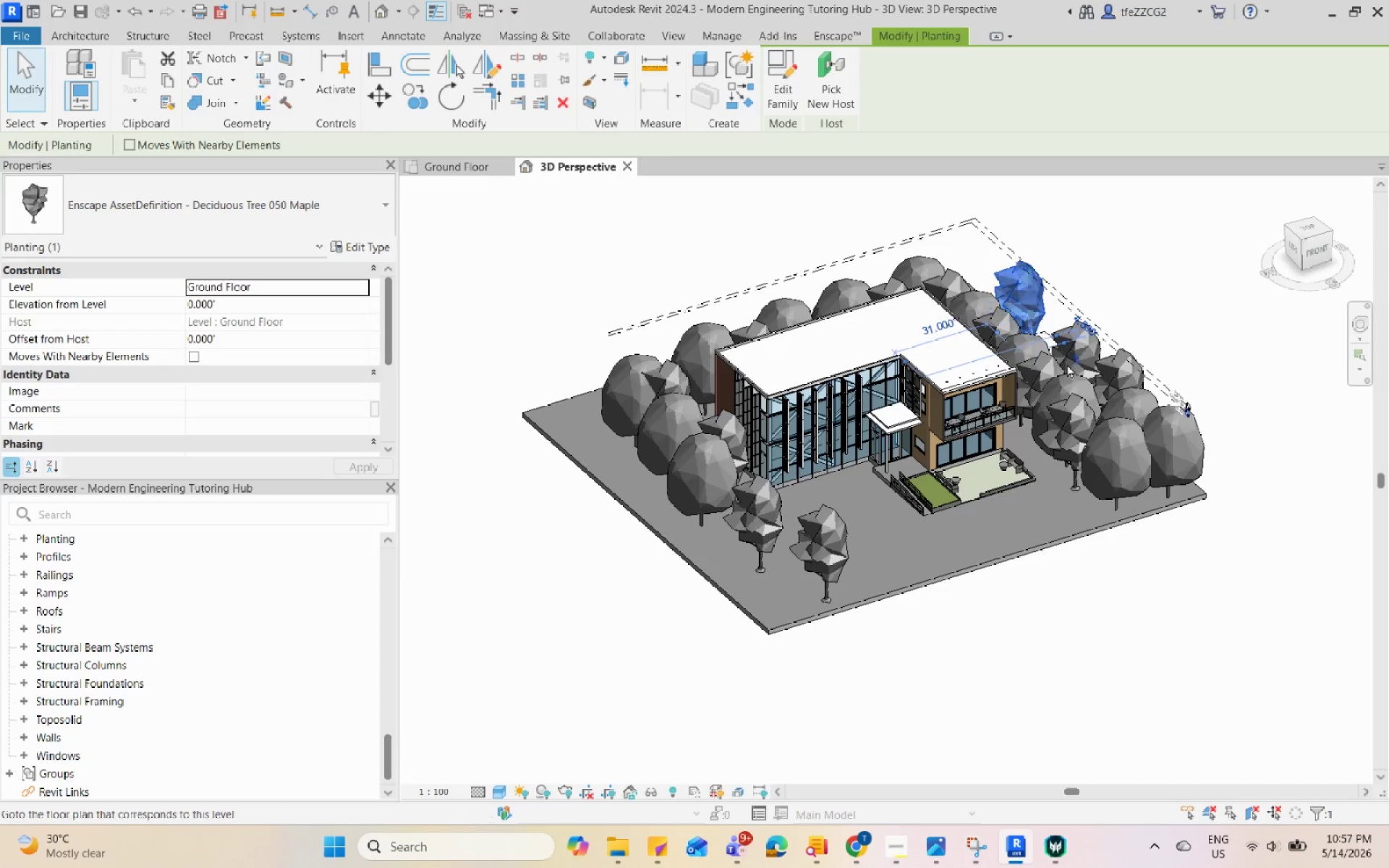 
triple_click([1067, 364])
 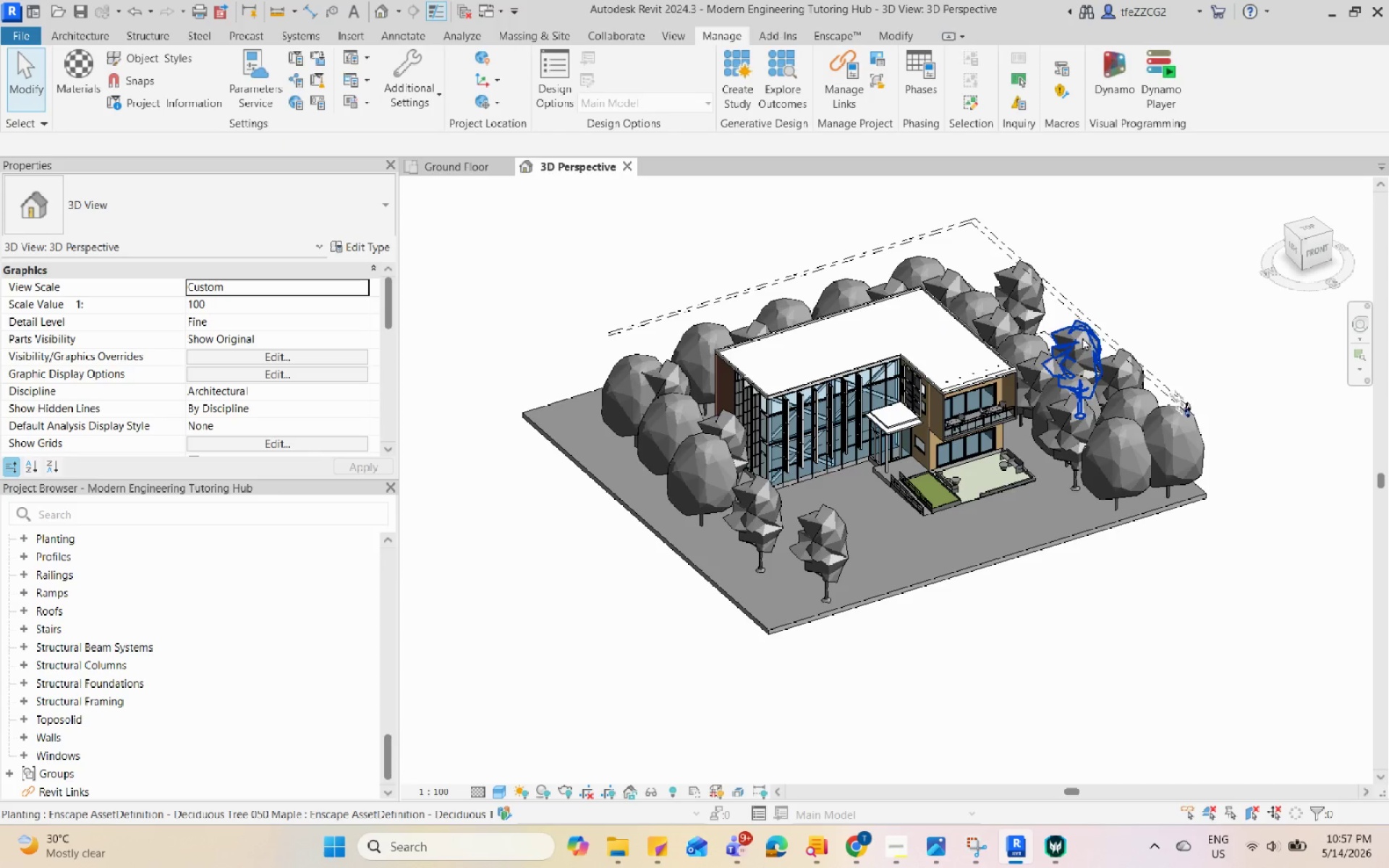 
triple_click([1082, 337])
 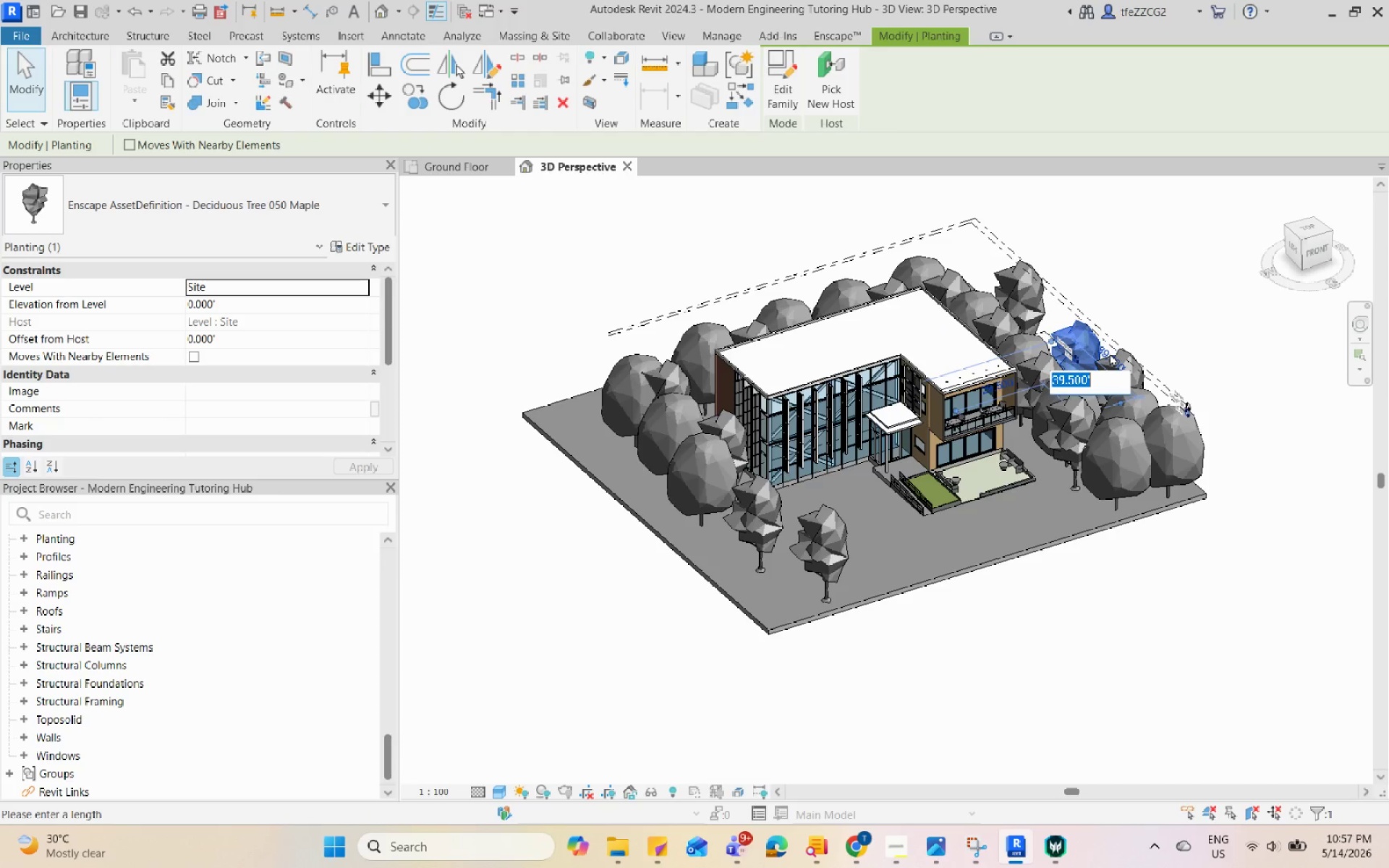 
double_click([1191, 368])
 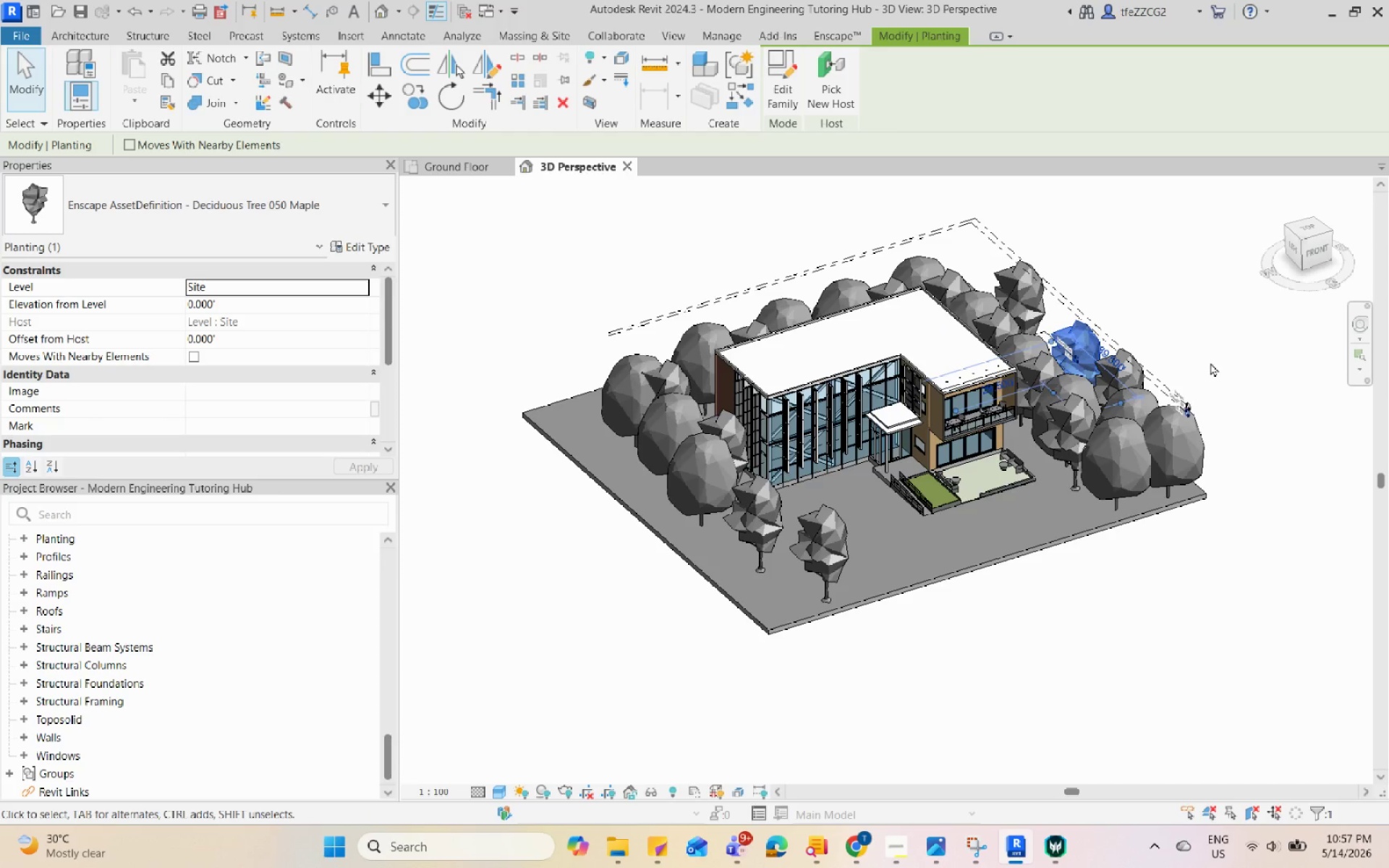 
triple_click([1229, 361])
 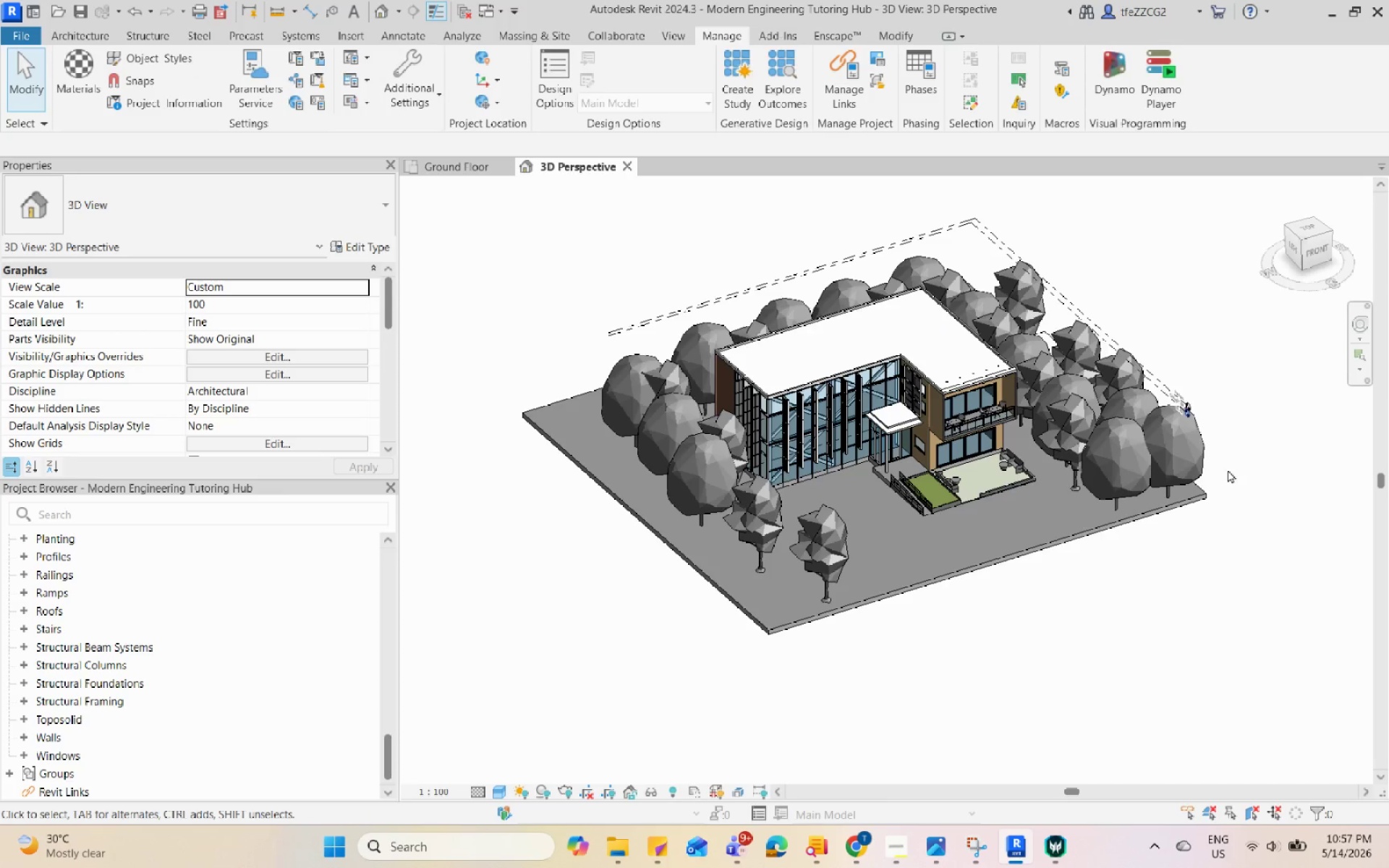 
triple_click([1174, 459])
 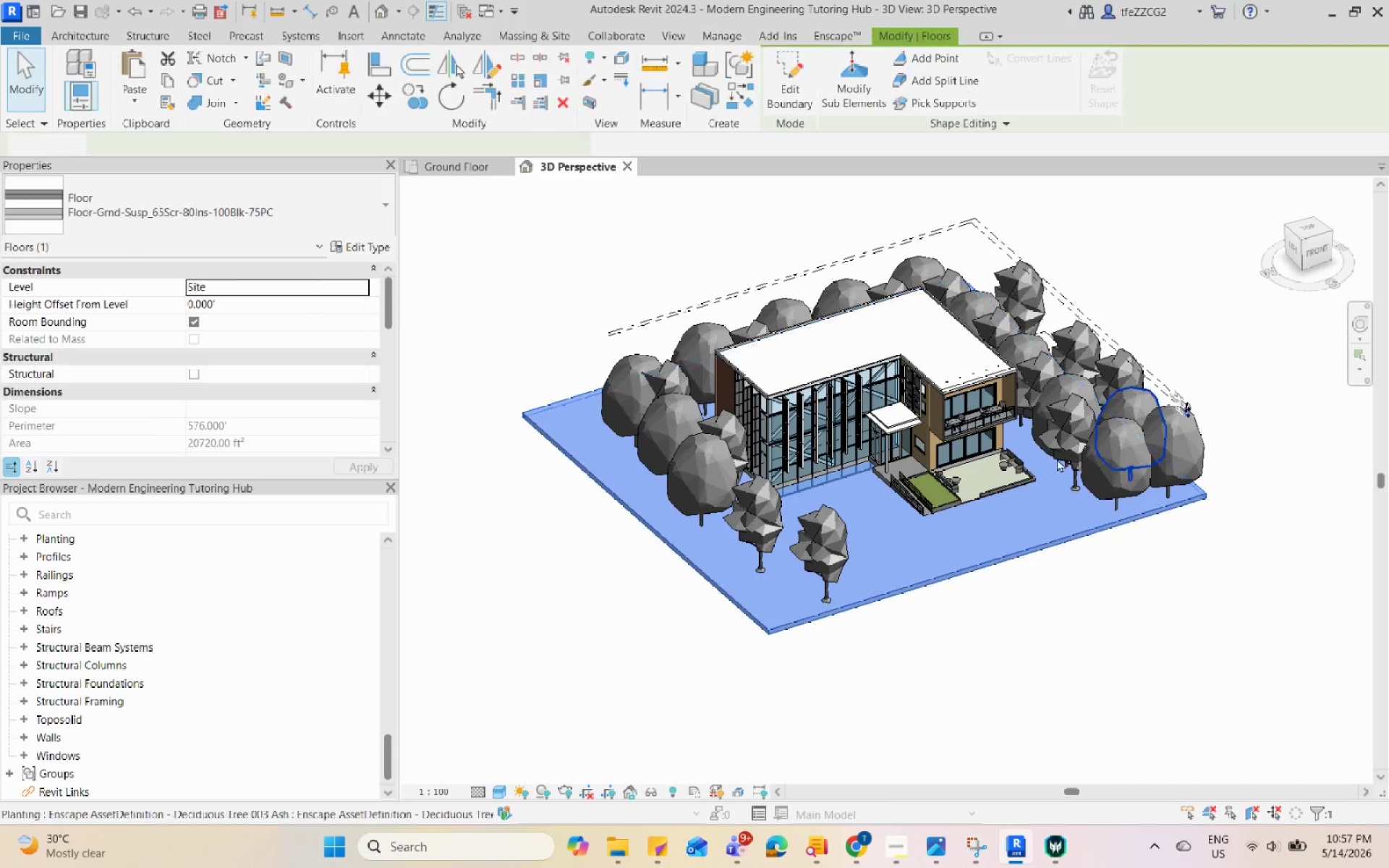 
triple_click([1037, 454])
 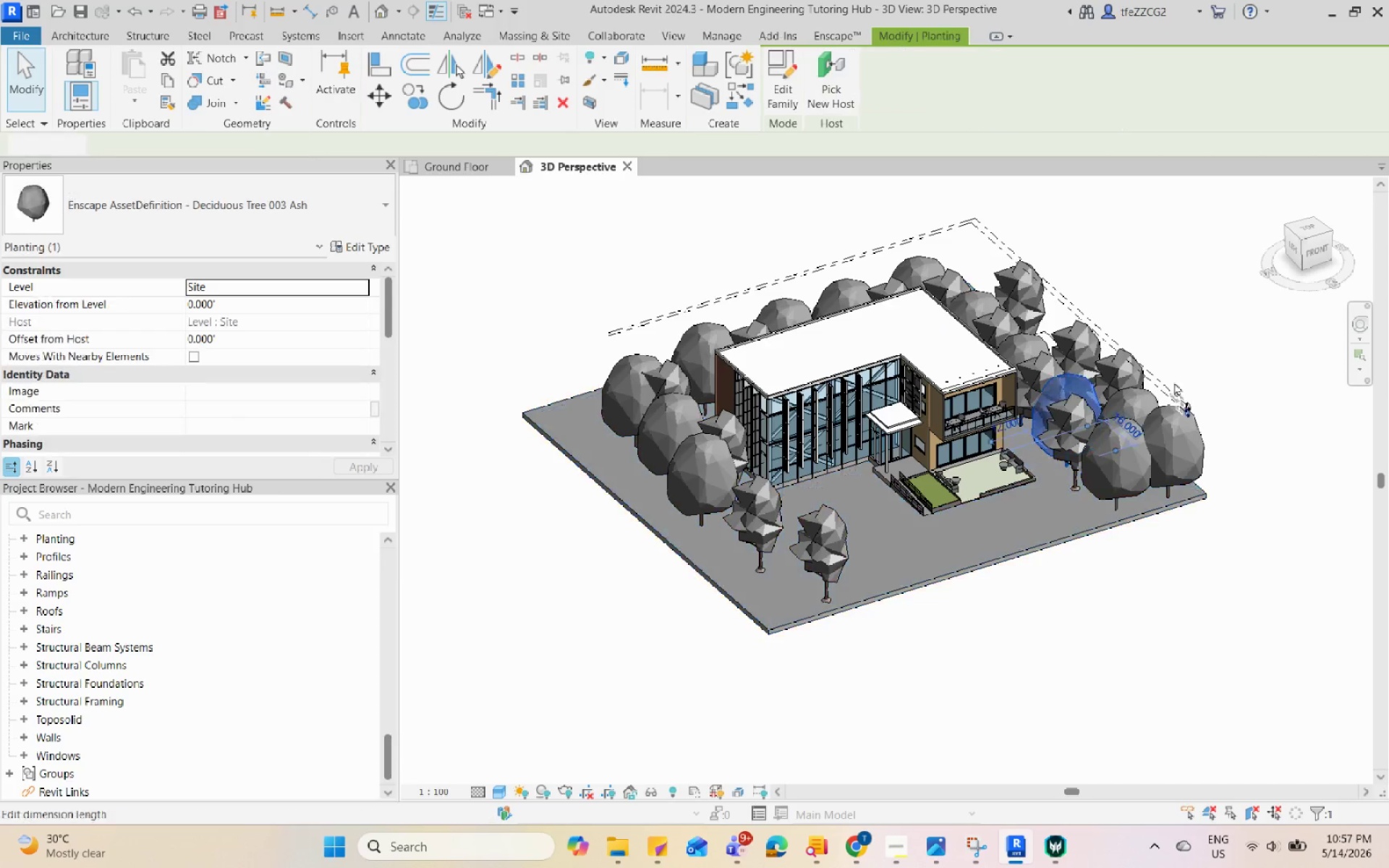 
triple_click([1282, 354])
 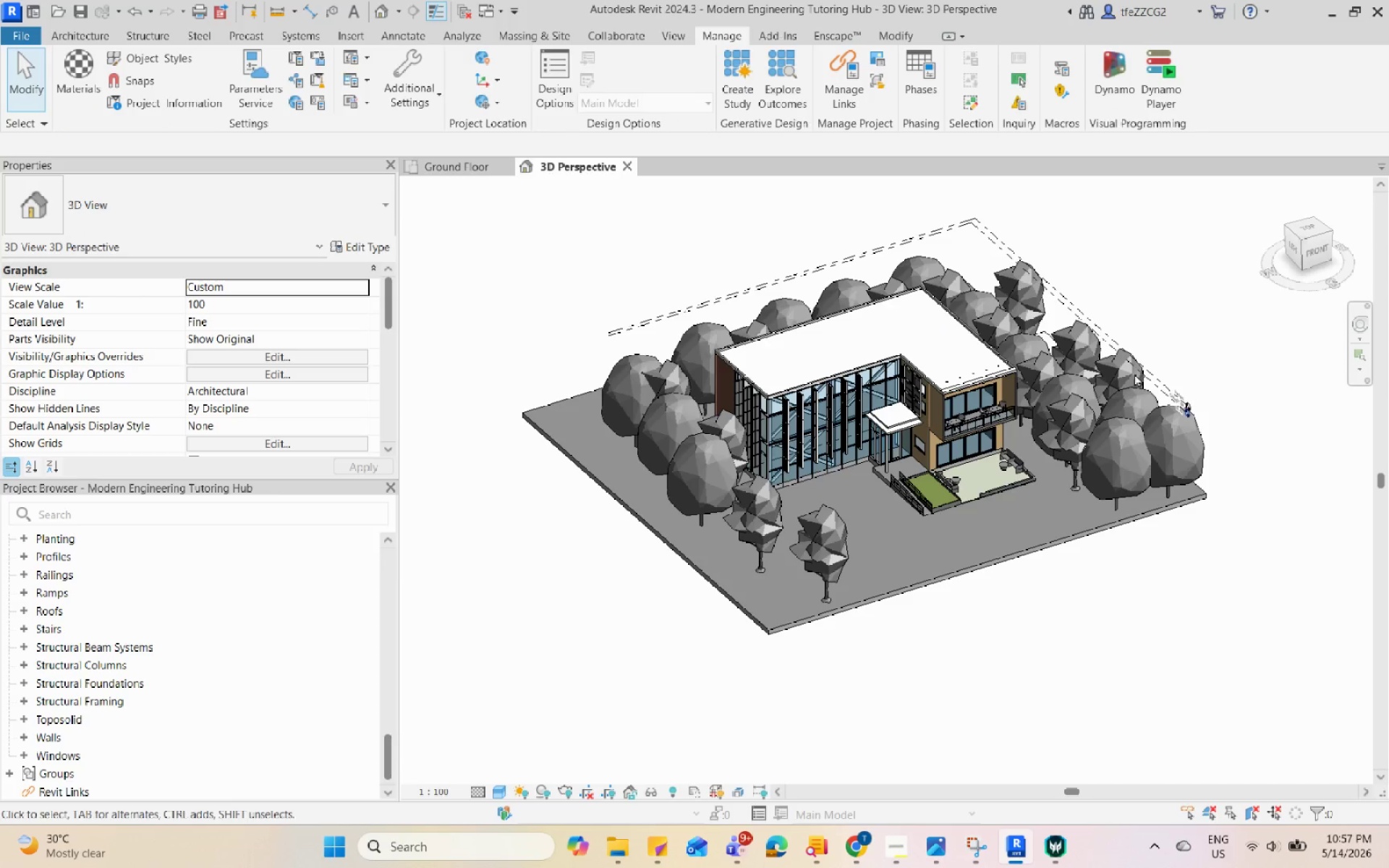 
triple_click([1085, 373])
 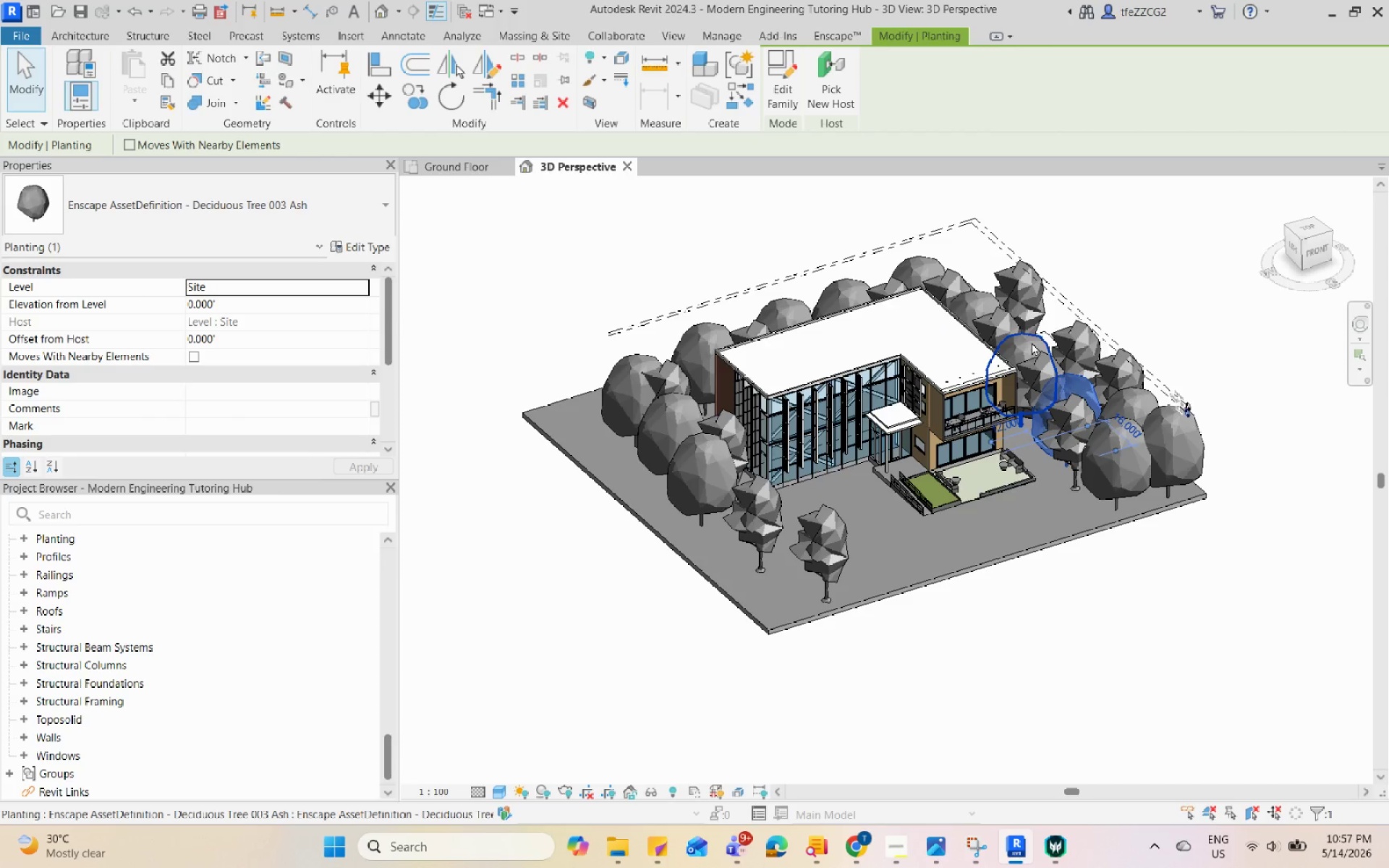 
left_click([1029, 338])
 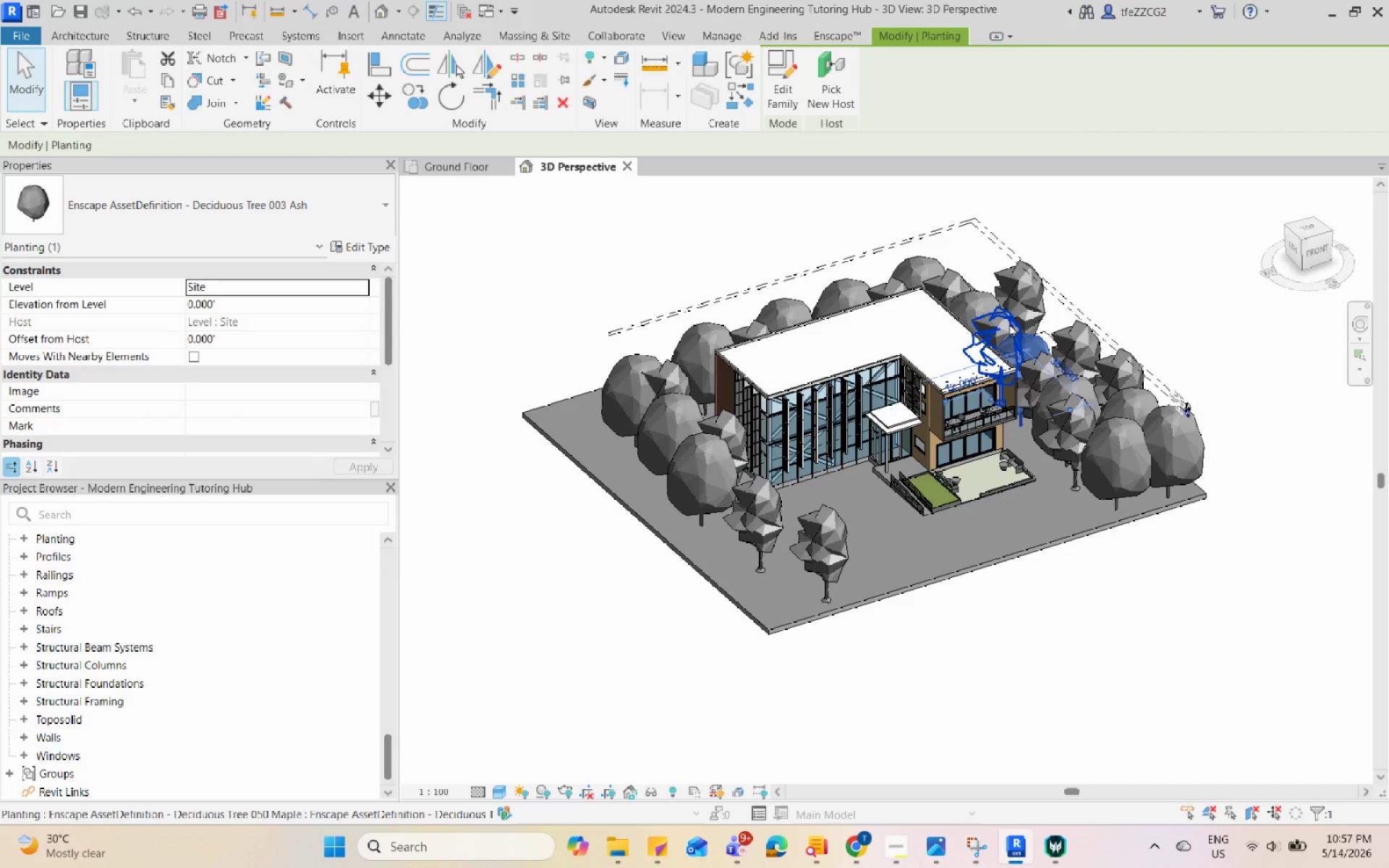 
double_click([1027, 307])
 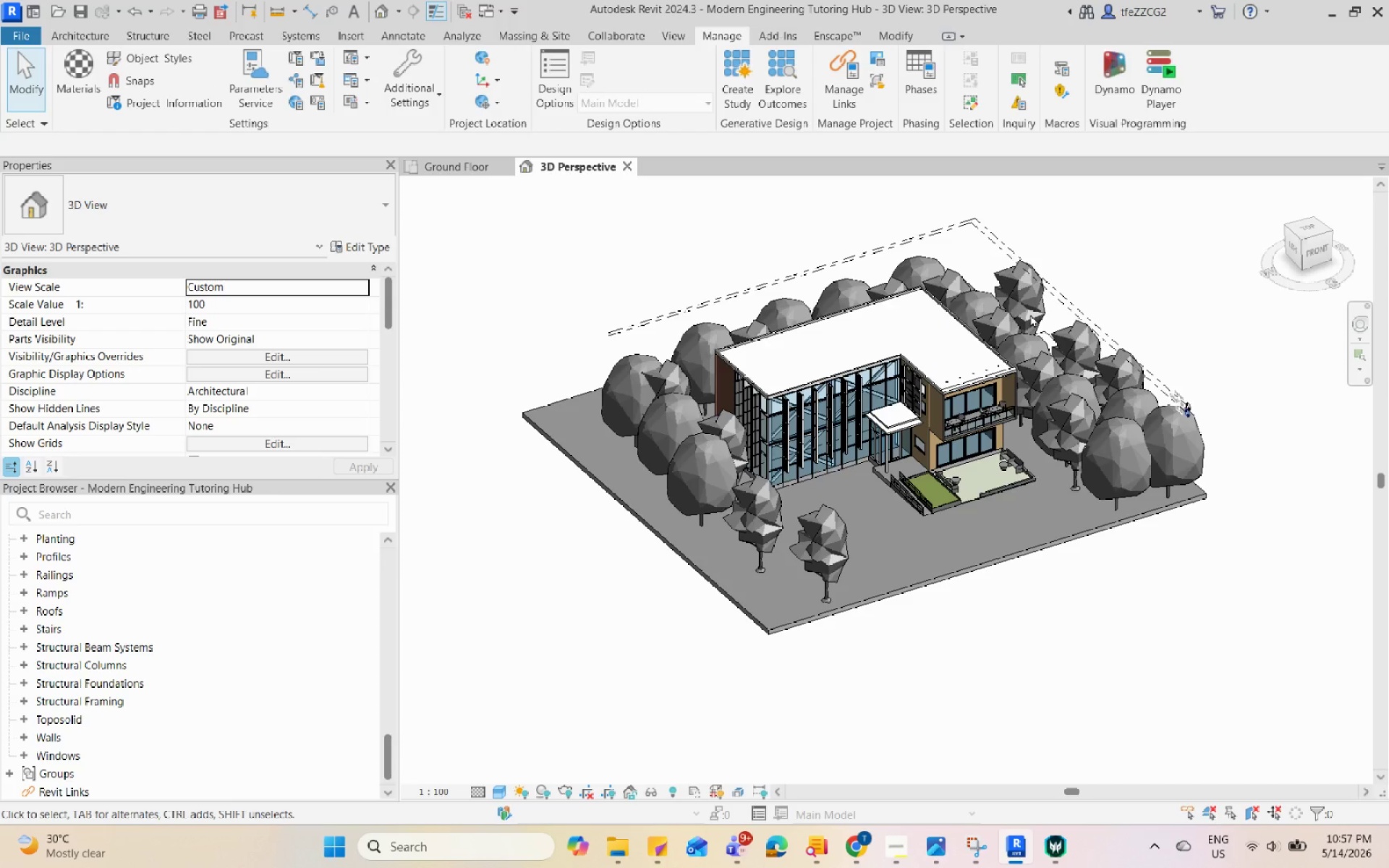 
left_click([1030, 320])
 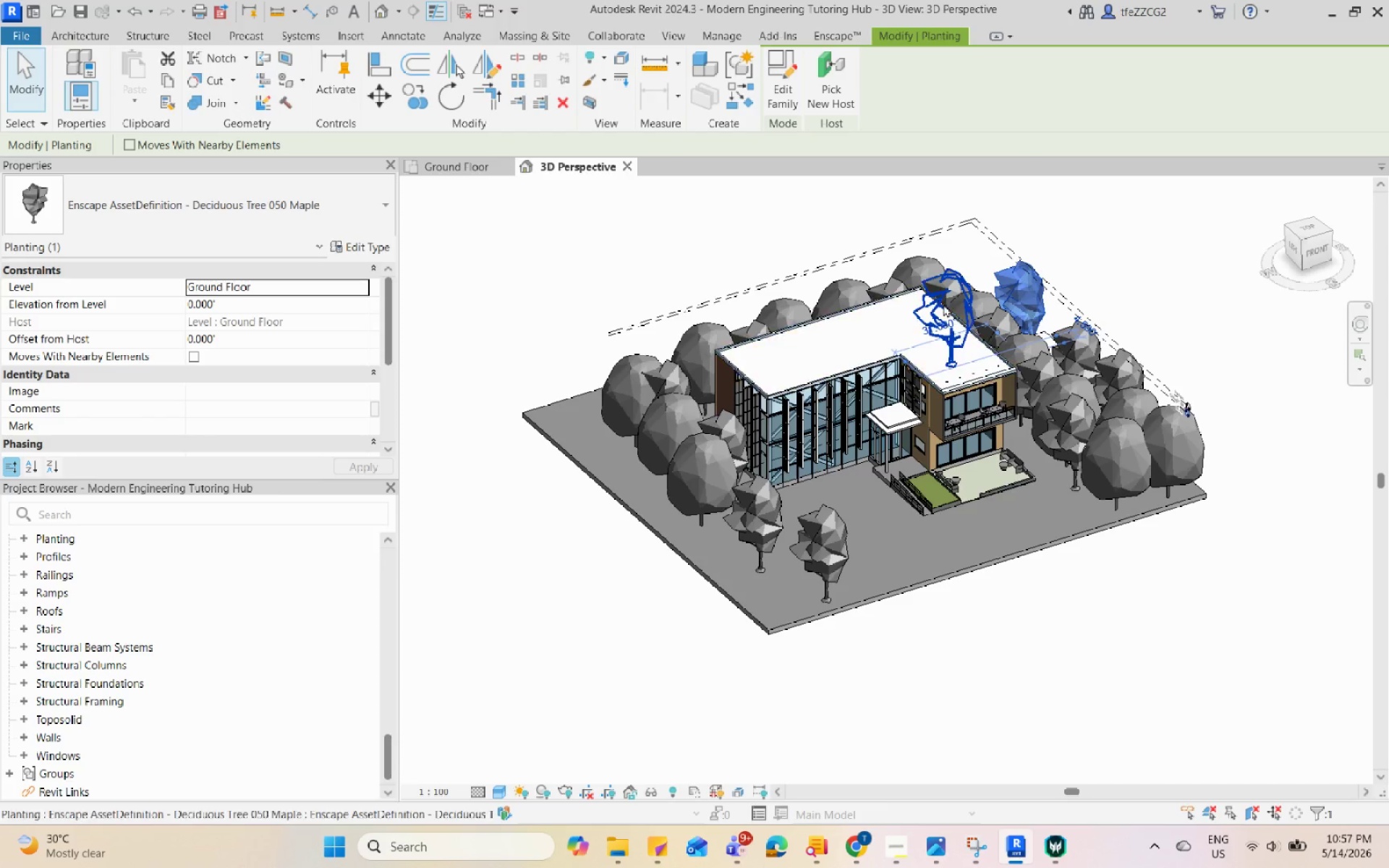 
left_click([943, 304])
 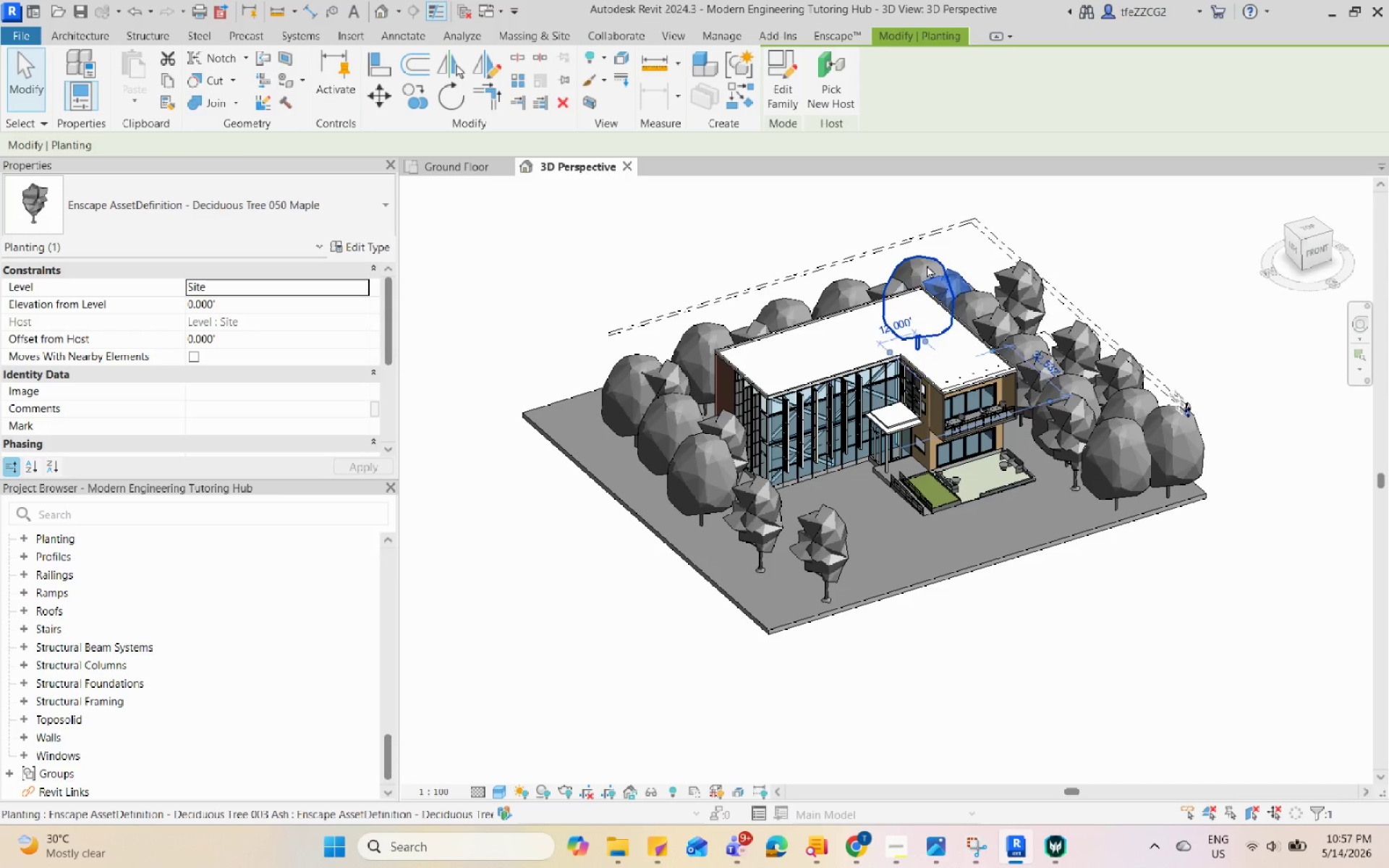 
double_click([889, 278])
 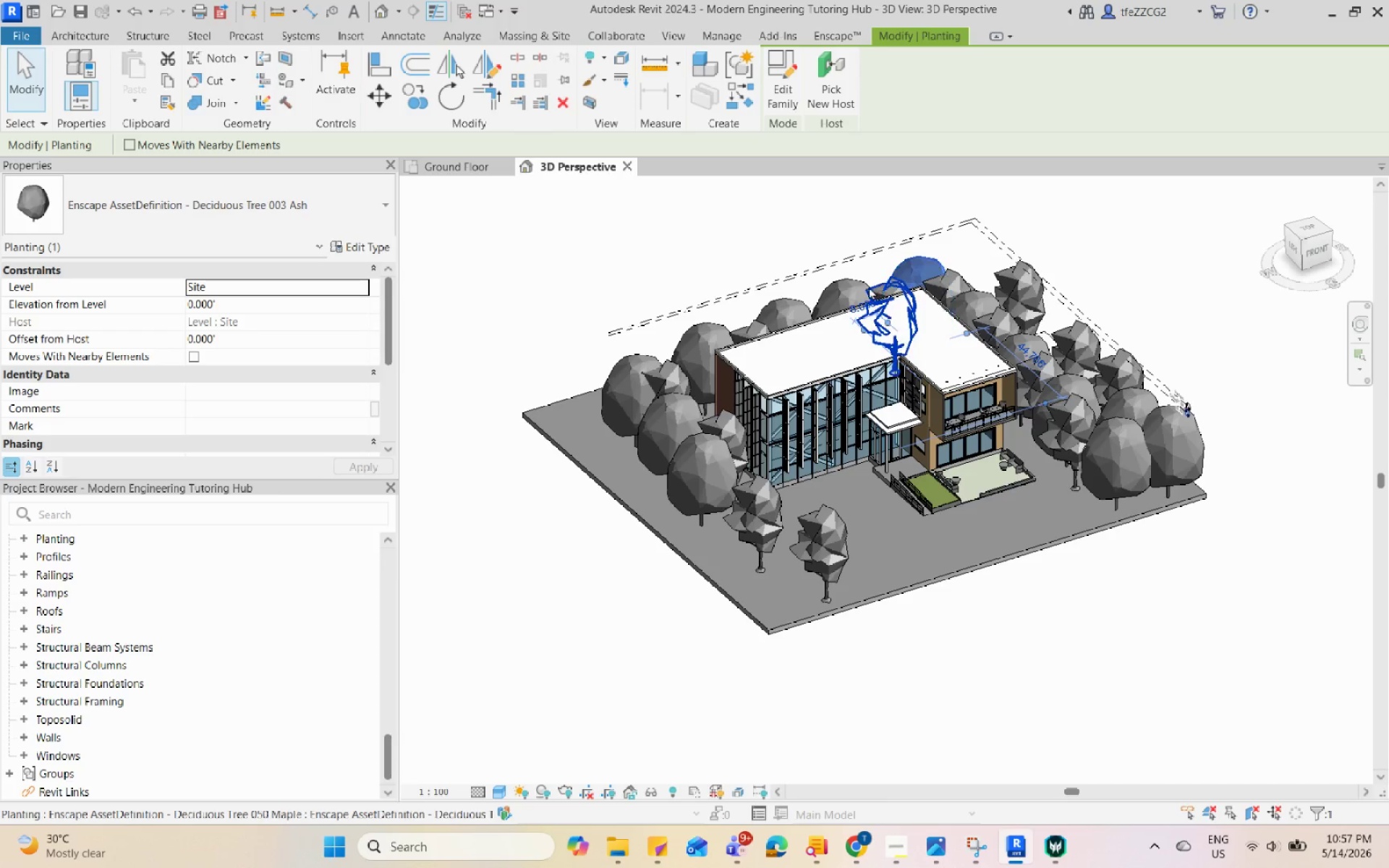 
triple_click([869, 287])
 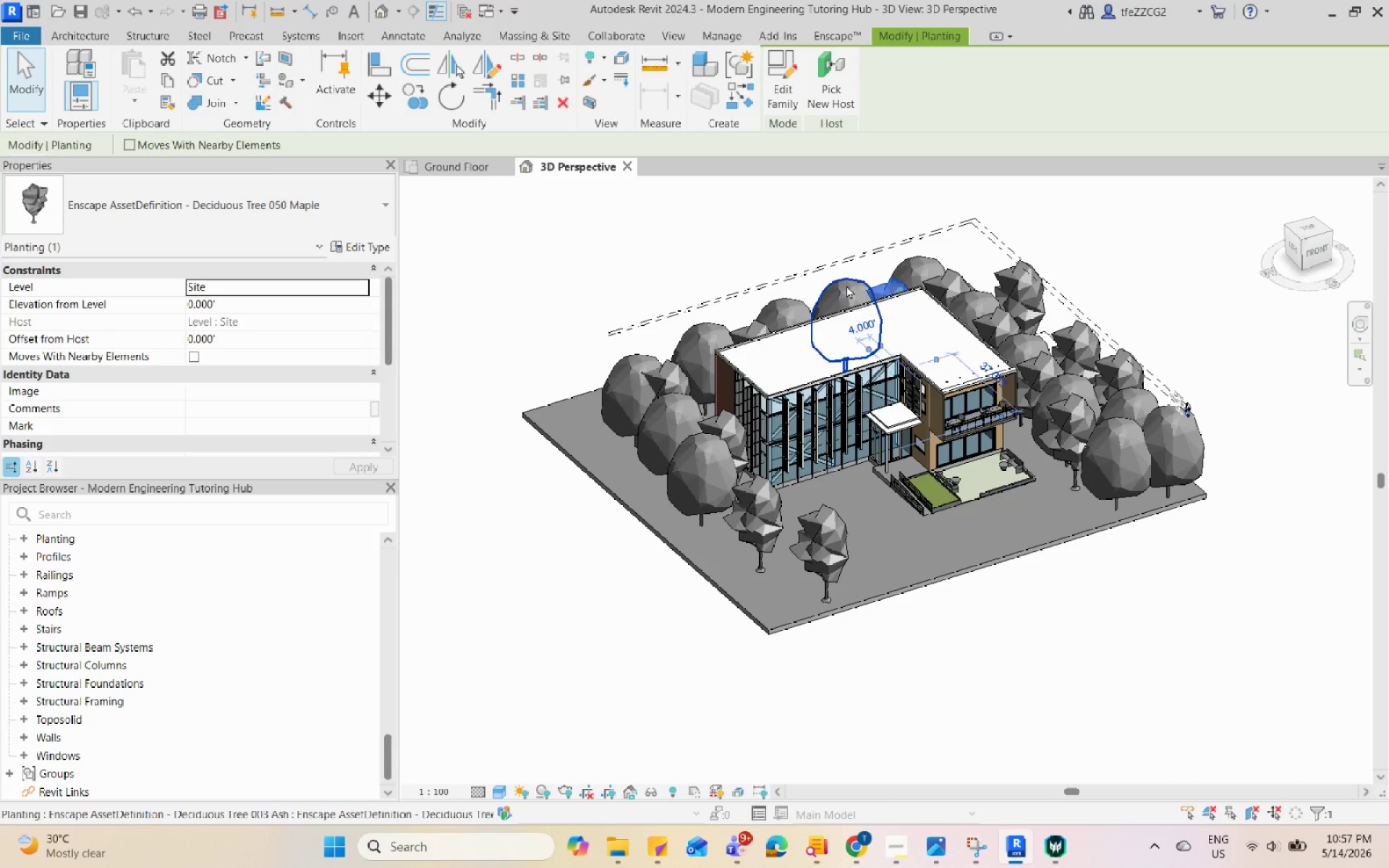 
triple_click([846, 285])
 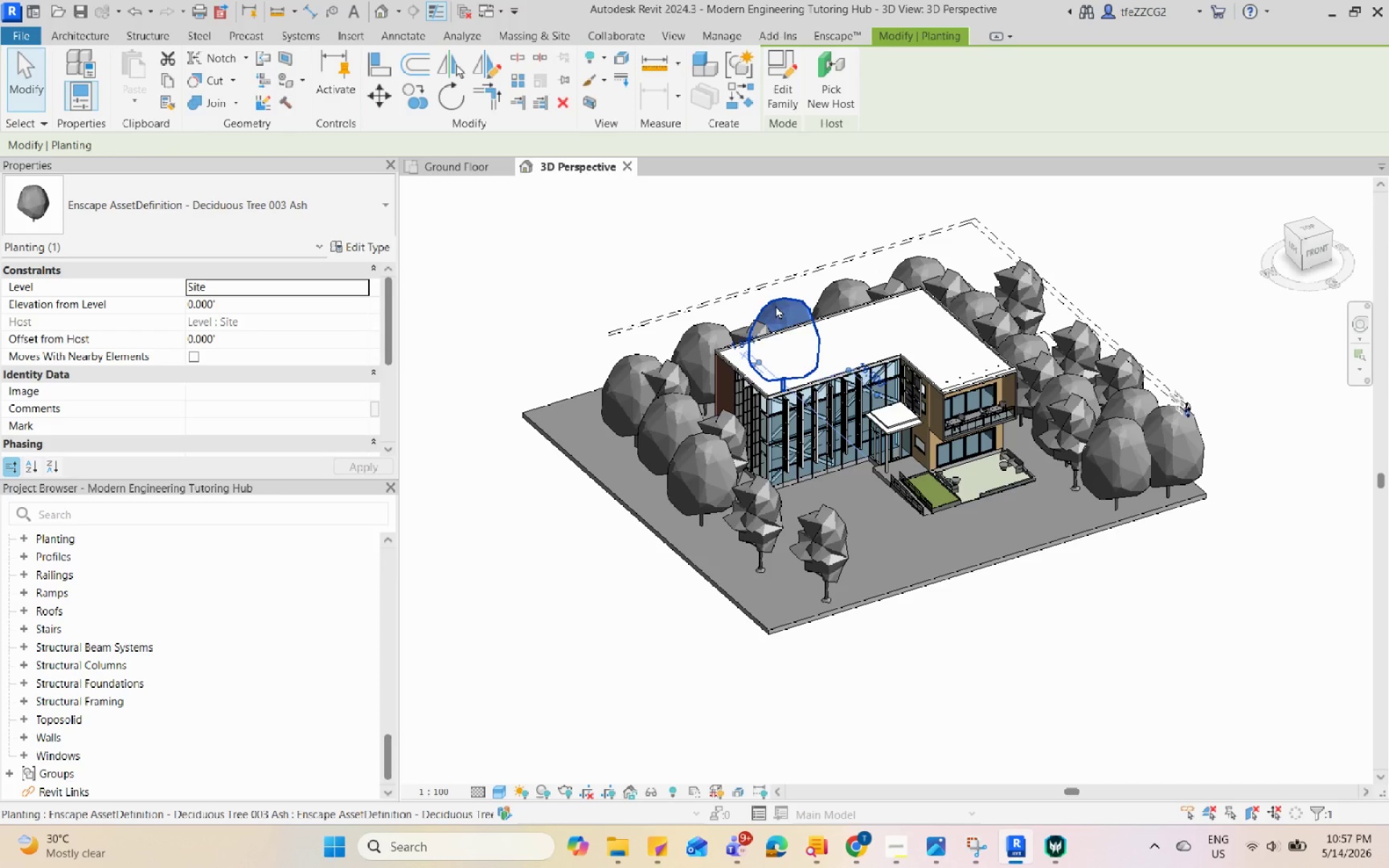 
double_click([743, 329])
 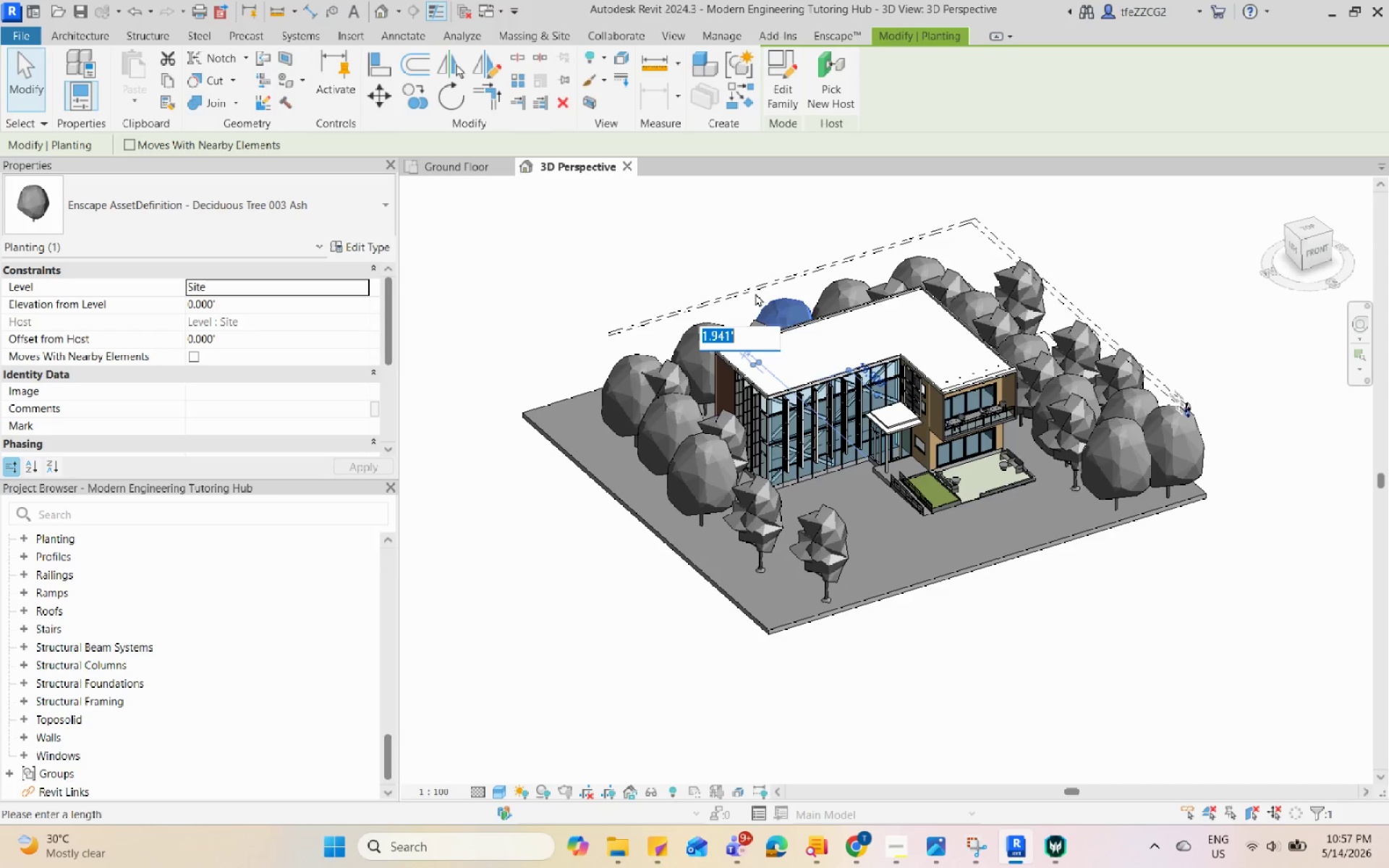 
left_click([796, 241])
 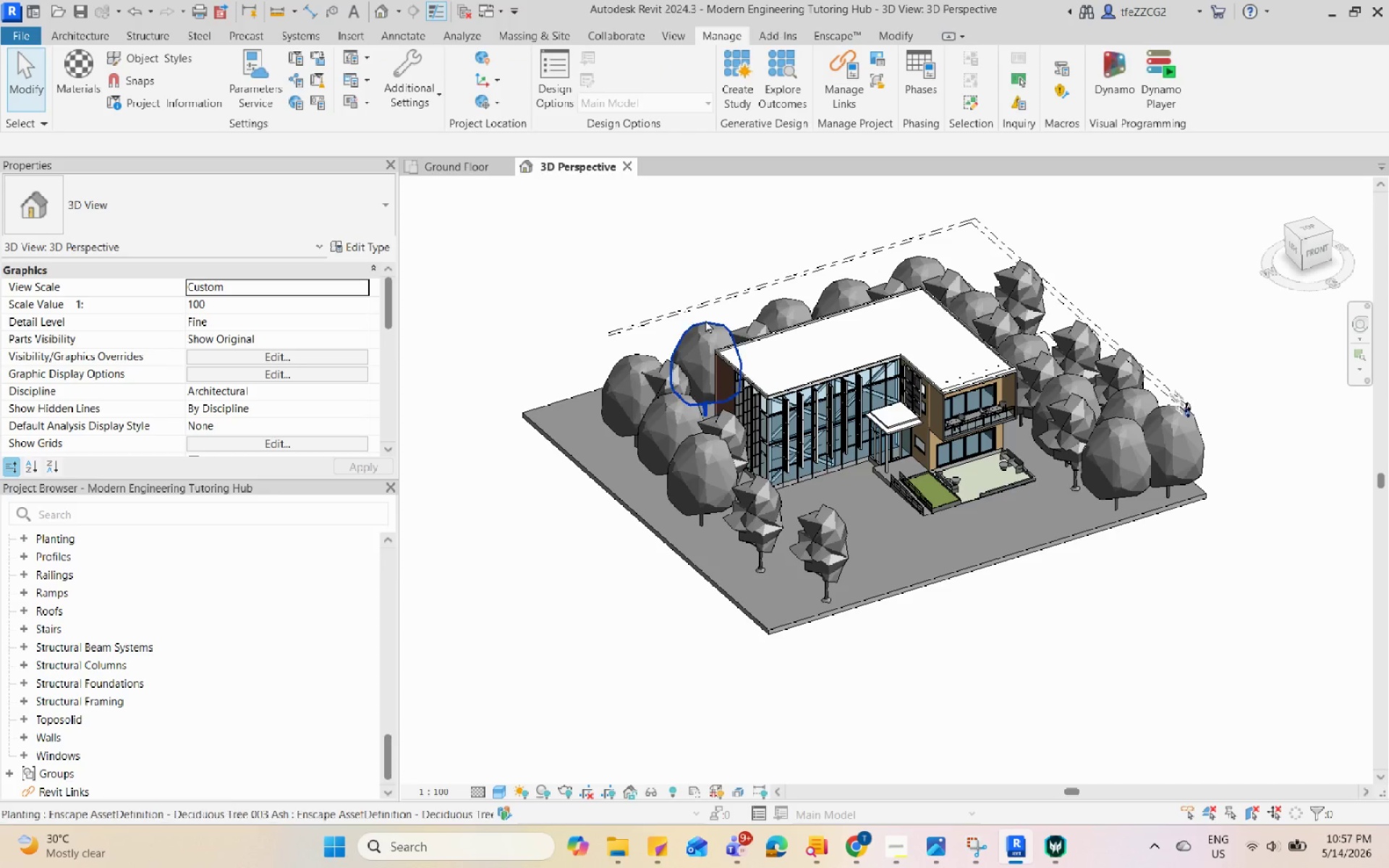 
double_click([705, 320])
 